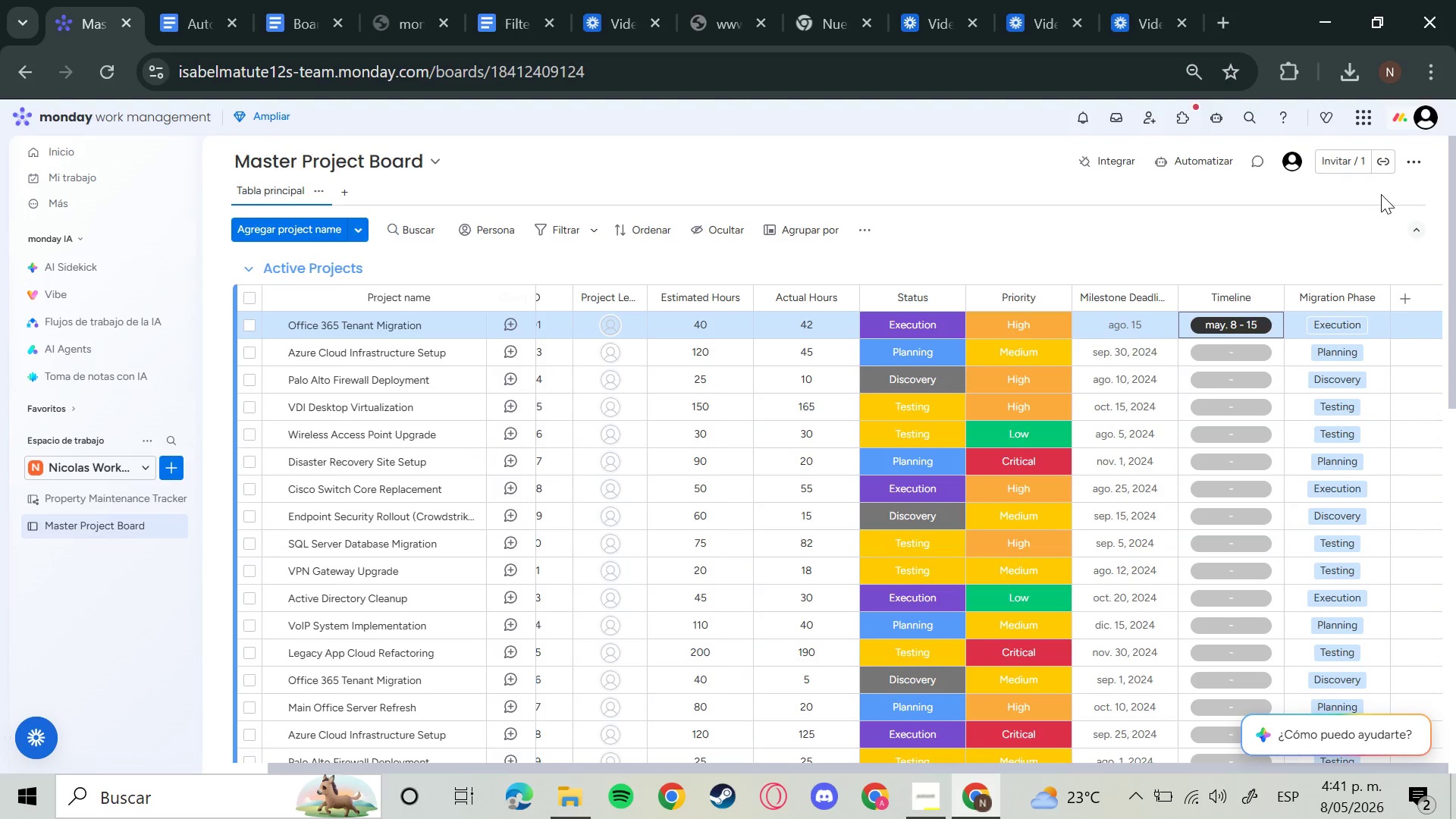 
wait(10.48)
 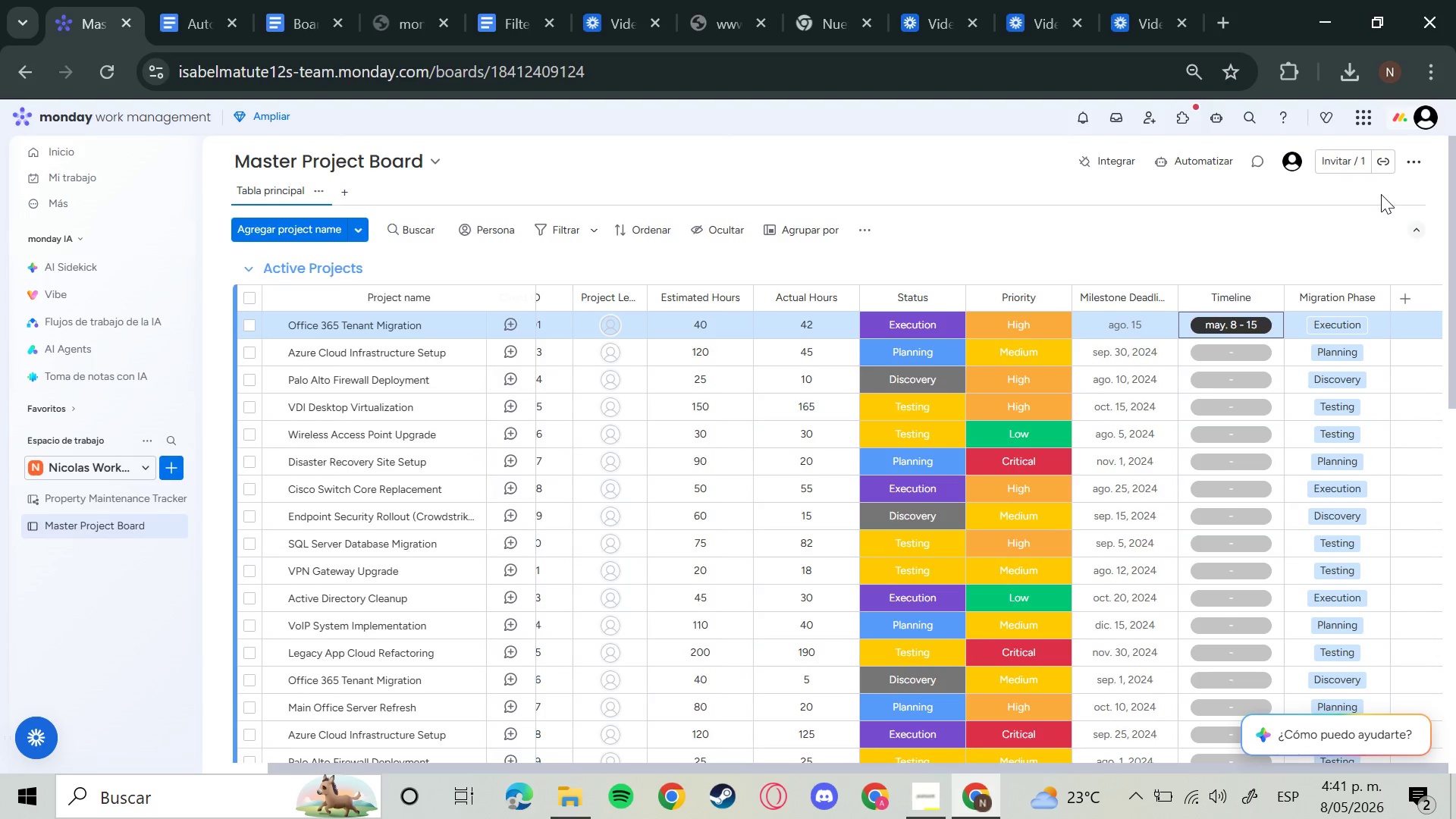 
scroll: coordinate [1032, 558], scroll_direction: down, amount: 12.0
 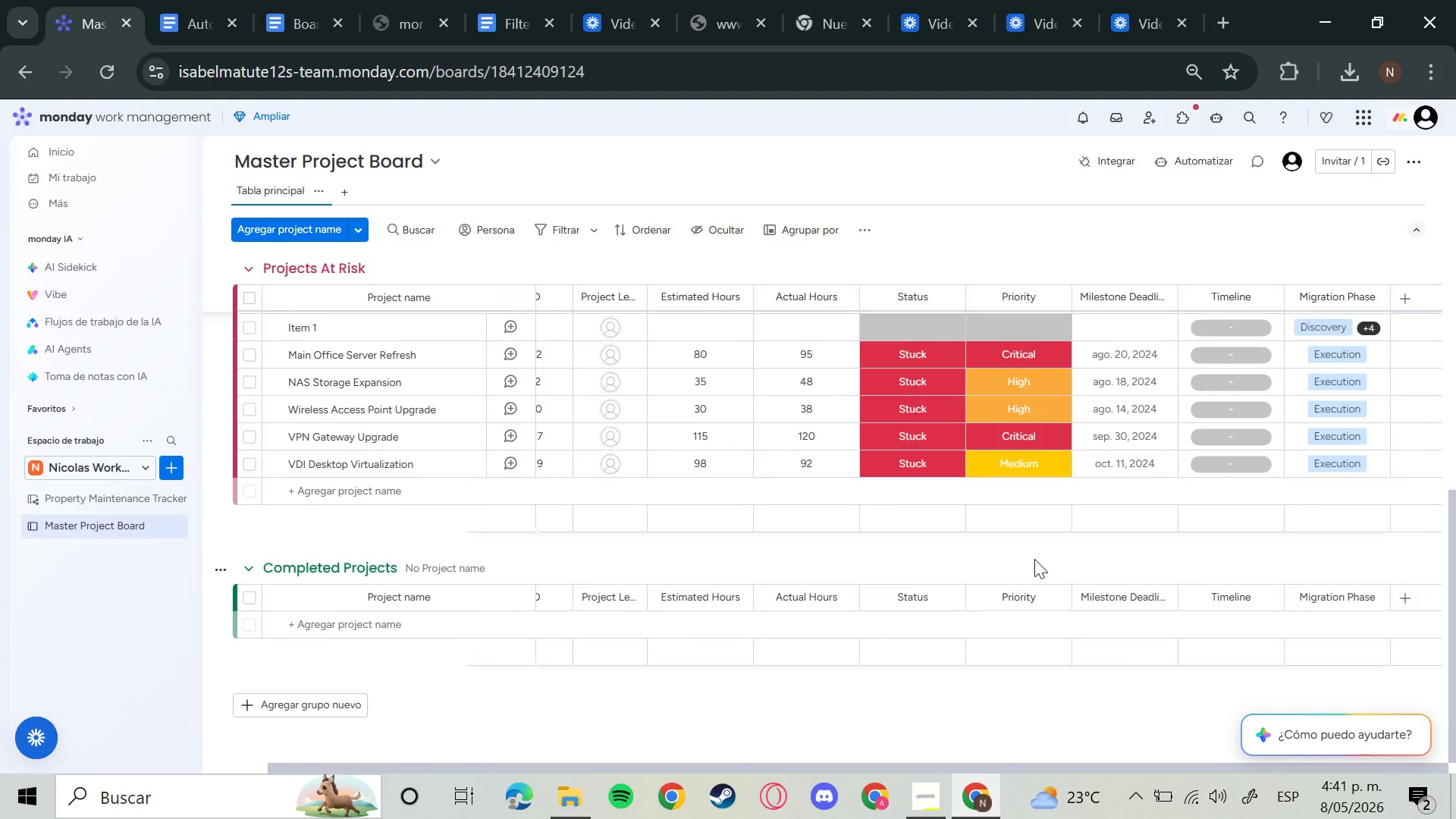 
scroll: coordinate [1034, 559], scroll_direction: up, amount: 2.0
 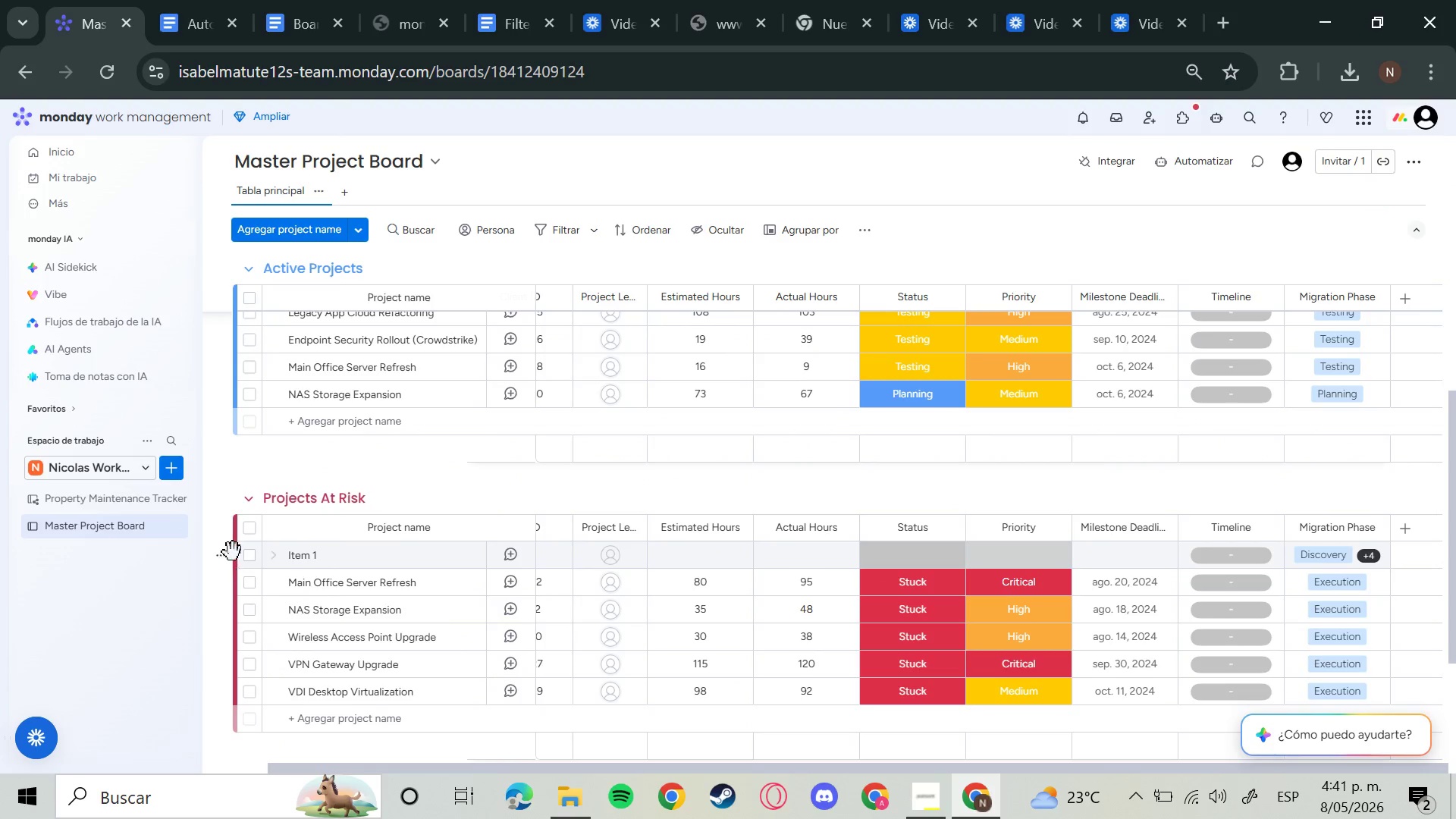 
left_click([219, 558])
 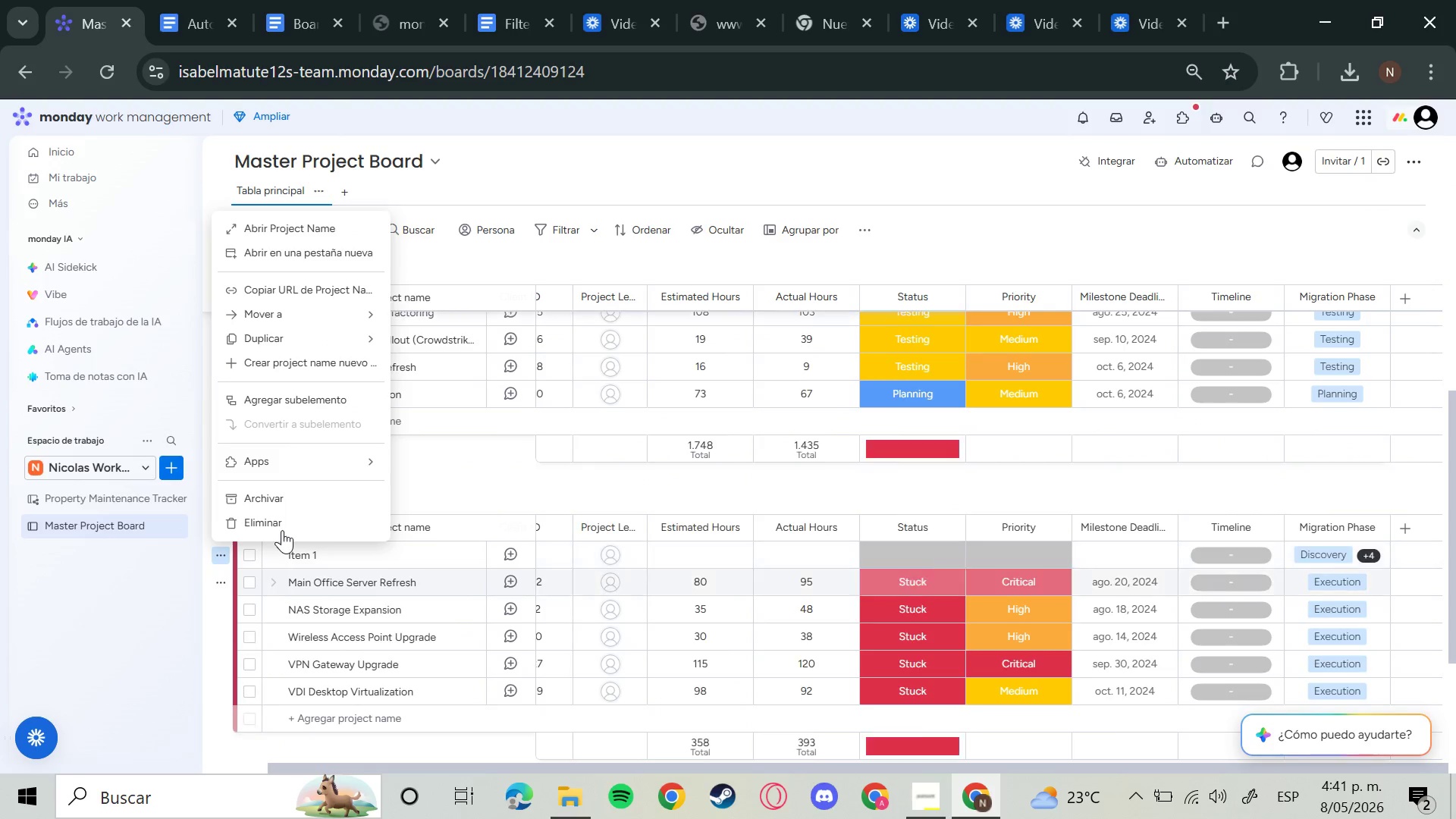 
left_click([281, 526])
 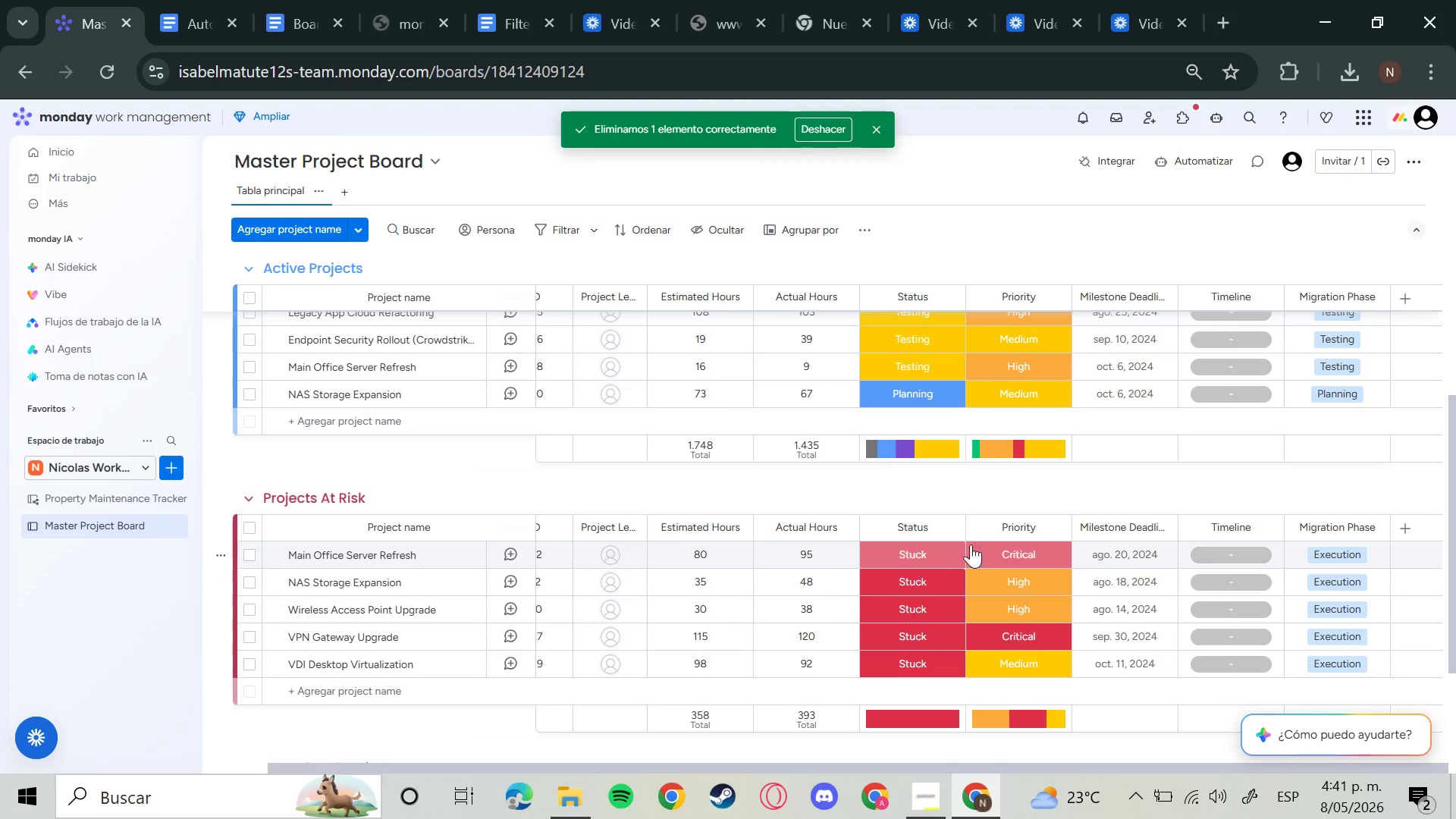 
wait(6.38)
 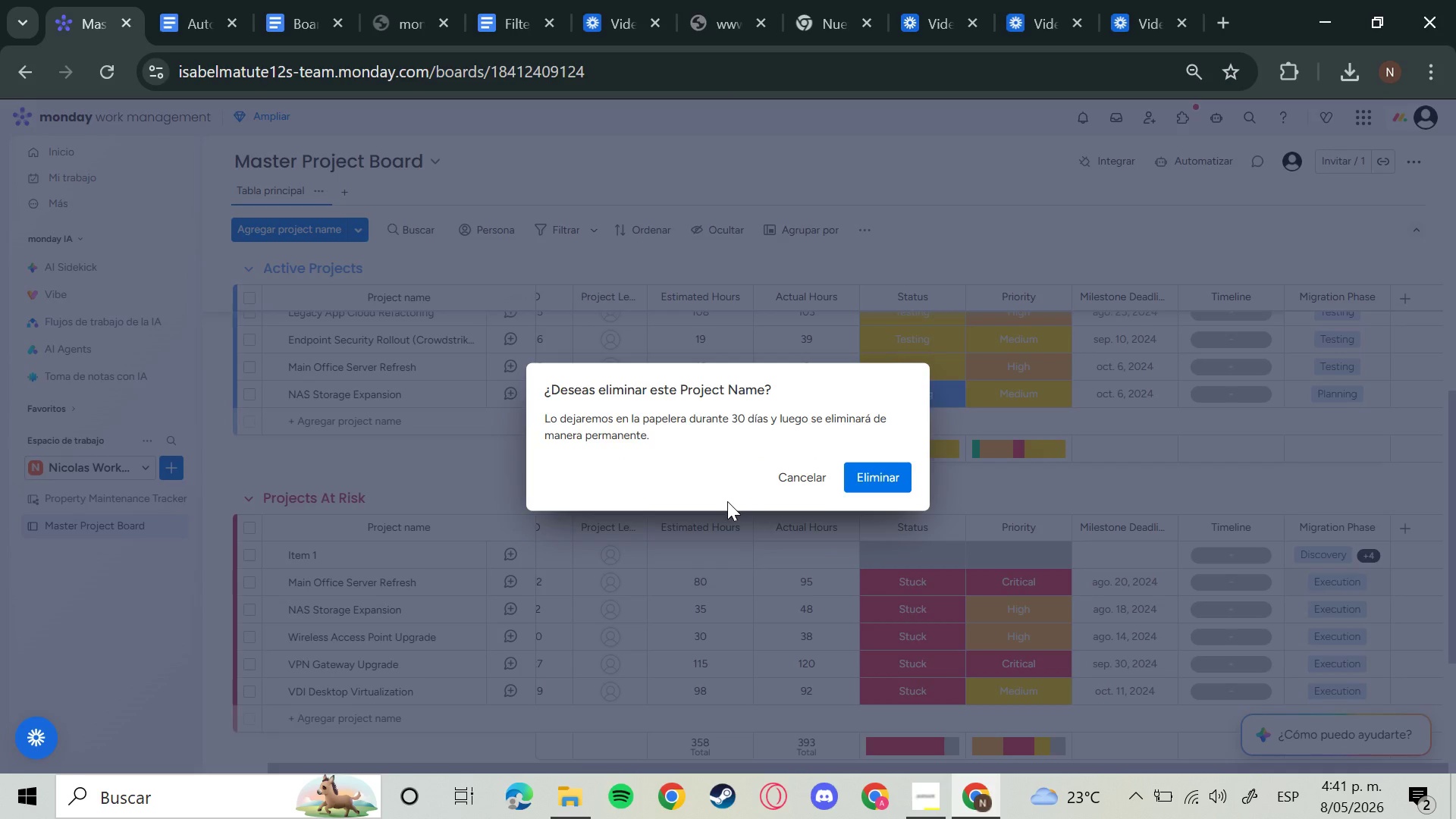 
scroll: coordinate [1054, 625], scroll_direction: up, amount: 3.0
 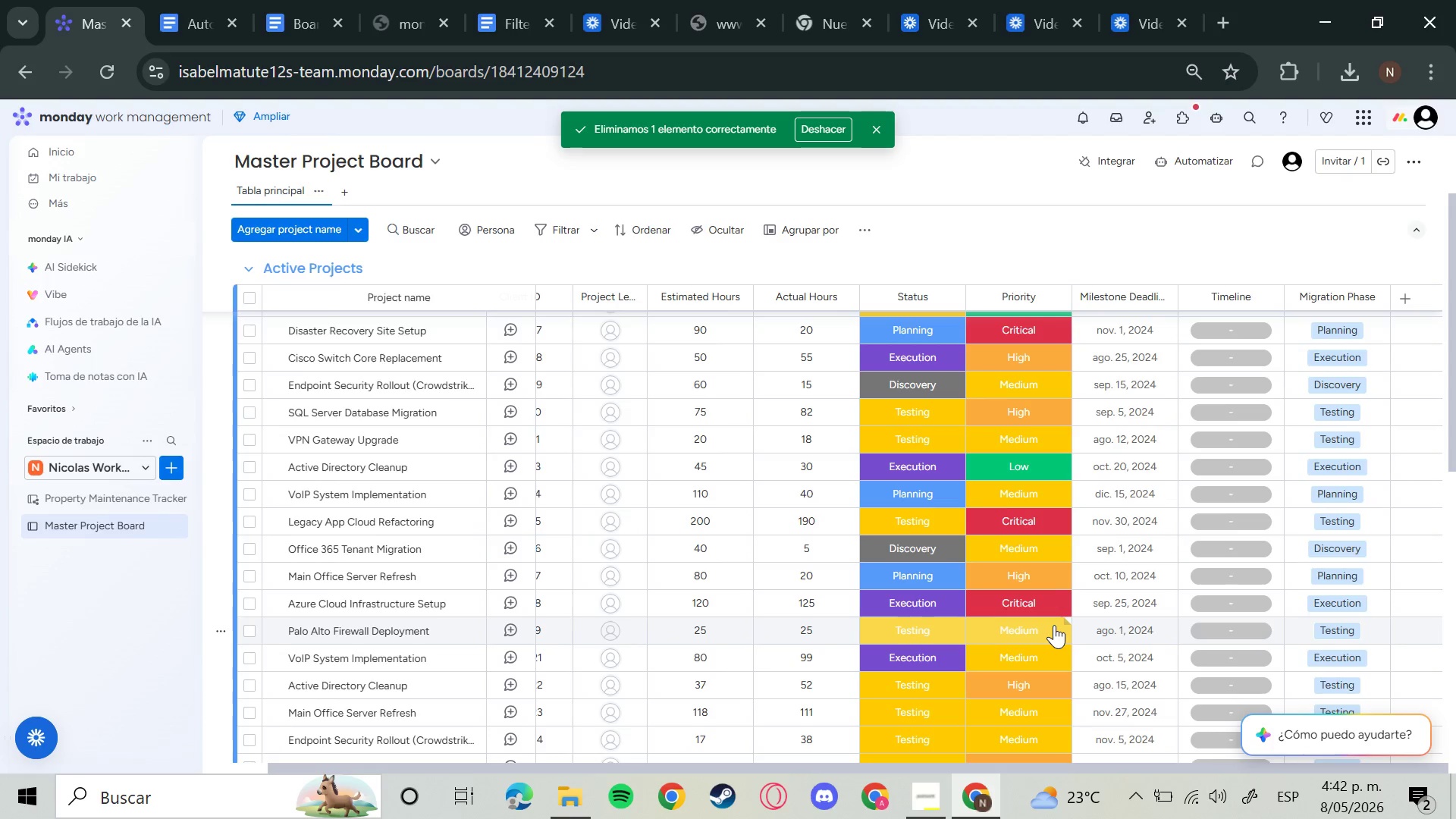 
wait(15.59)
 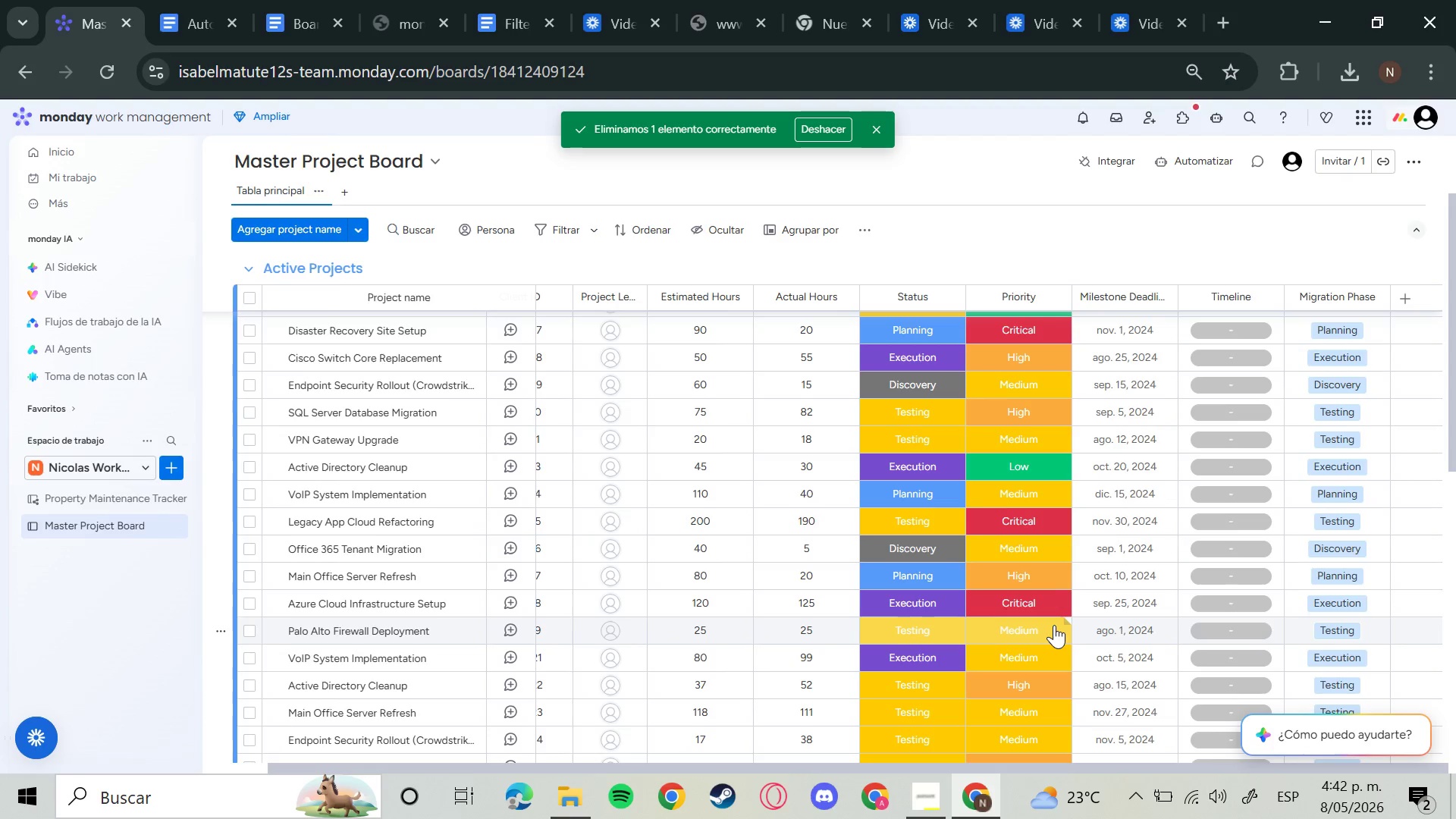 
scroll: coordinate [1326, 551], scroll_direction: up, amount: 5.0
 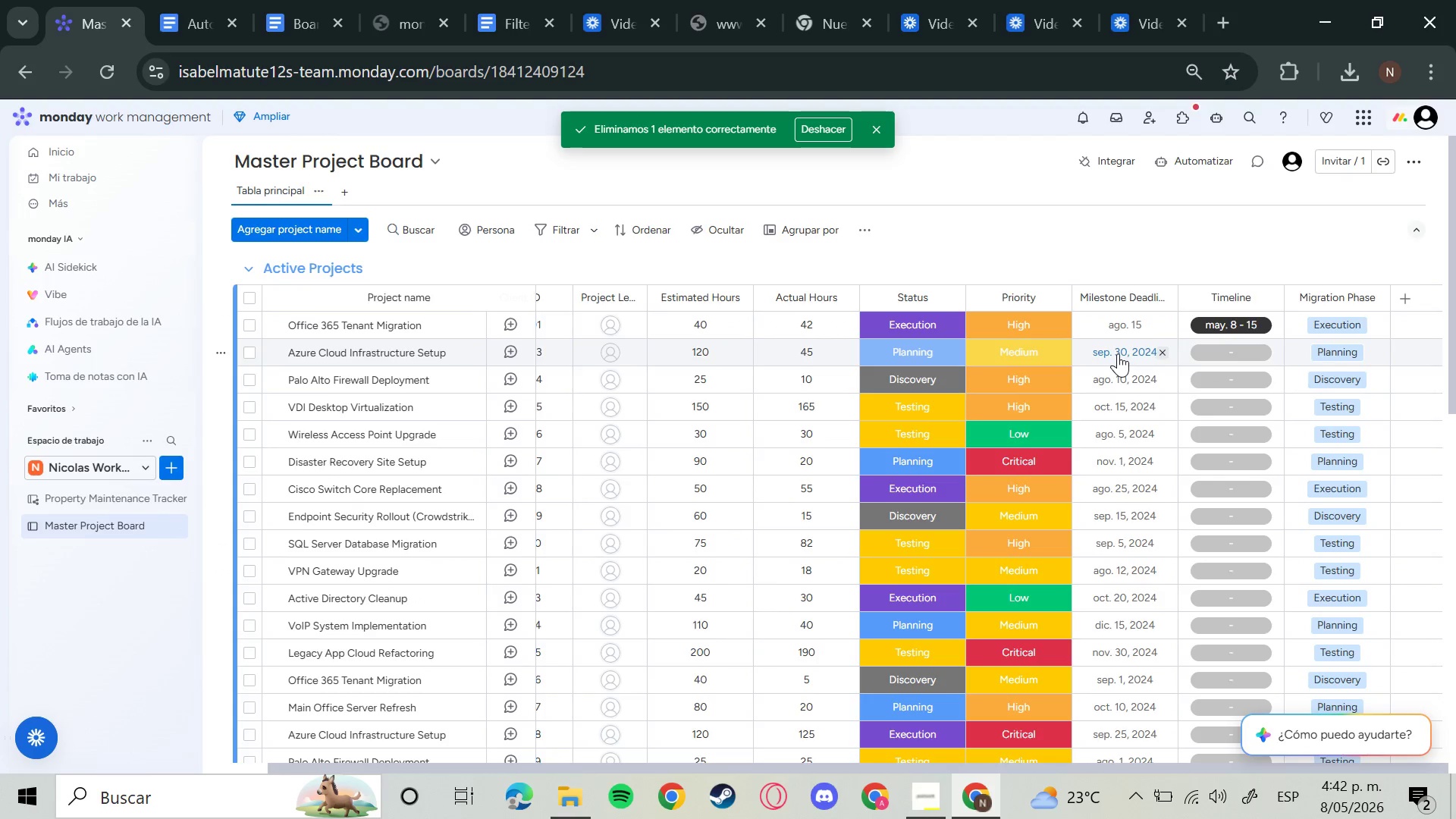 
wait(9.98)
 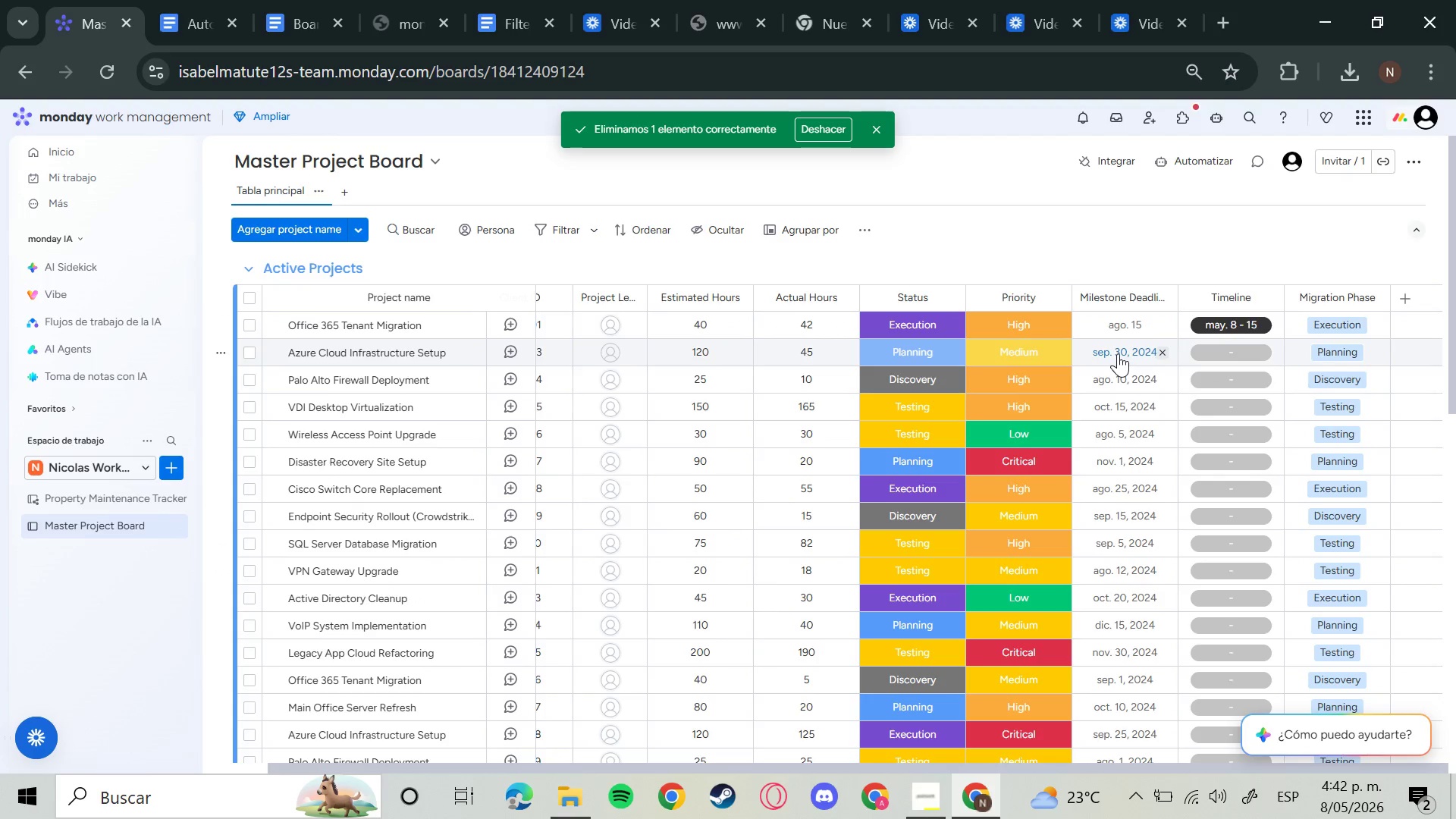 
left_click([1190, 61])
 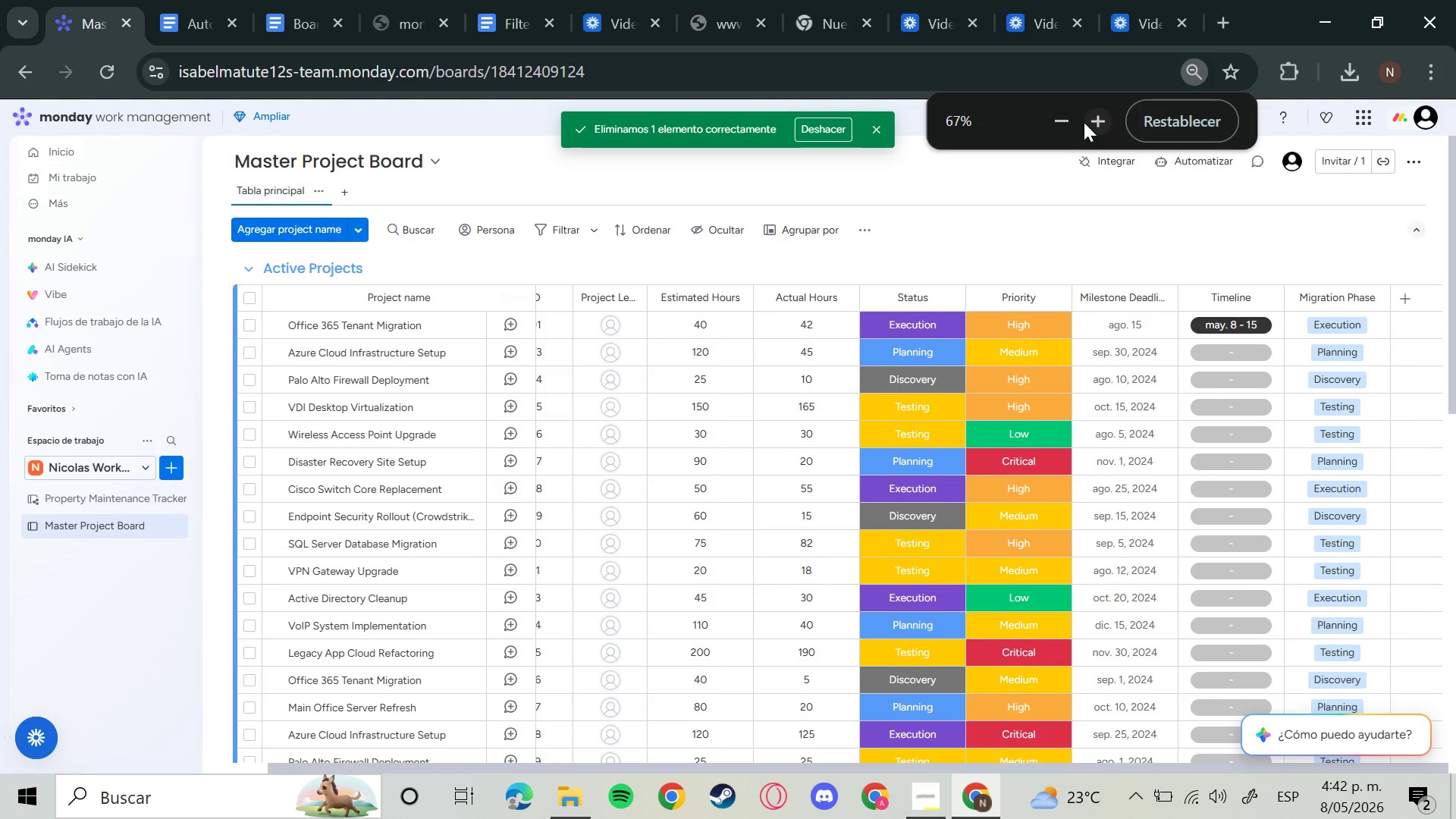 
left_click([1064, 119])
 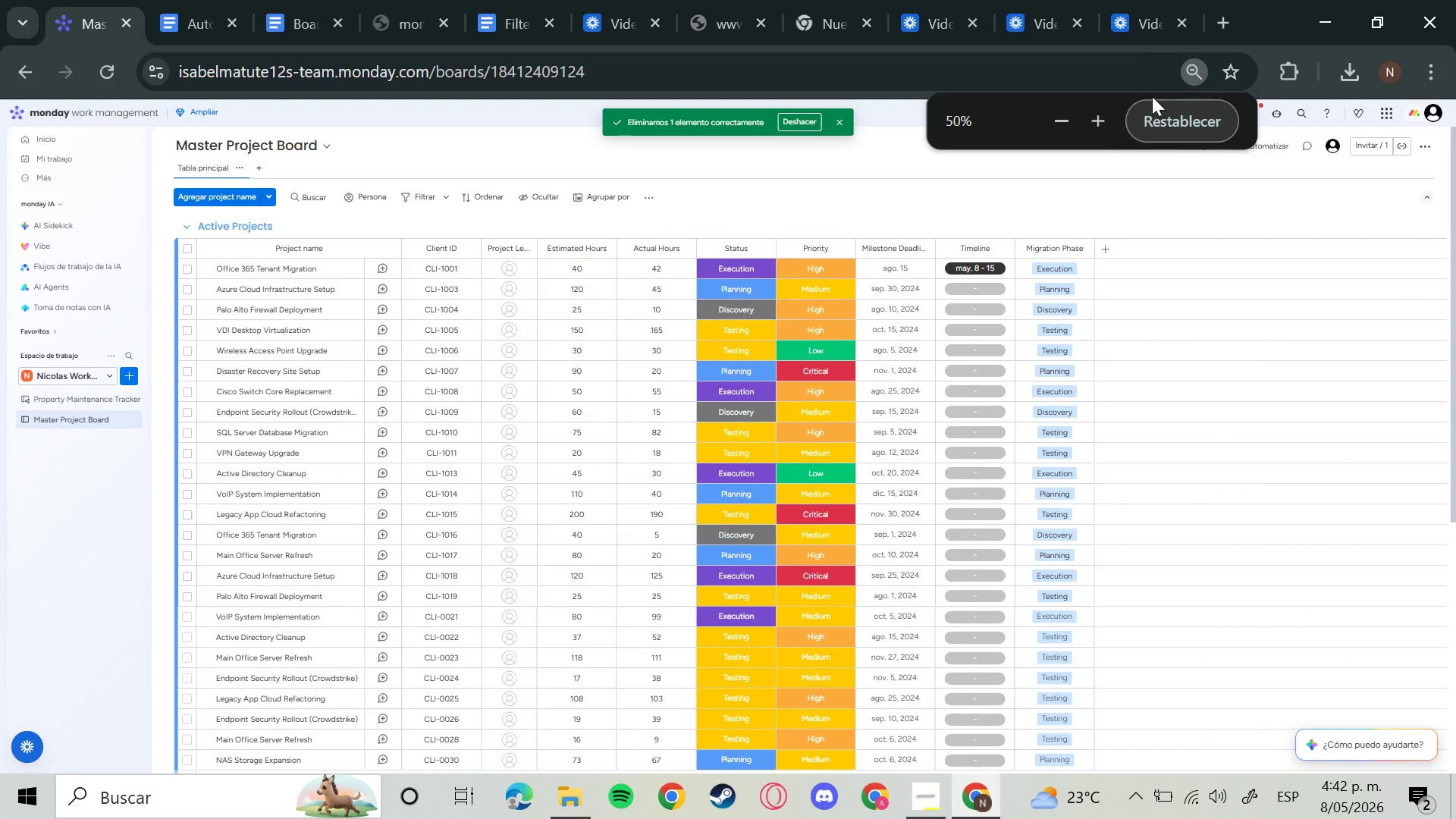 
left_click([1184, 78])
 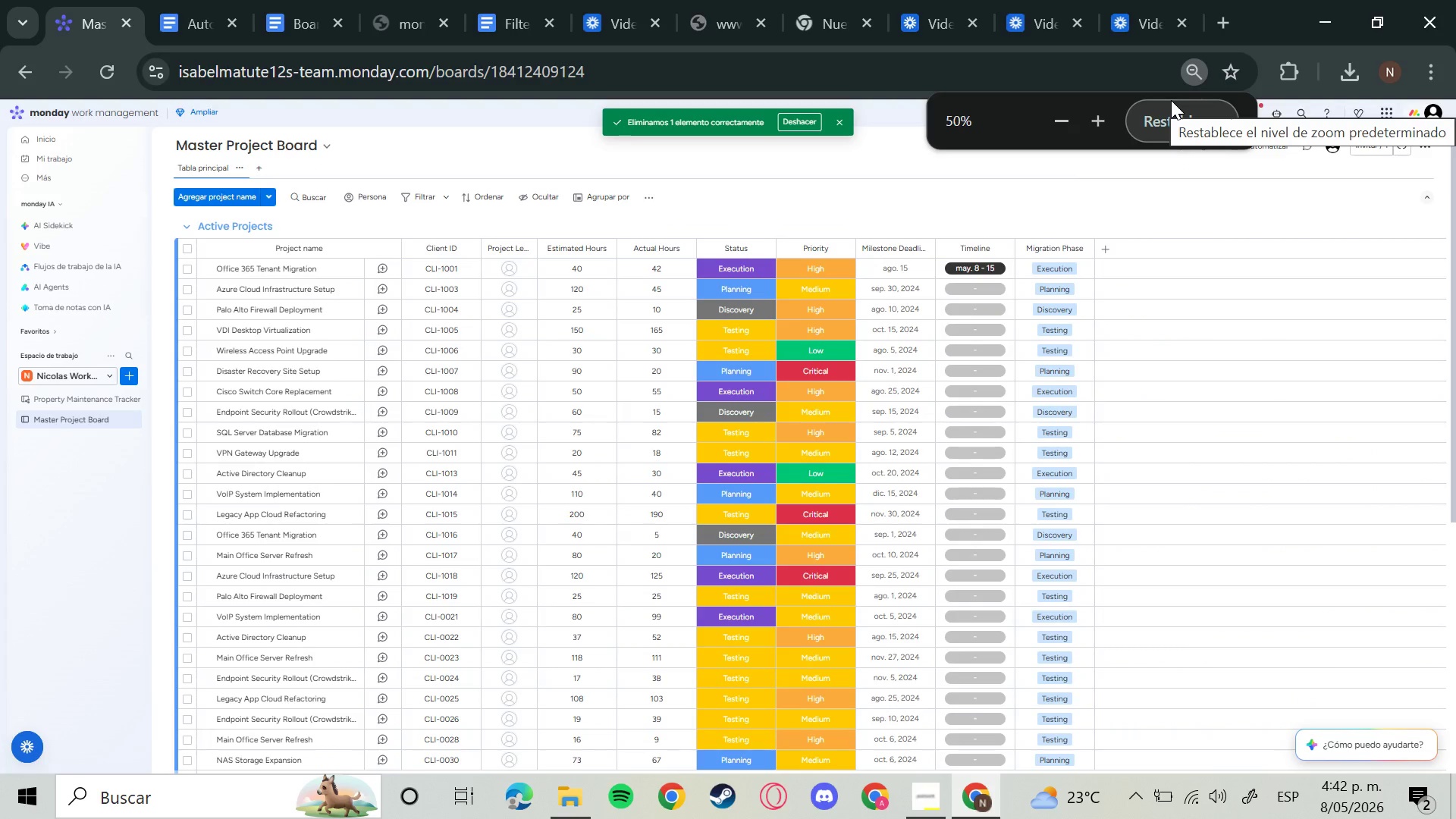 
wait(5.73)
 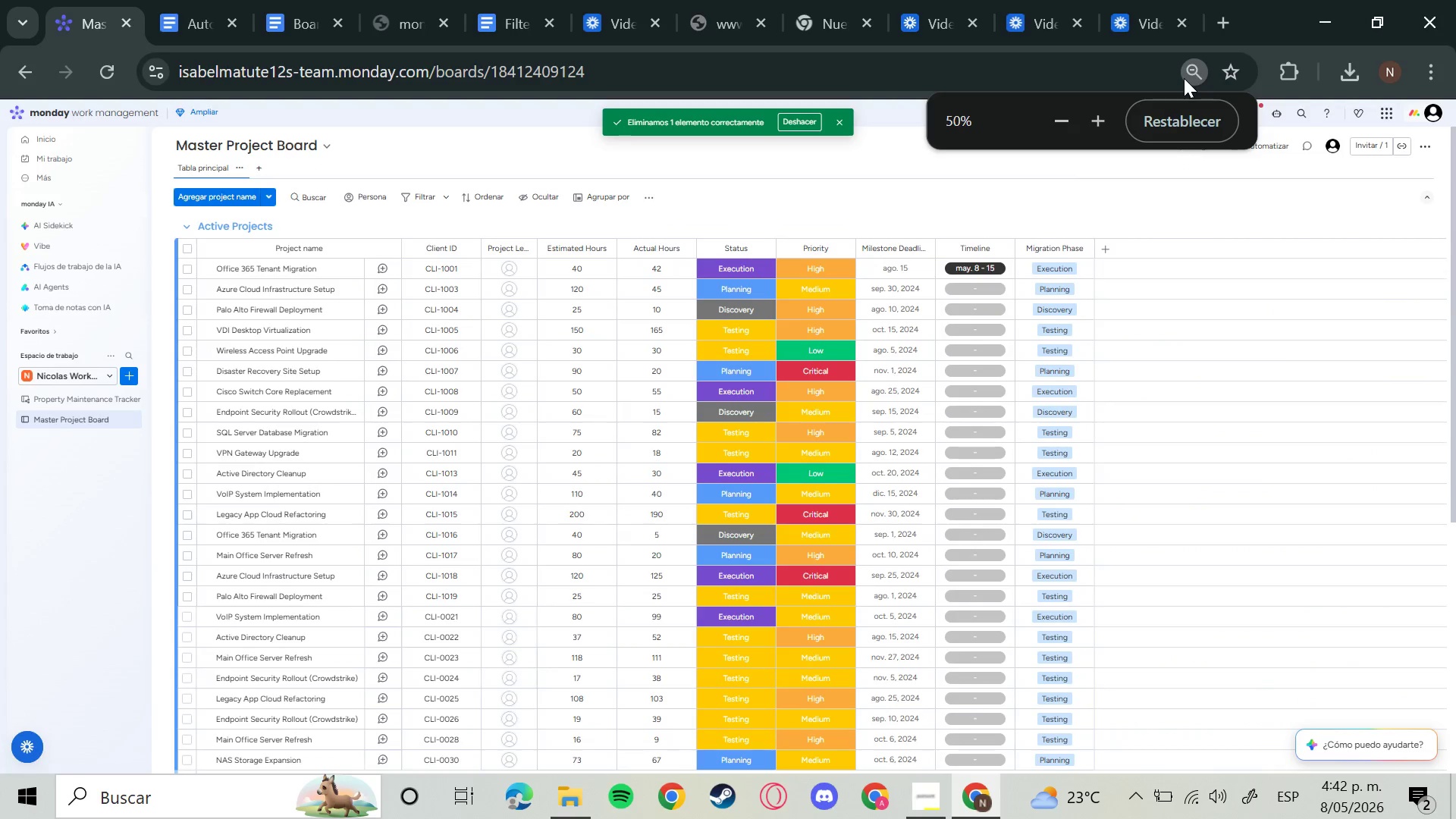 
left_click([1199, 221])
 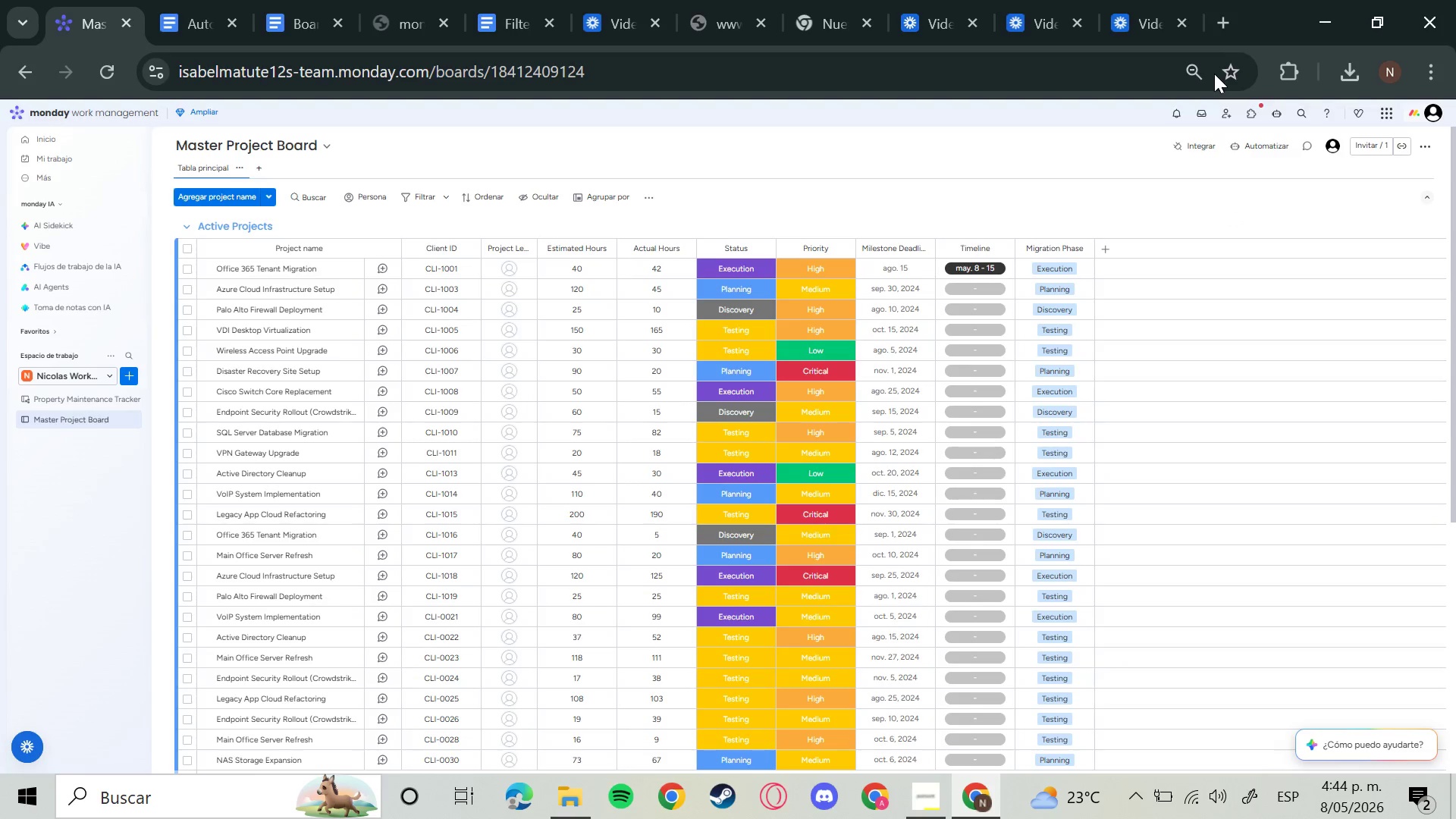 
wait(111.97)
 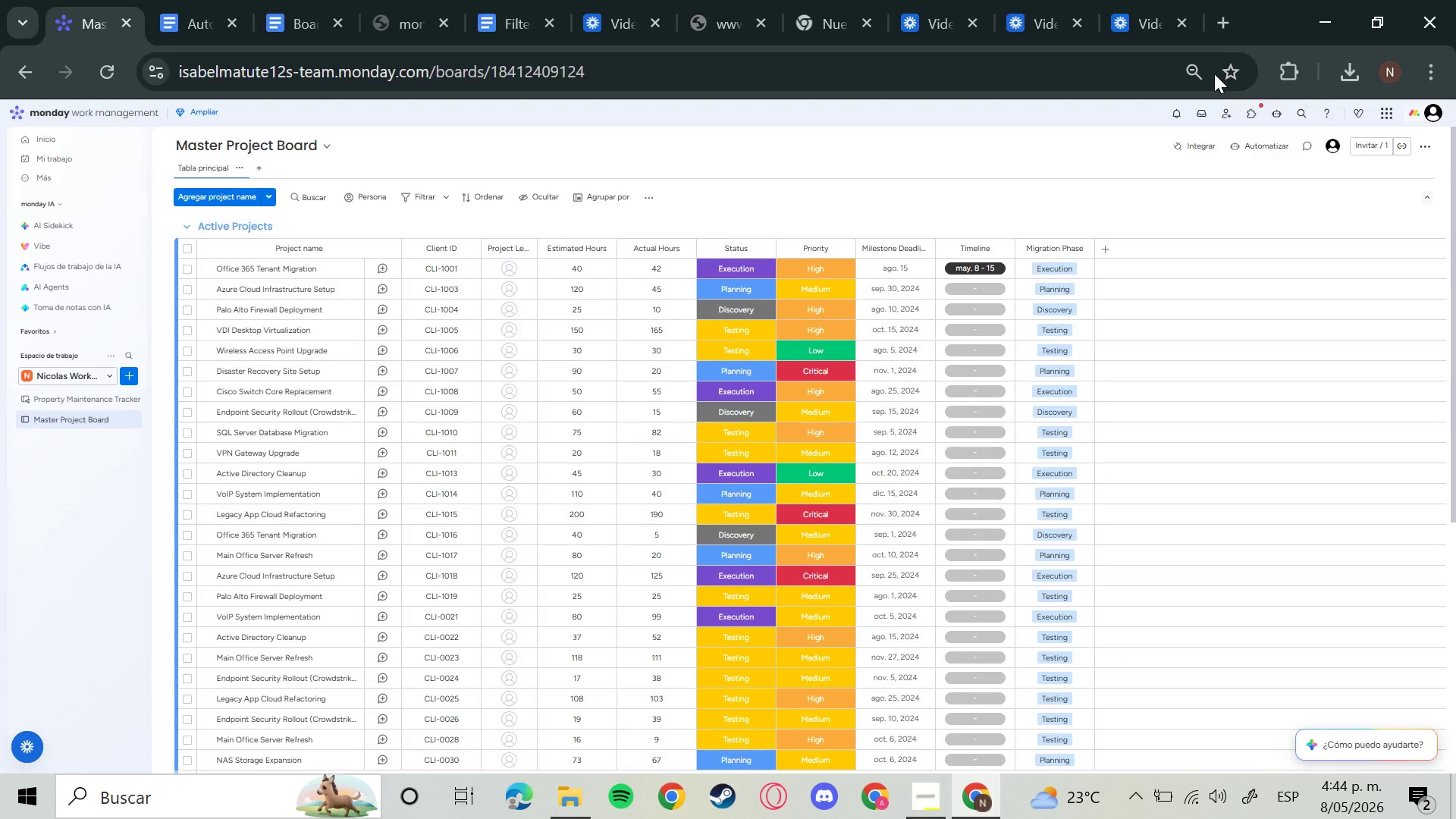 
left_click([910, 269])
 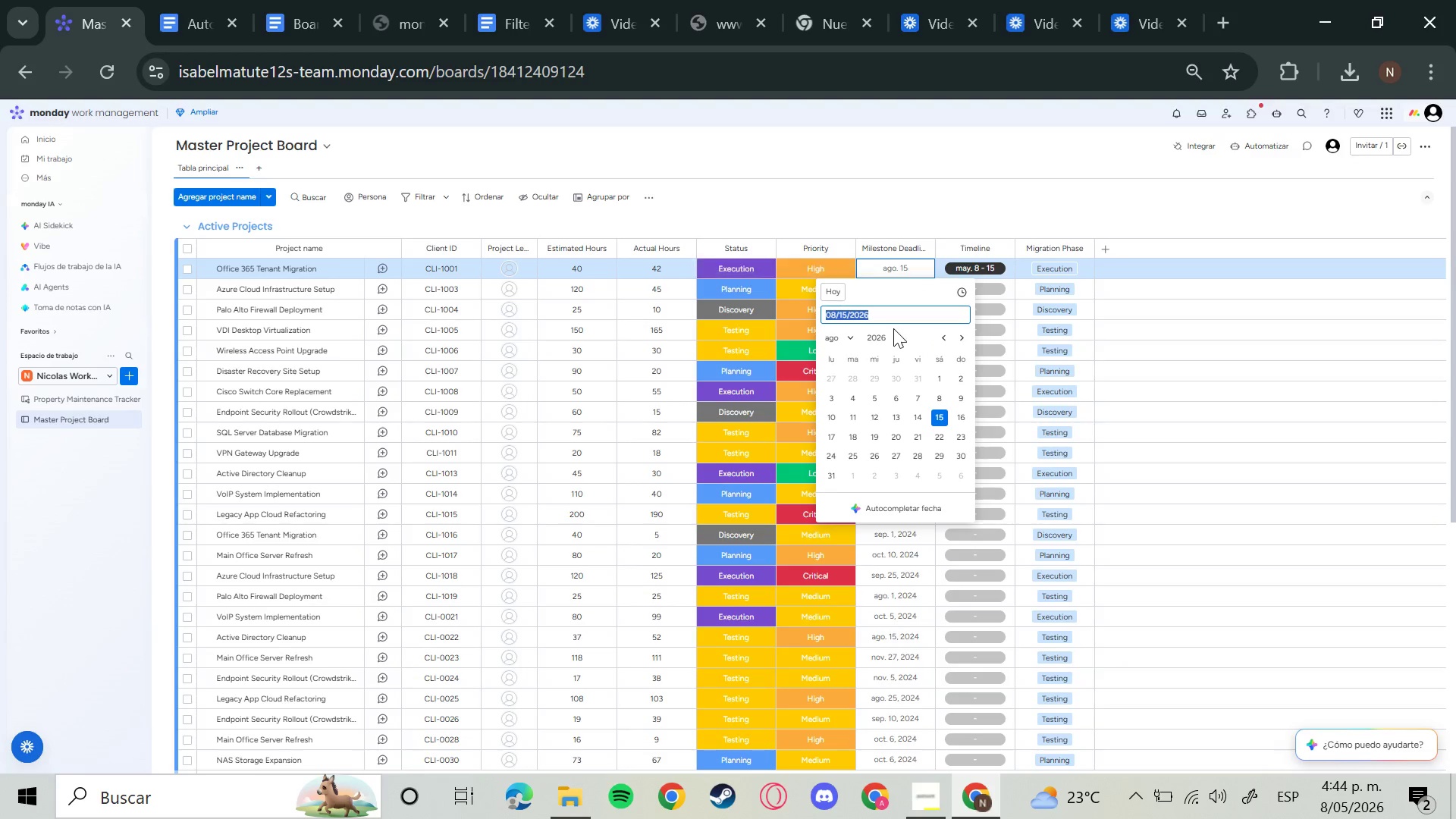 
left_click([876, 314])
 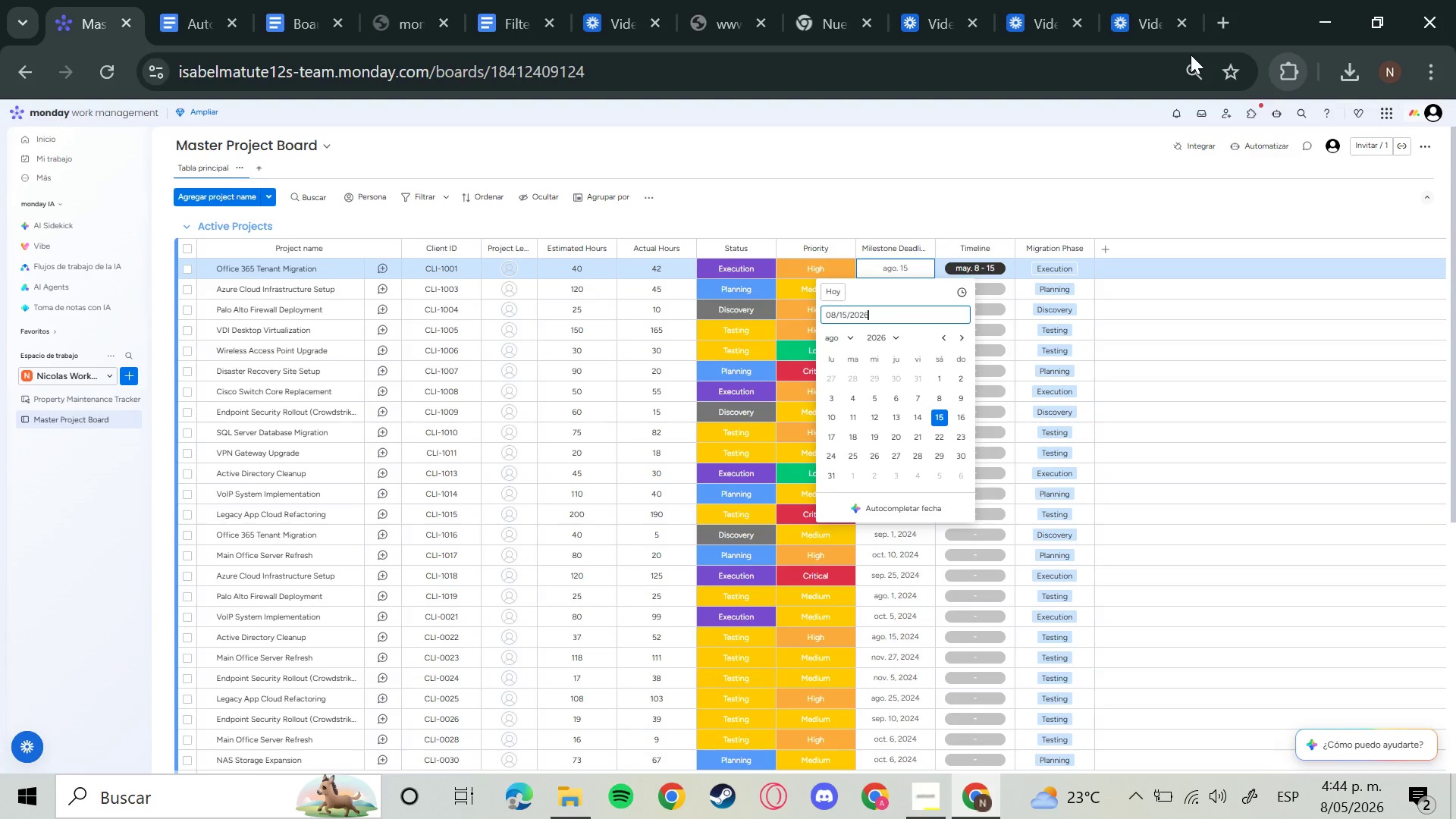 
left_click([1200, 72])
 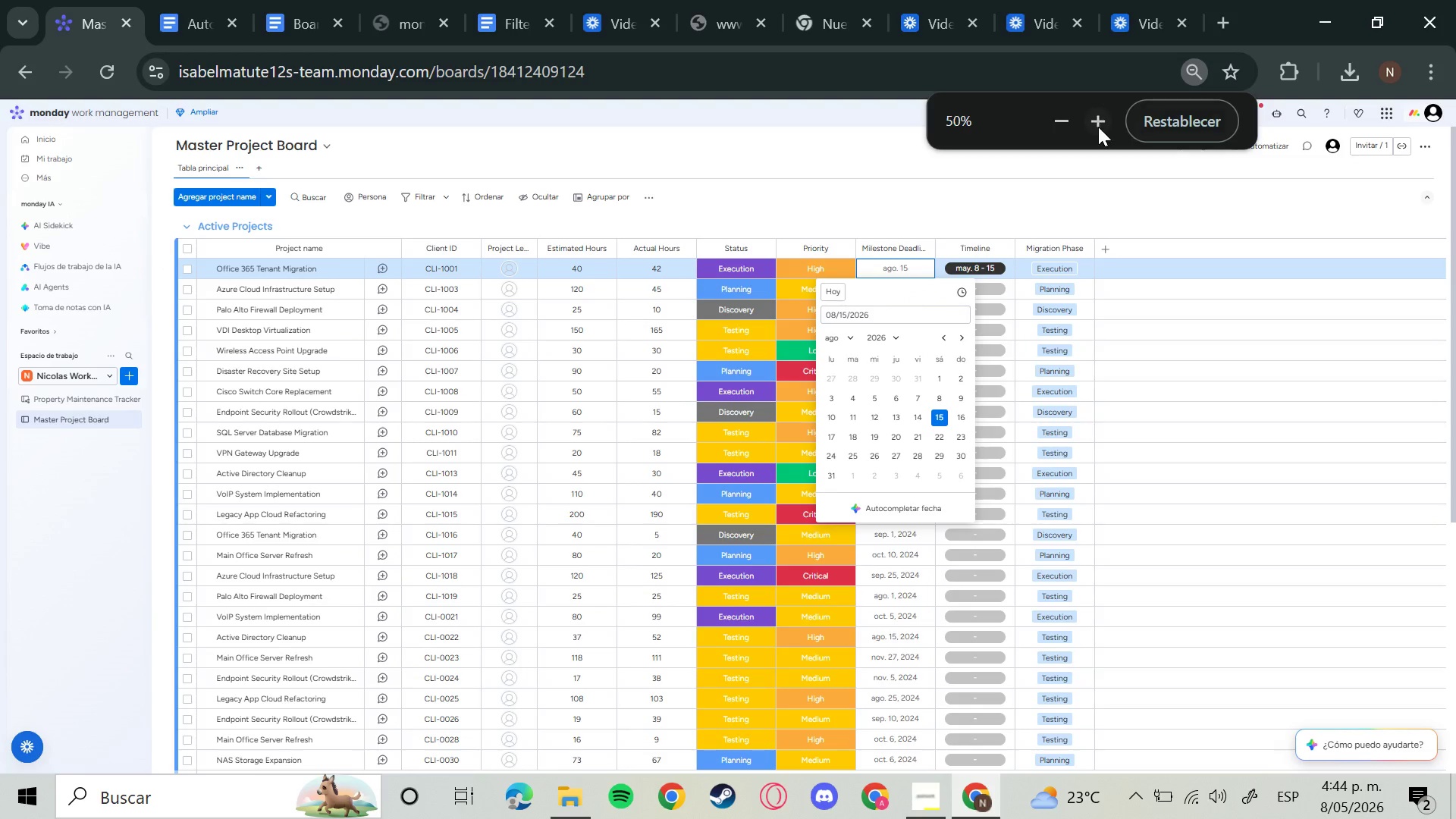 
left_click([1098, 127])
 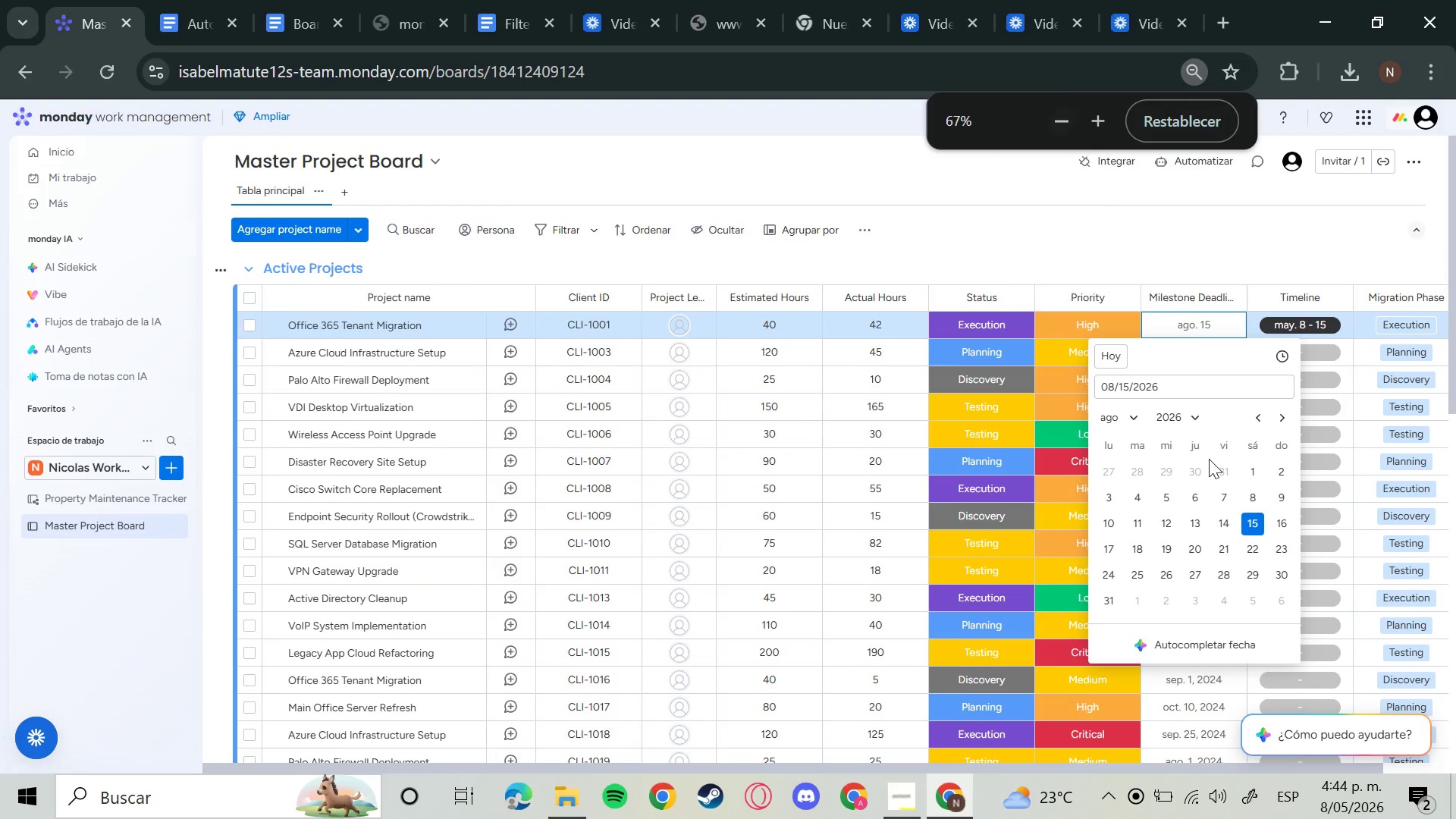 
left_click([1174, 388])
 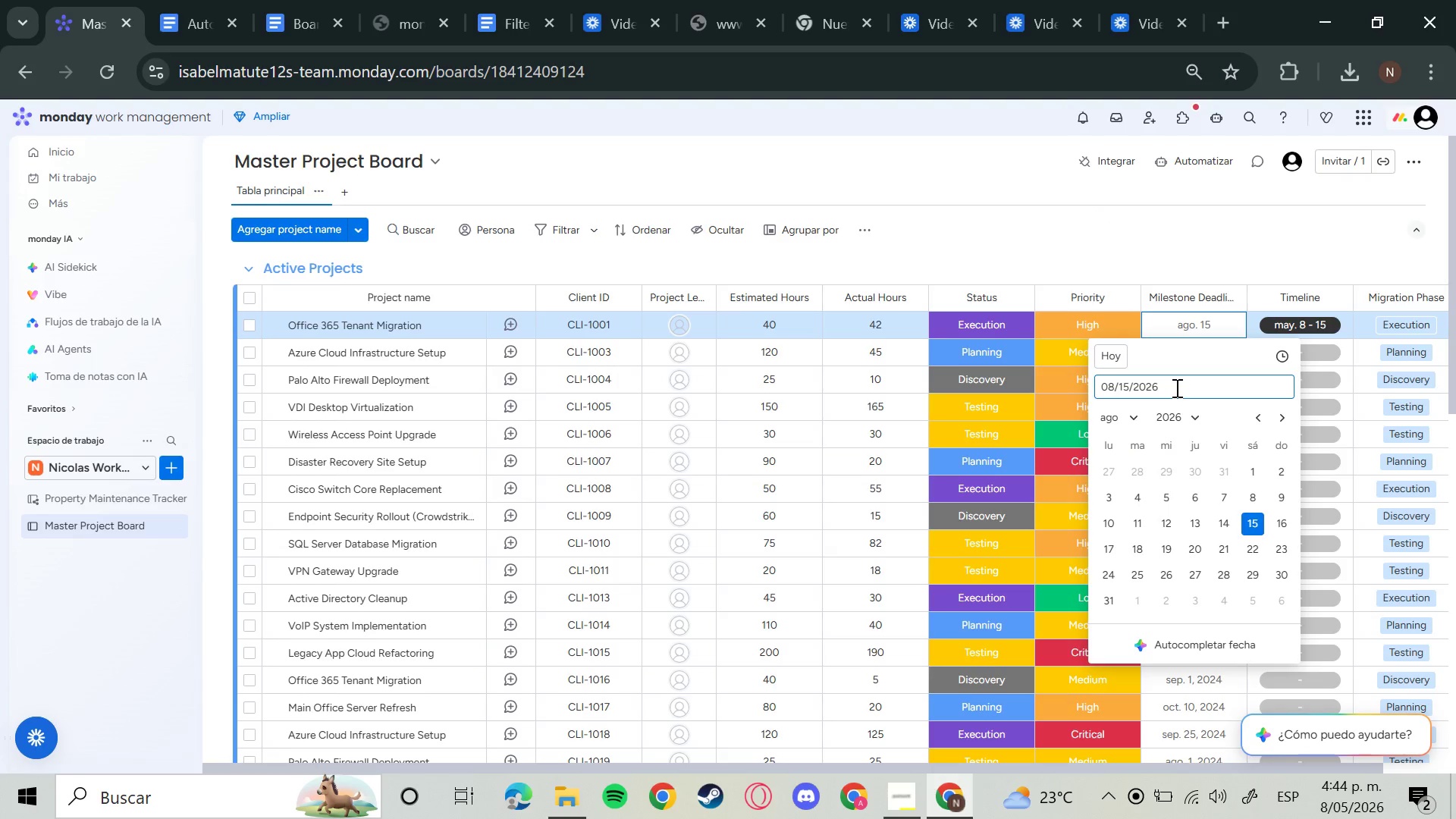 
key(Backspace)
 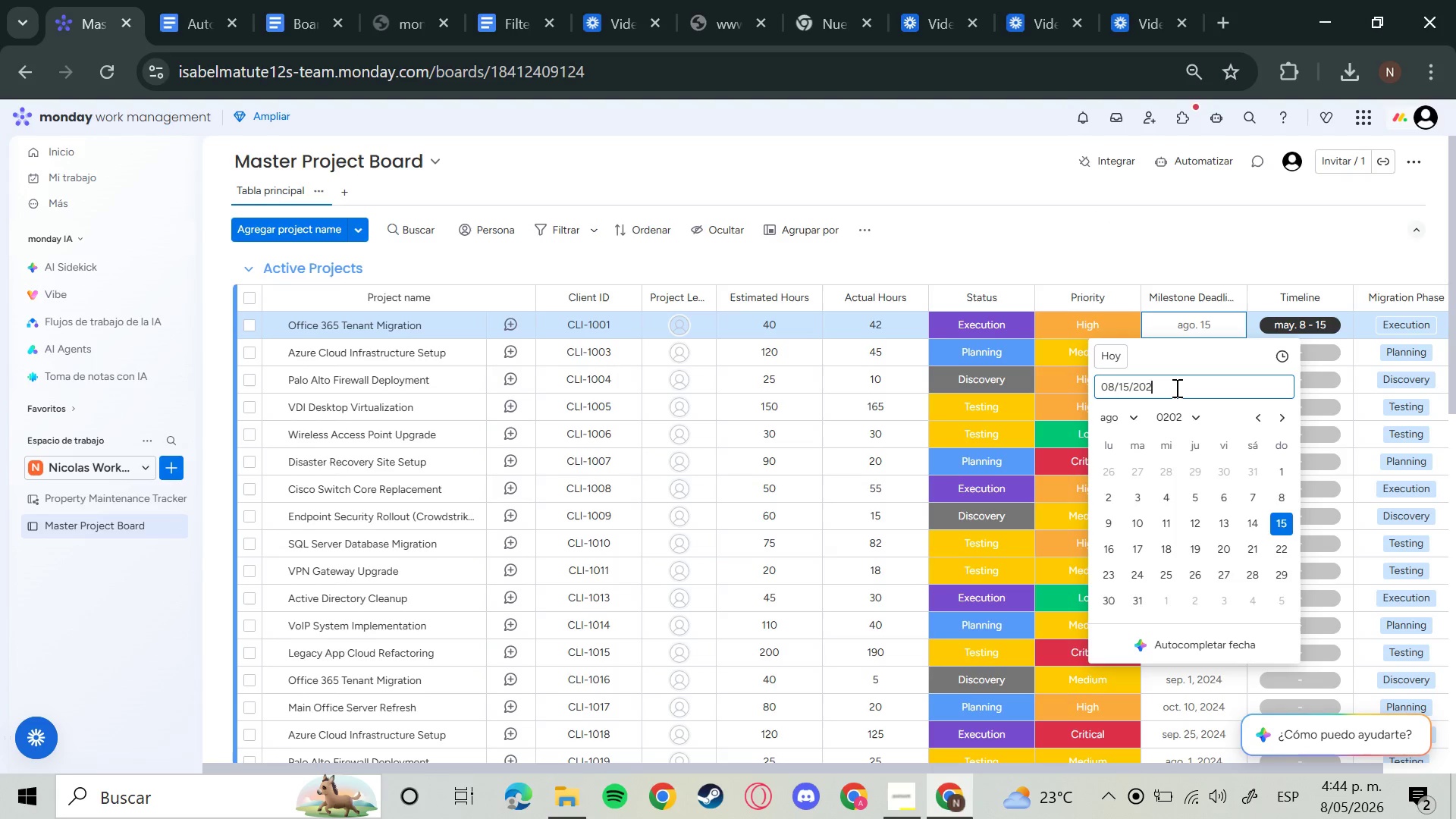 
key(4)
 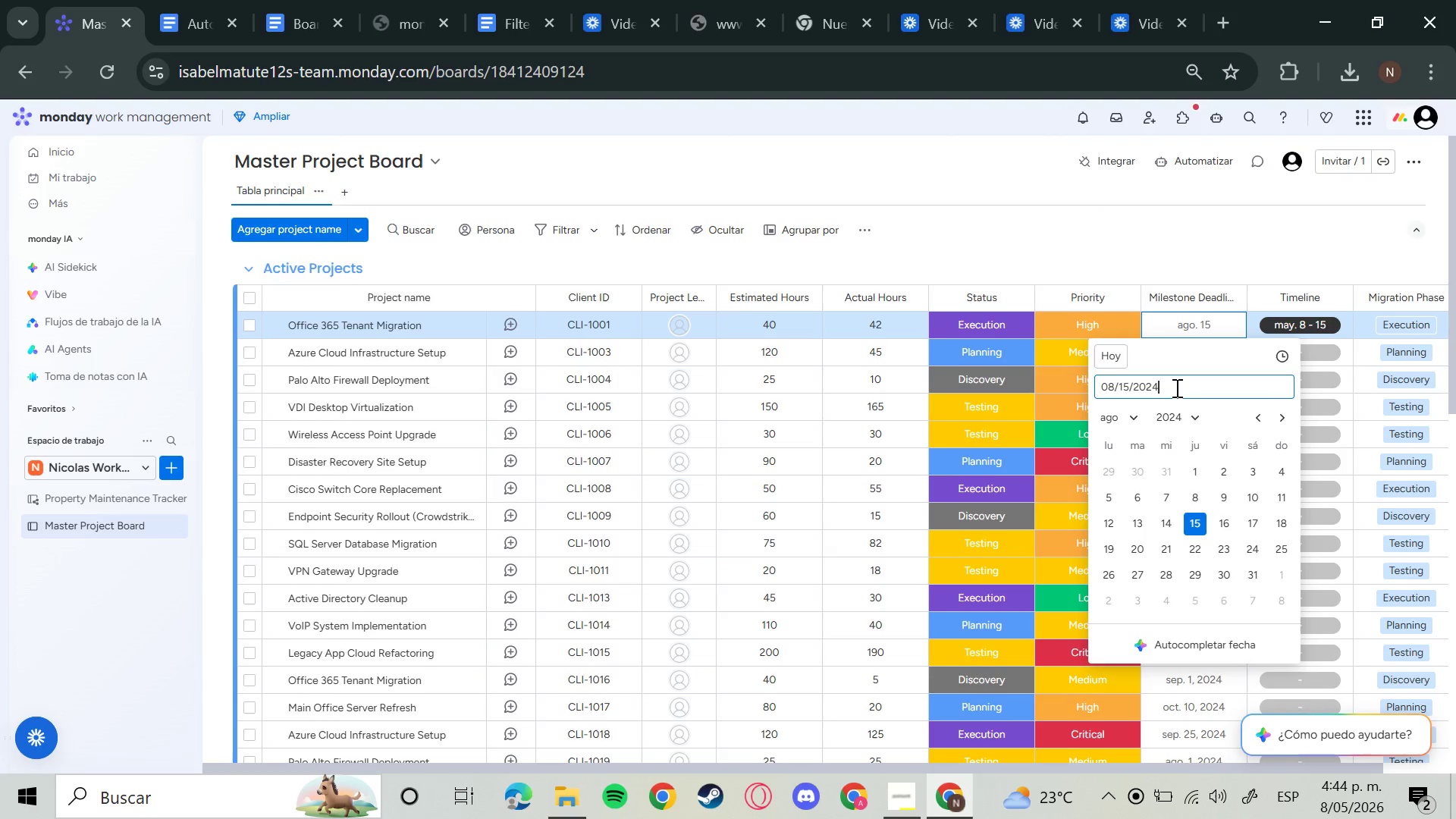 
key(Enter)
 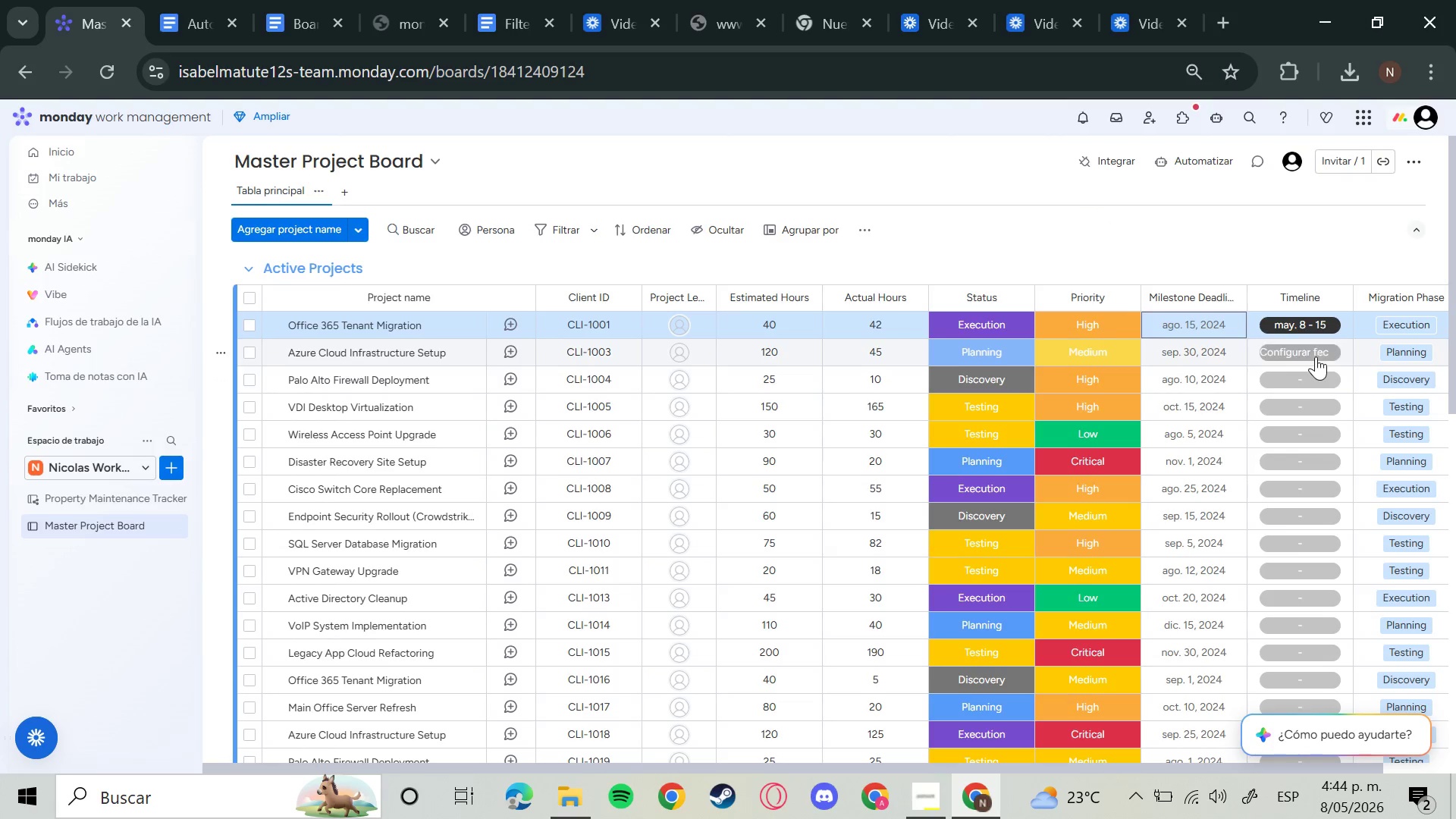 
left_click([1294, 350])
 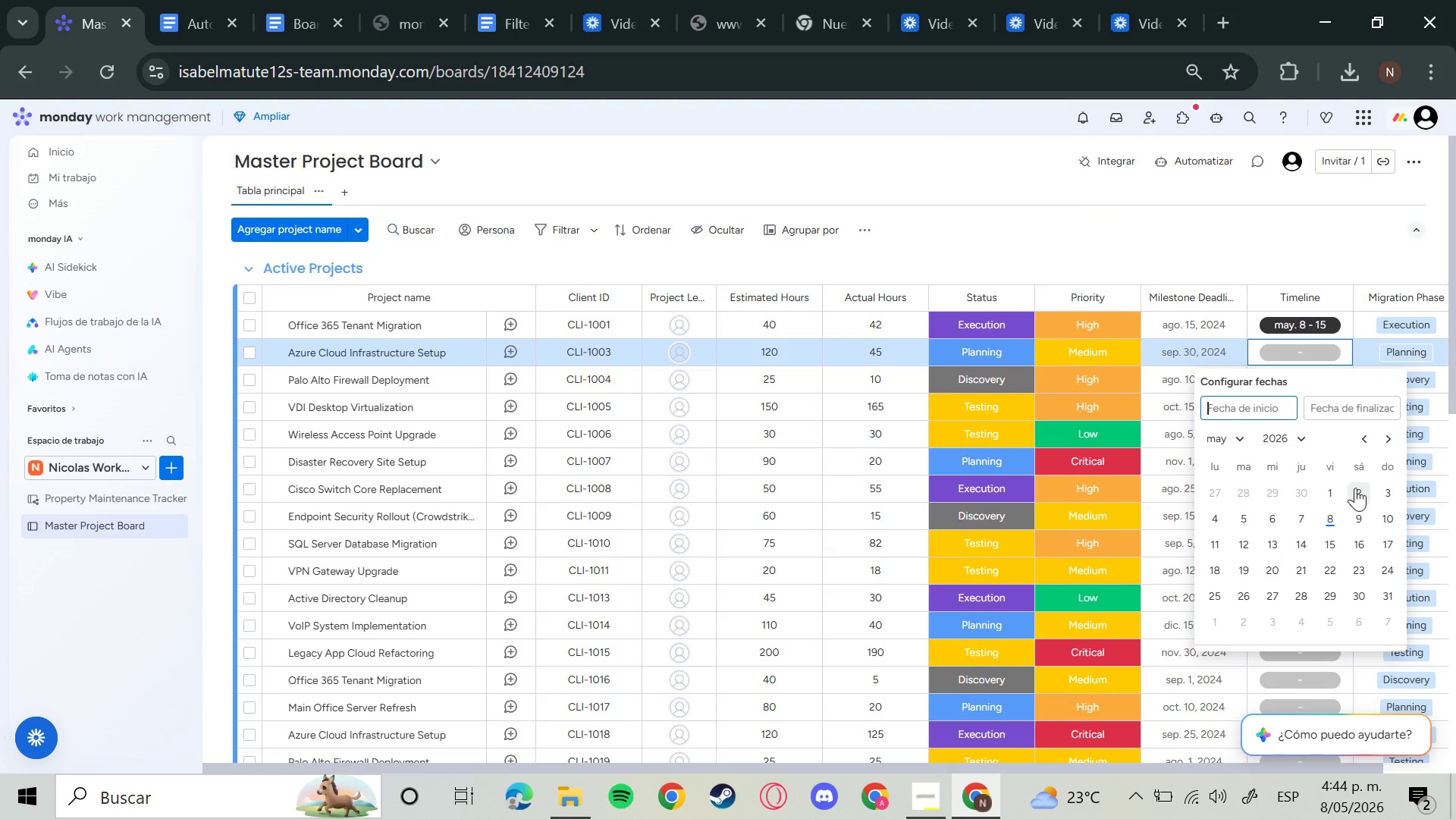 
wait(7.84)
 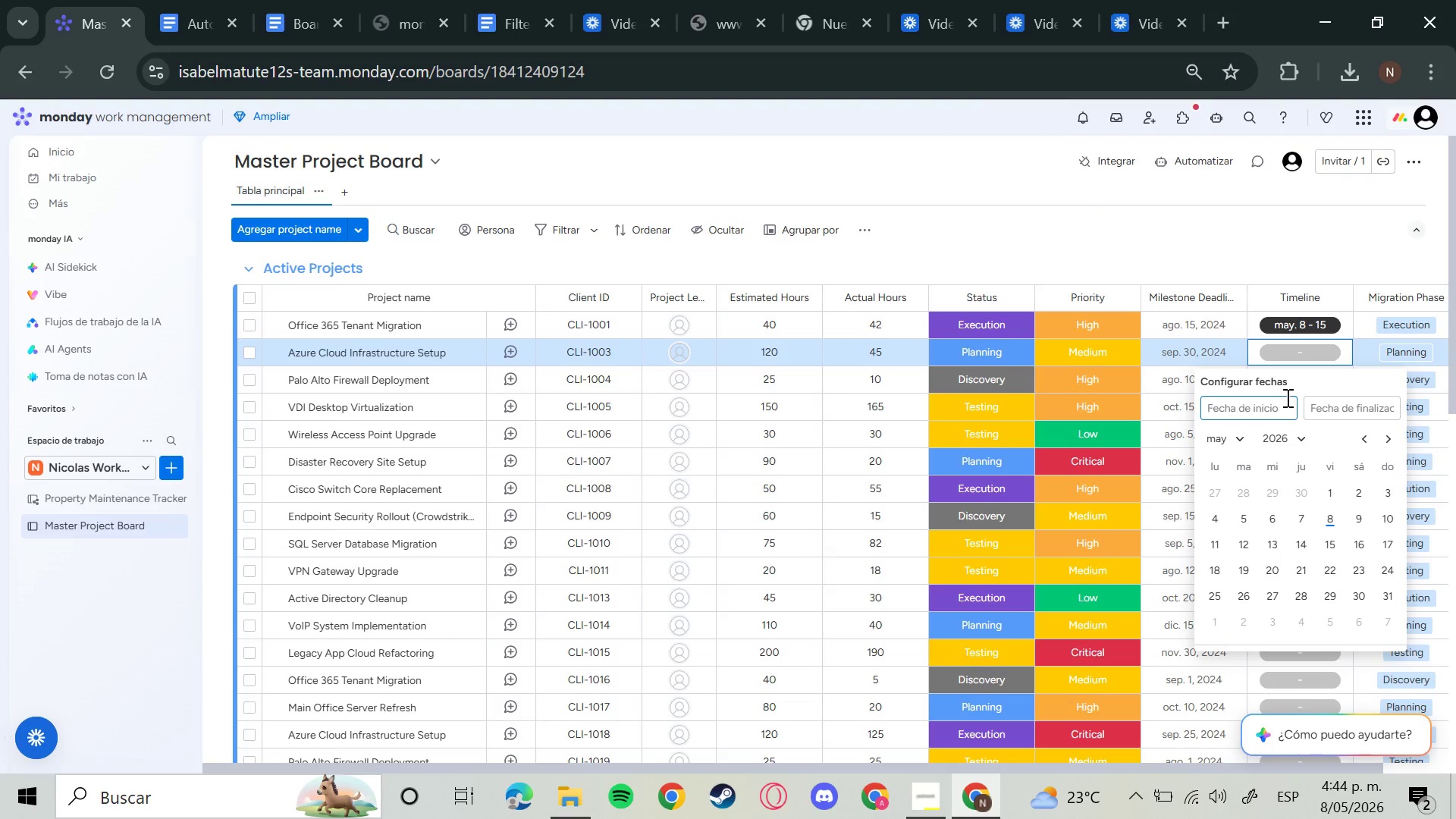 
left_click([1285, 431])
 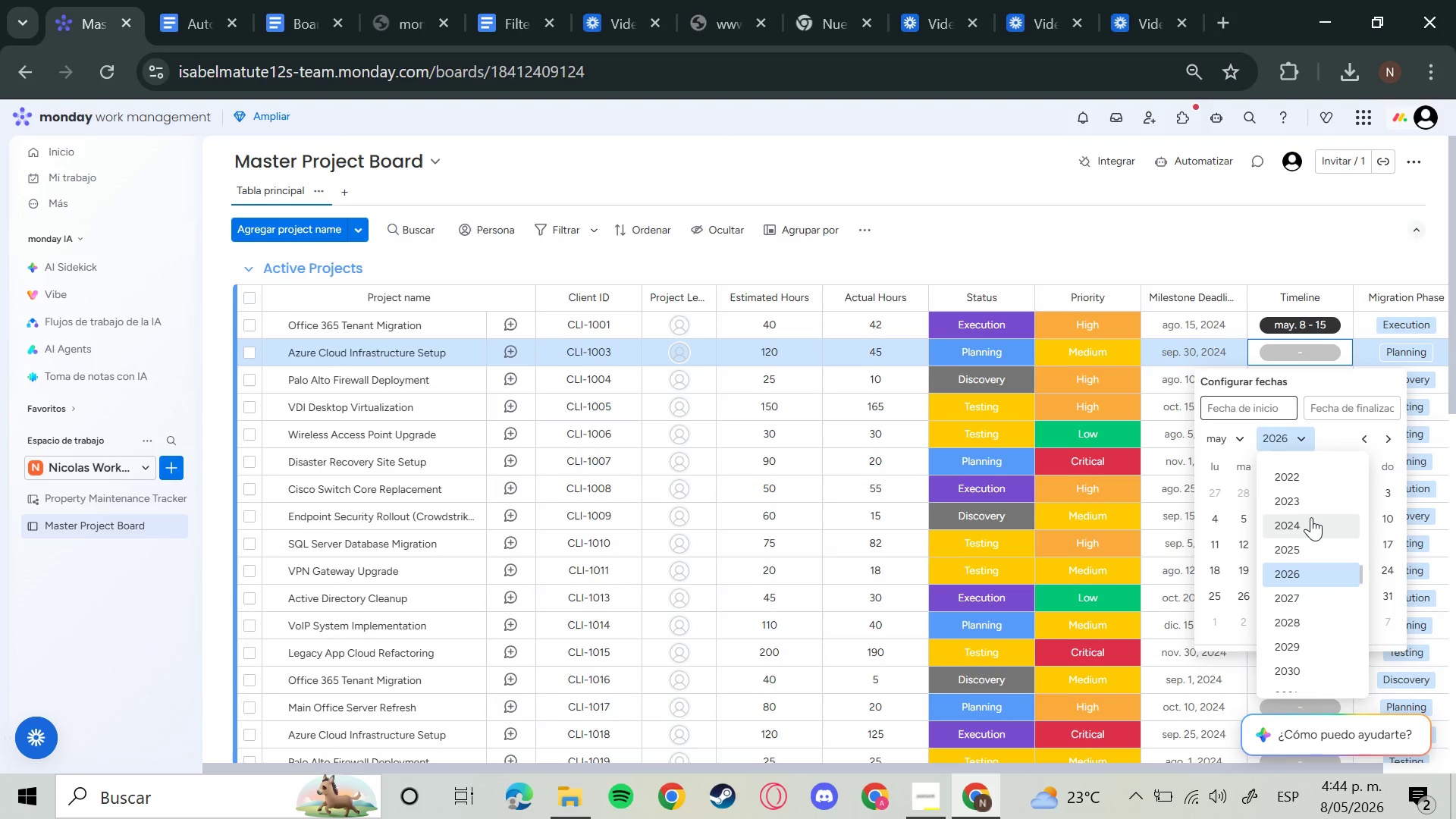 
left_click([1312, 517])
 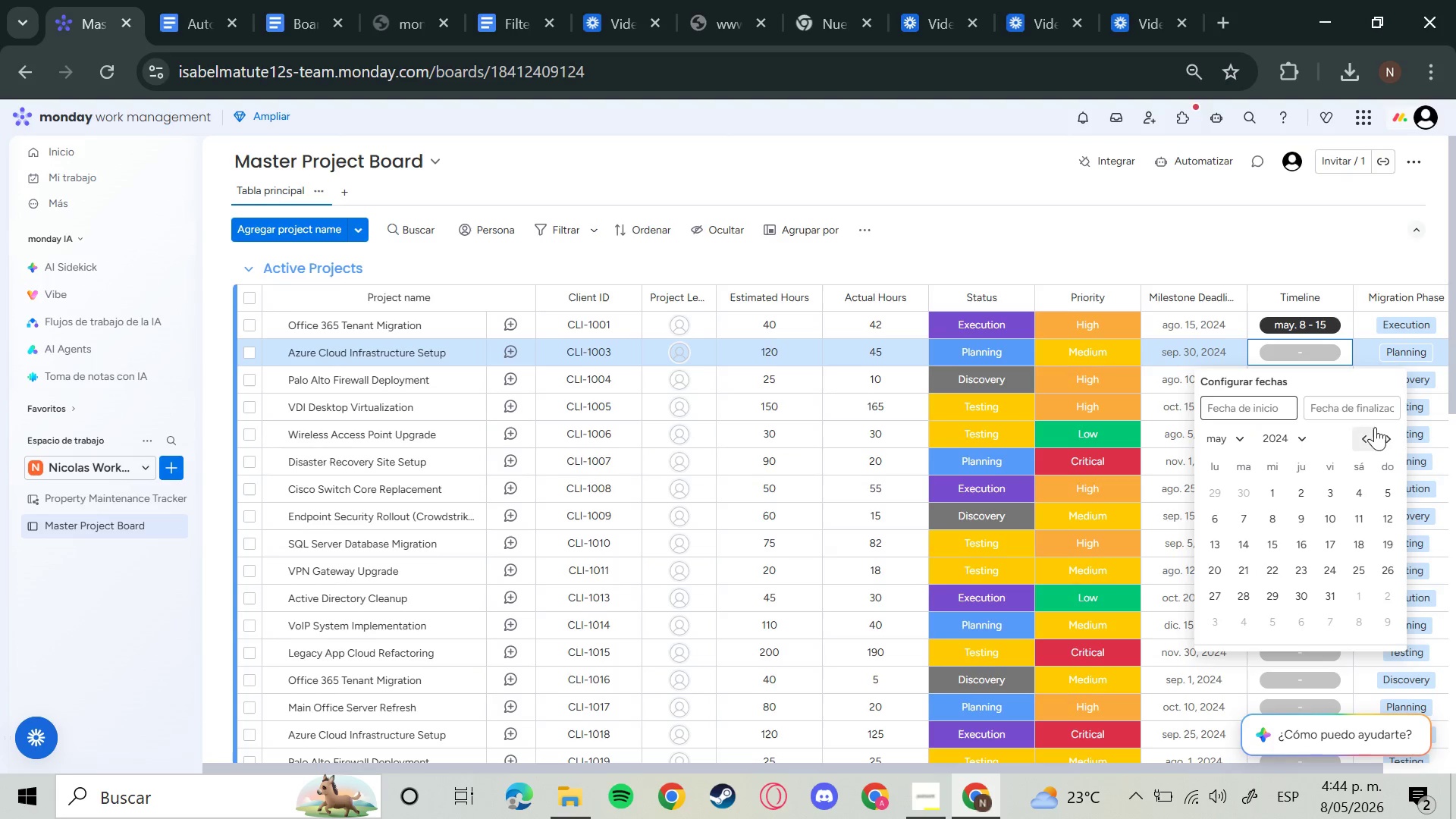 
left_click([1392, 432])
 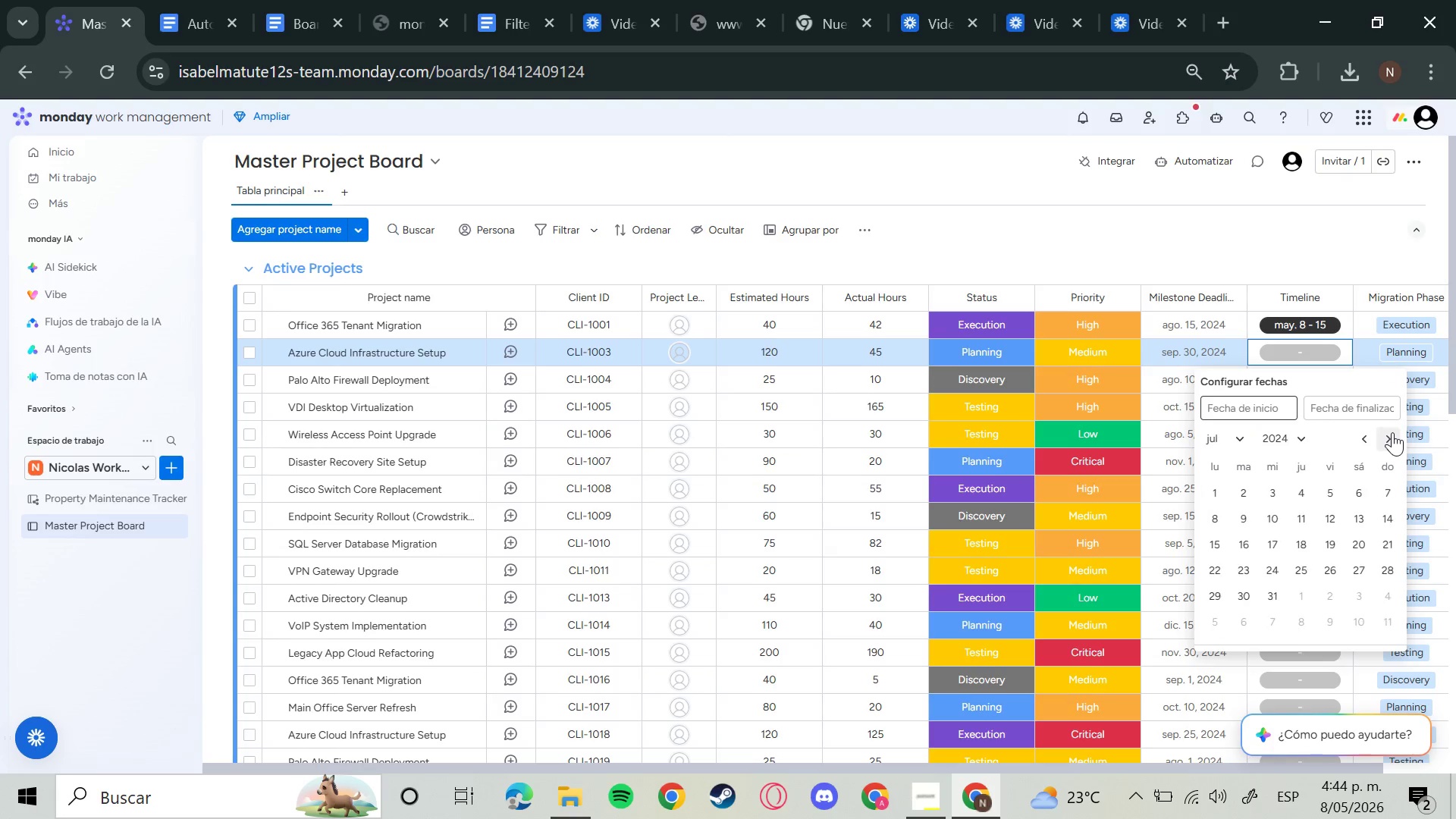 
double_click([1392, 432])
 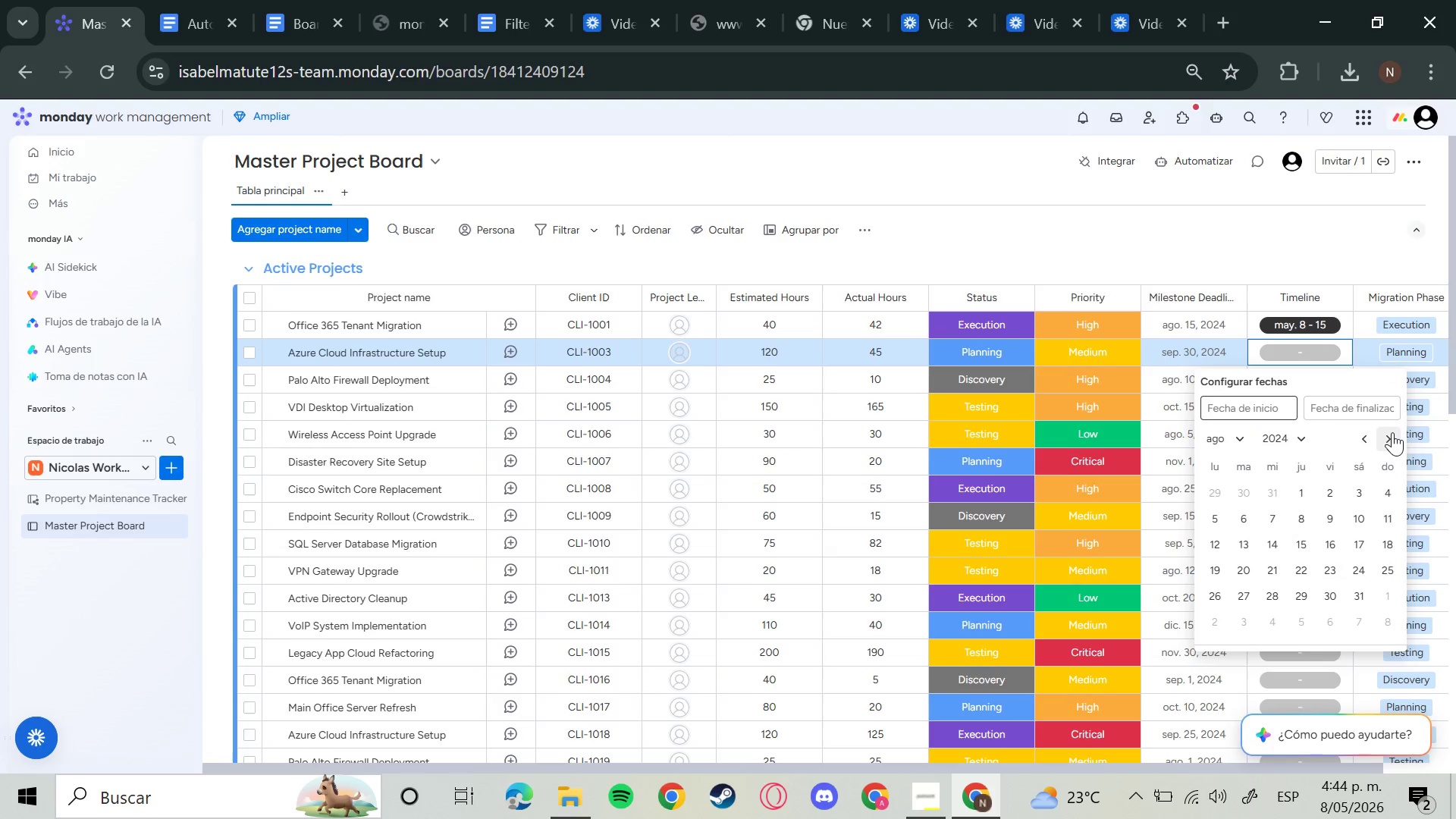 
left_click([1392, 432])
 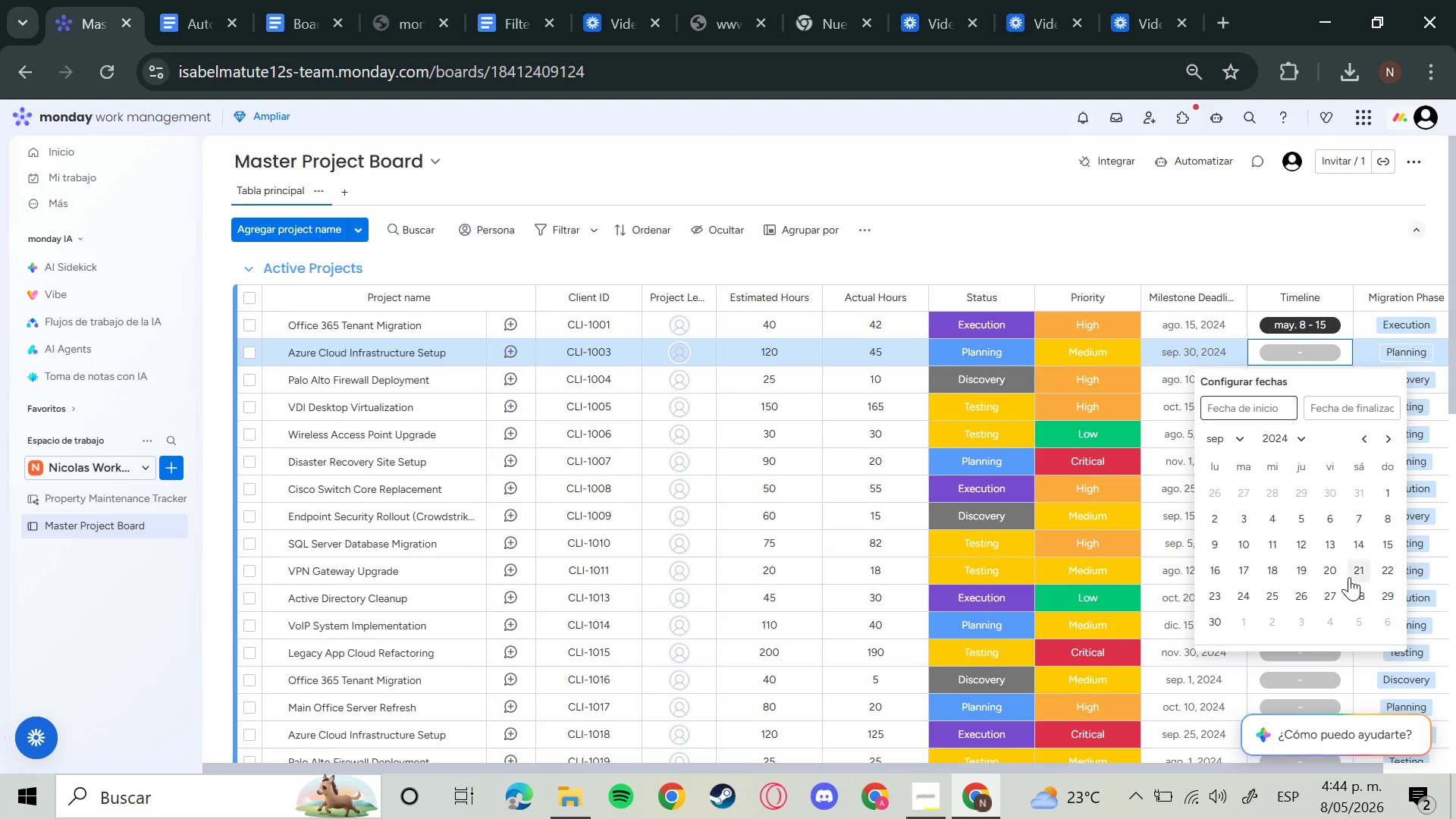 
left_click([1208, 620])
 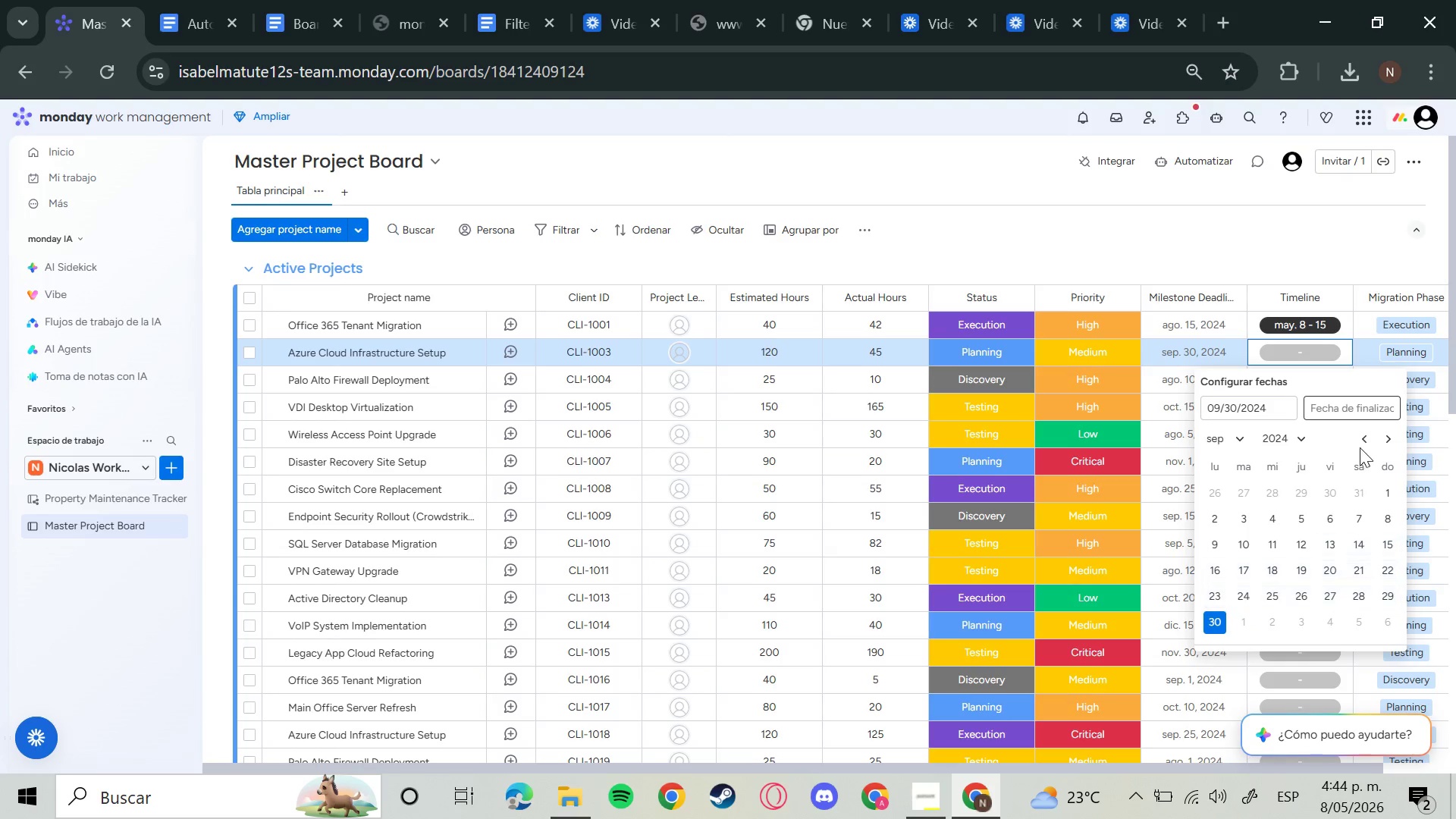 
left_click([1358, 442])
 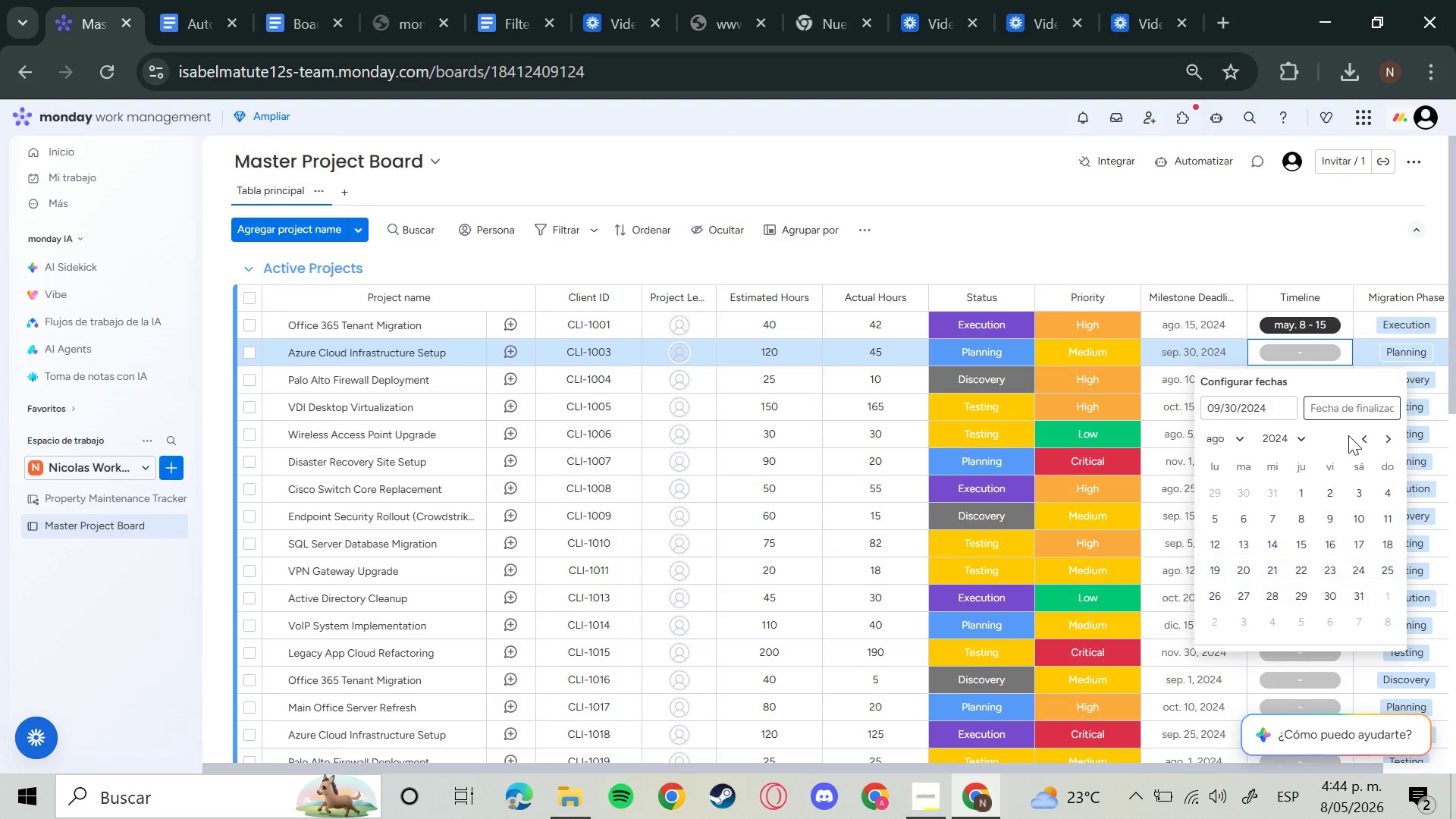 
left_click([1357, 440])
 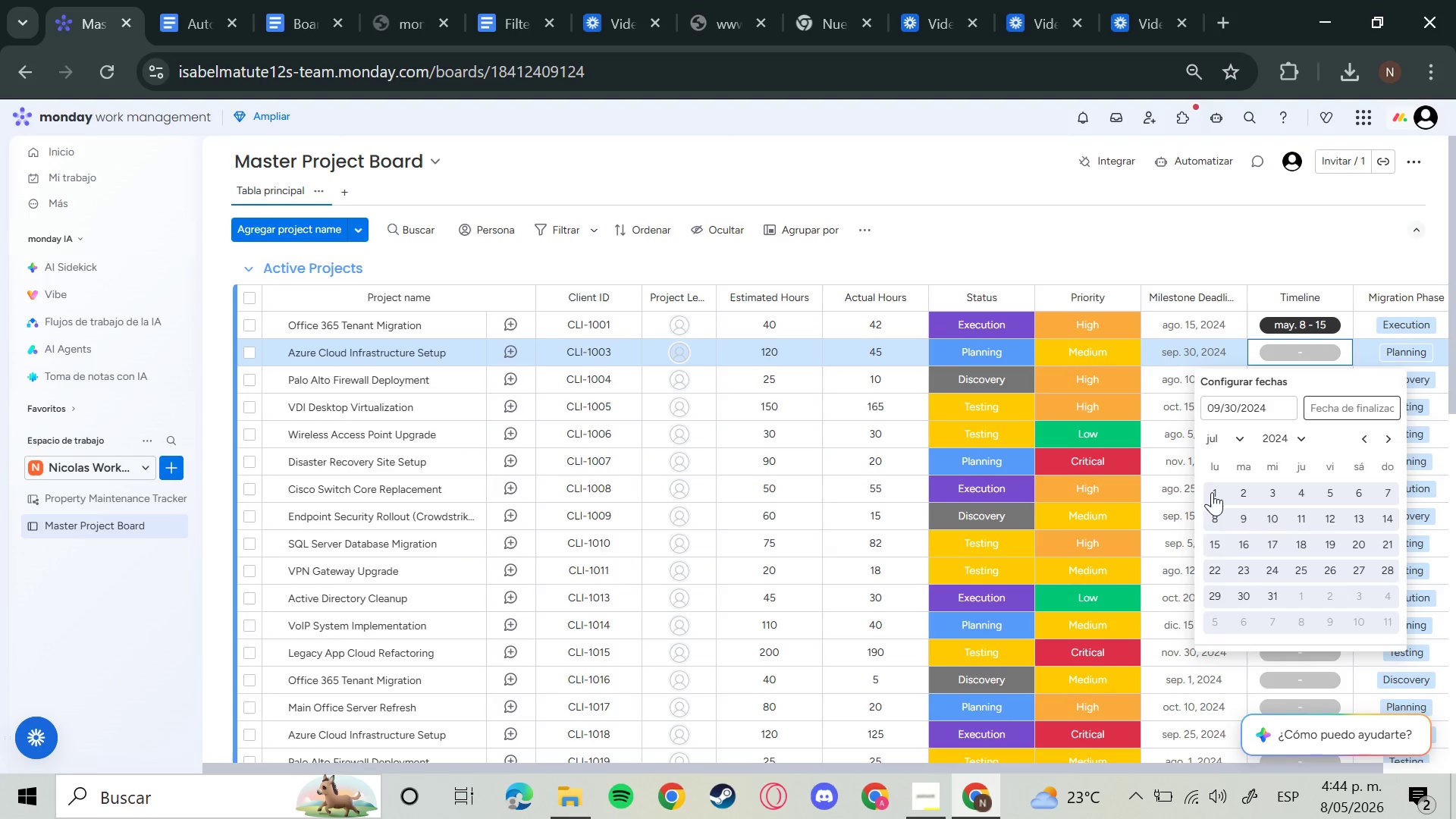 
left_click([1212, 492])
 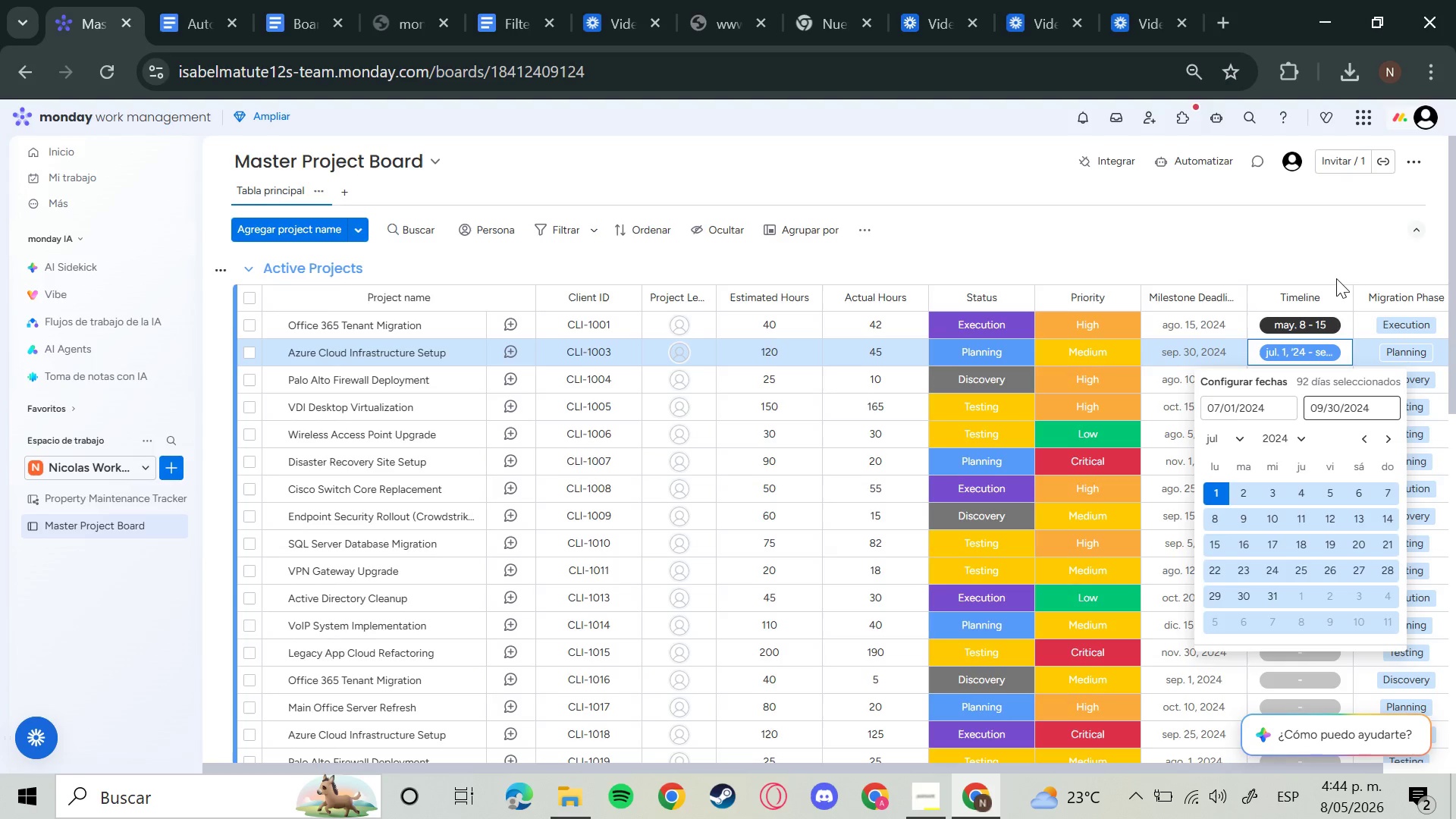 
left_click([1358, 256])
 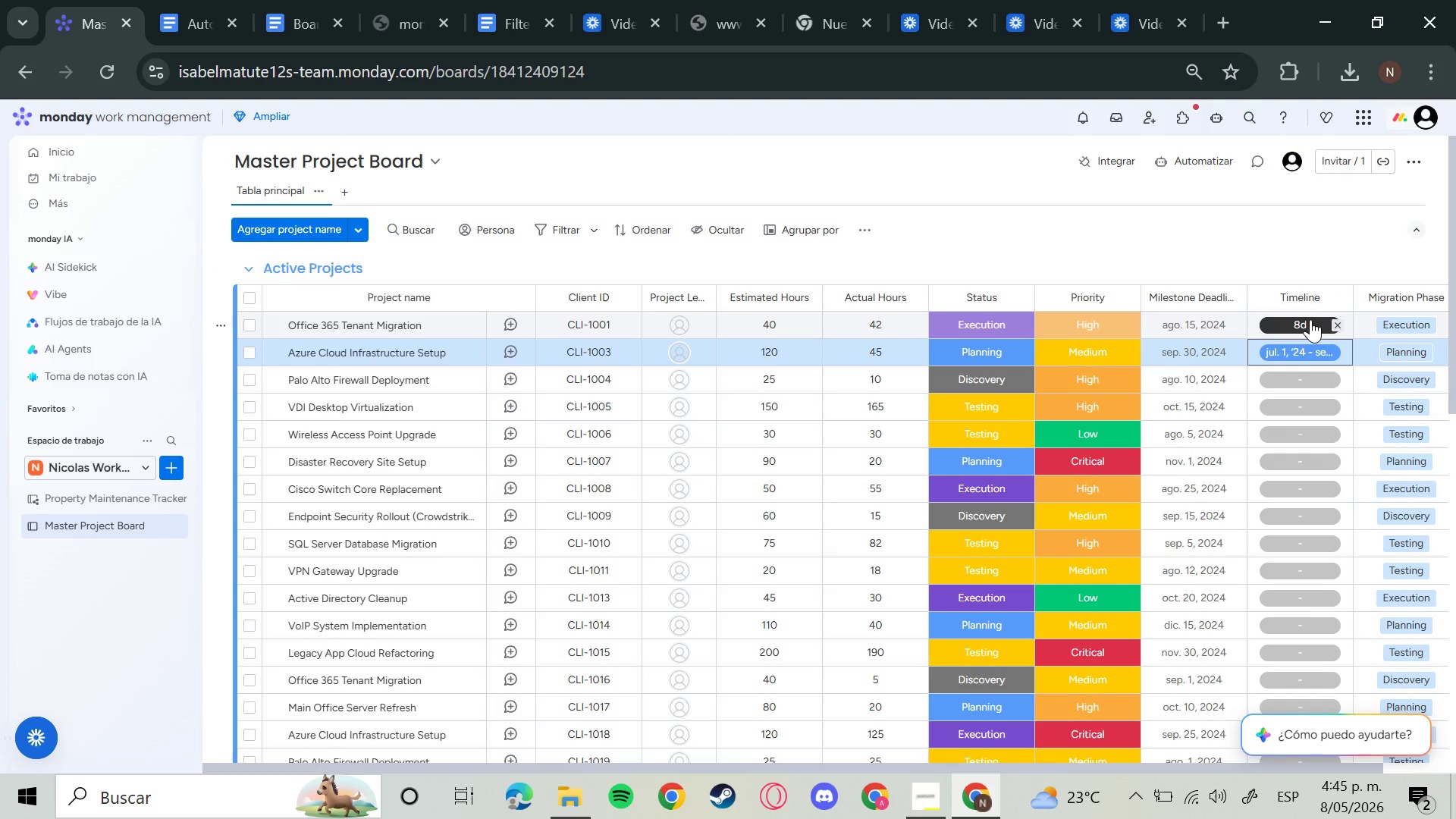 
left_click([1310, 319])
 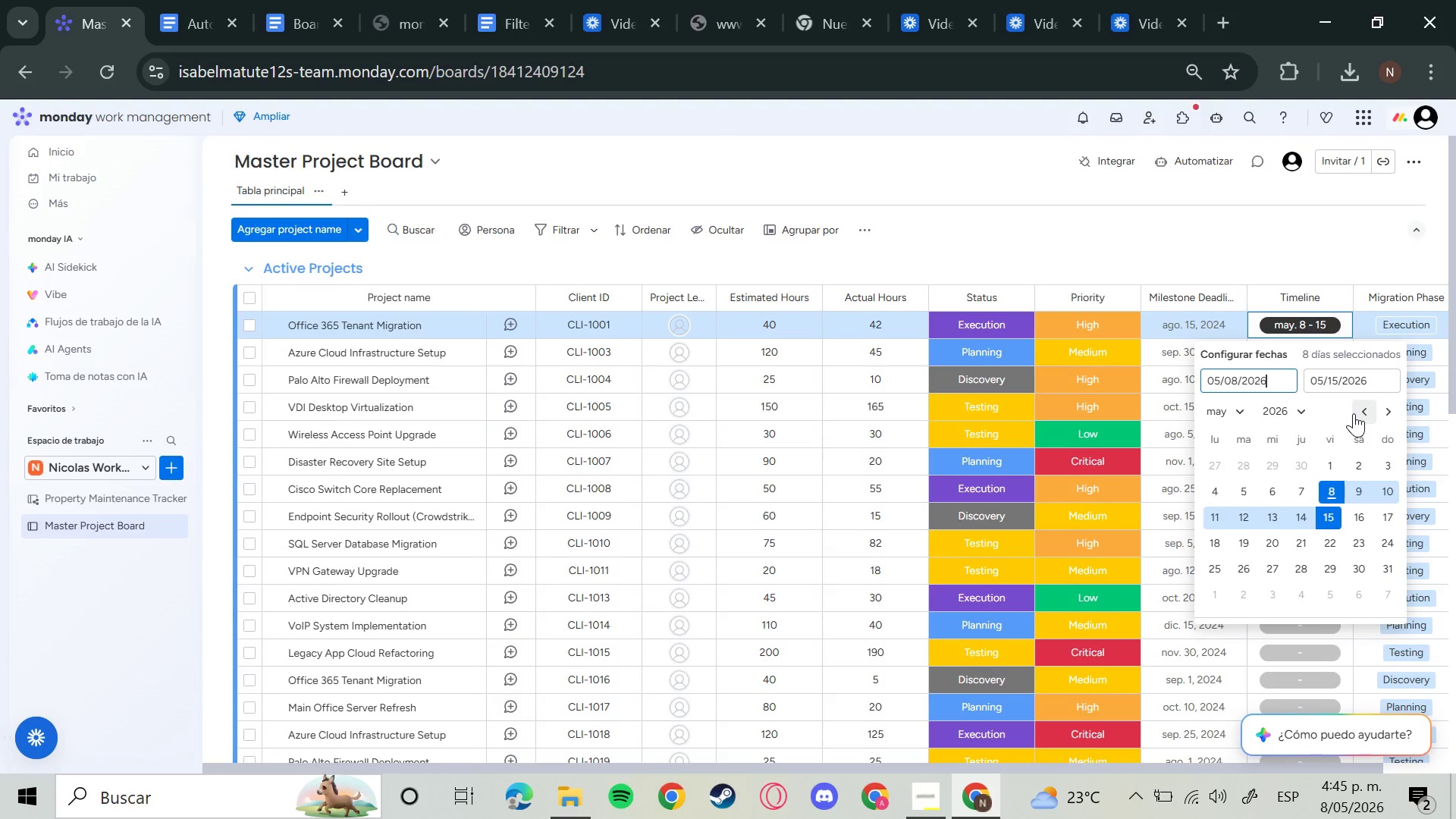 
double_click([1357, 413])
 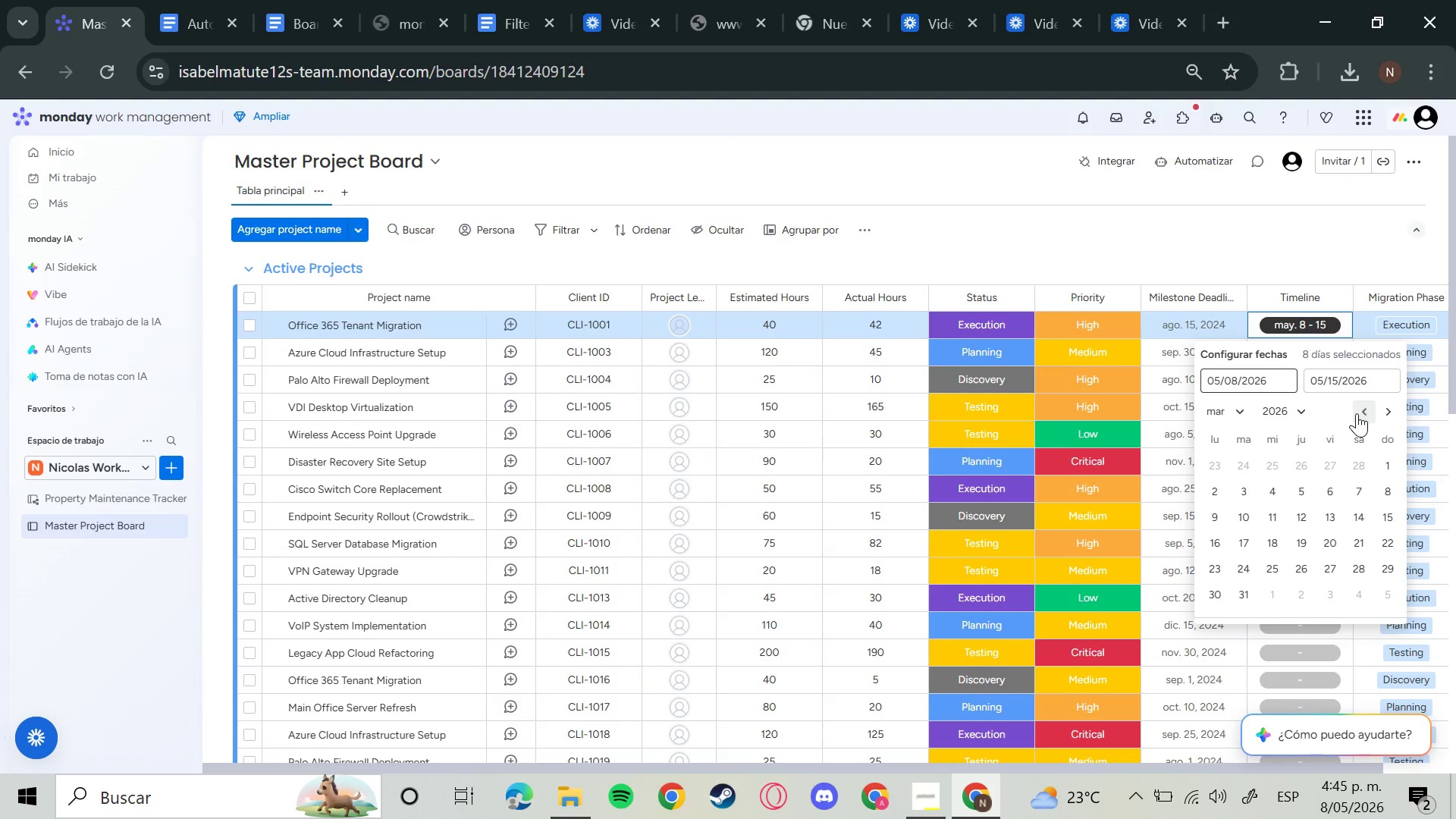 
triple_click([1357, 413])
 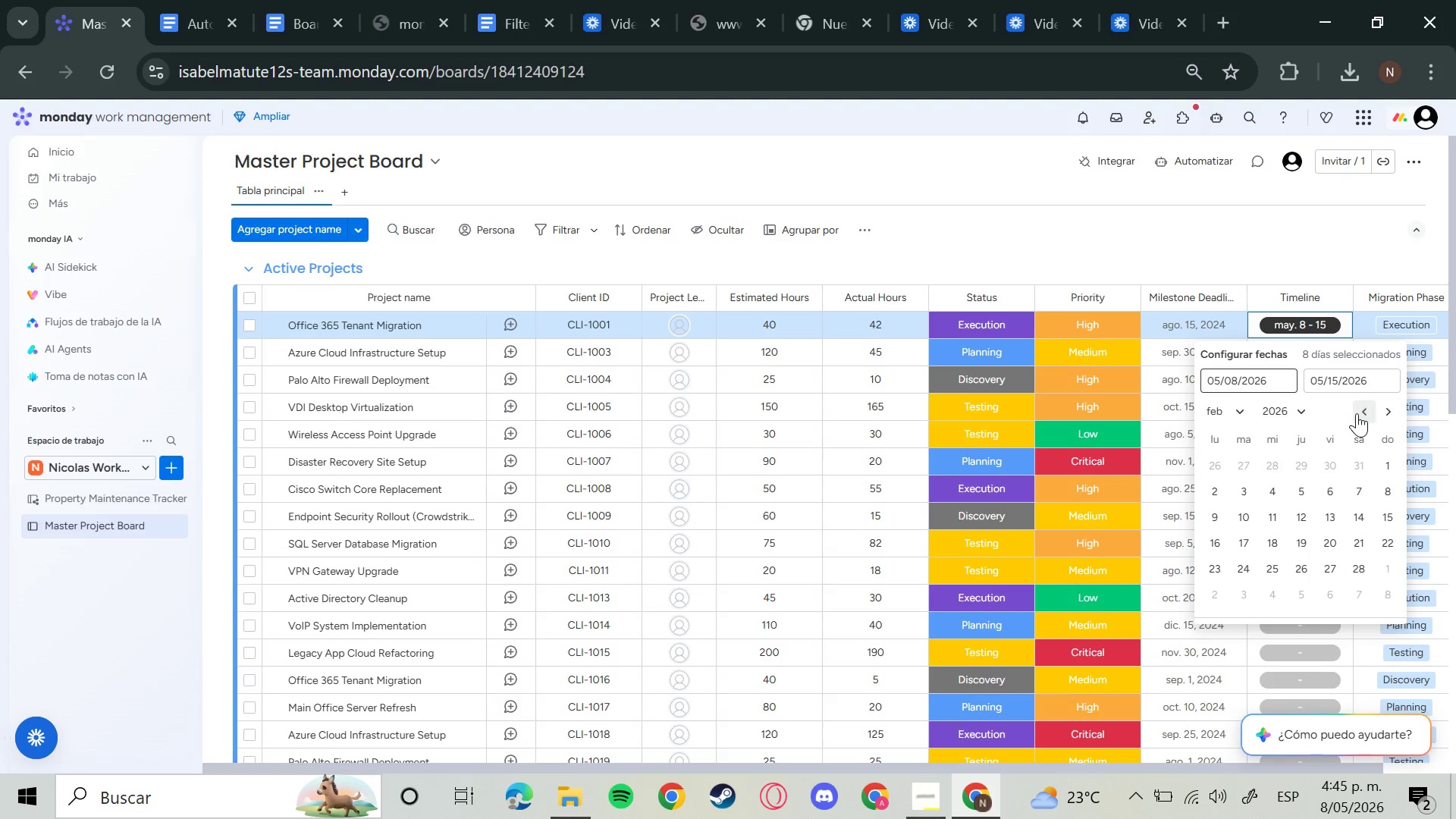 
triple_click([1357, 413])
 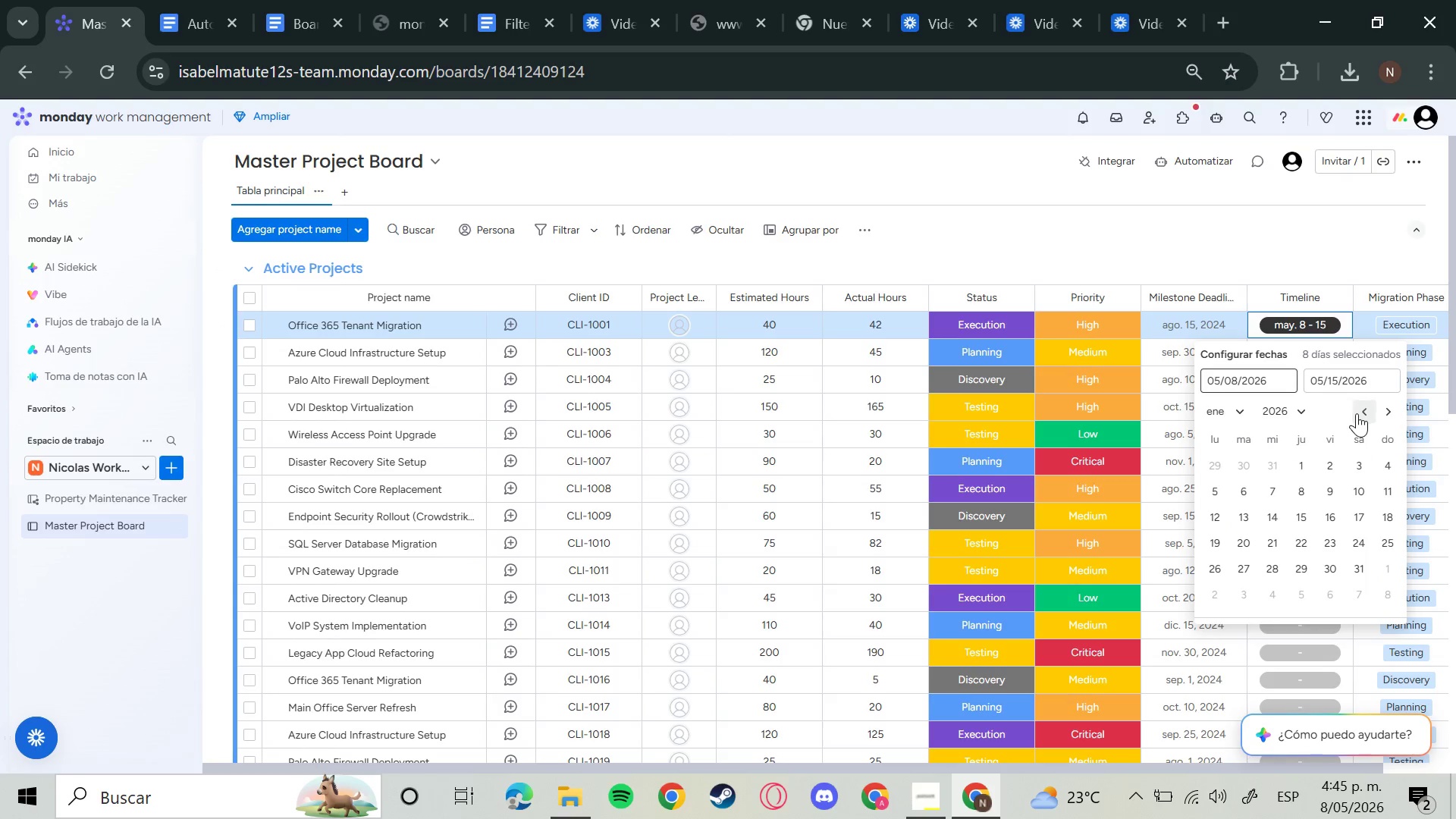 
triple_click([1357, 413])
 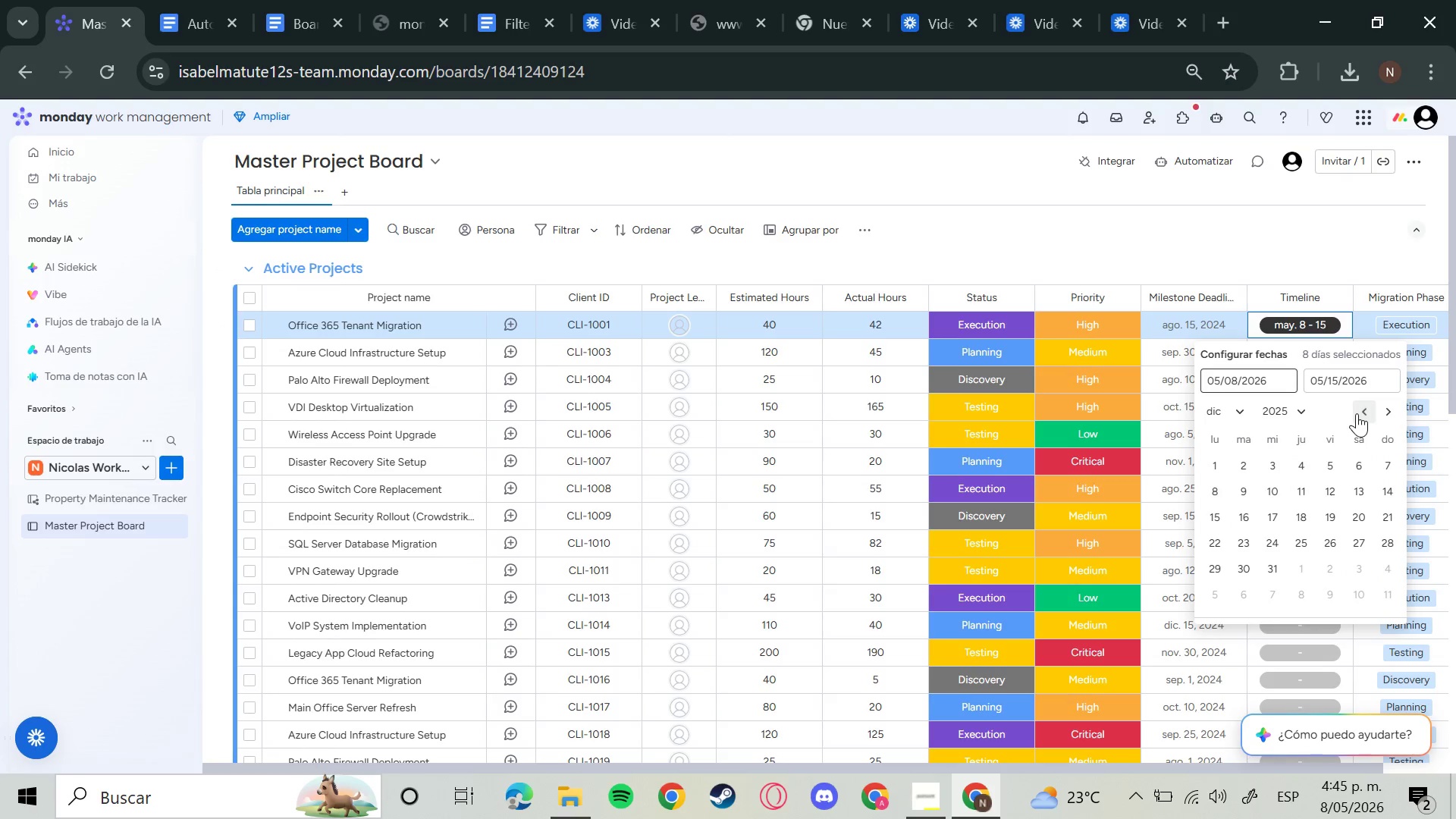 
triple_click([1357, 413])
 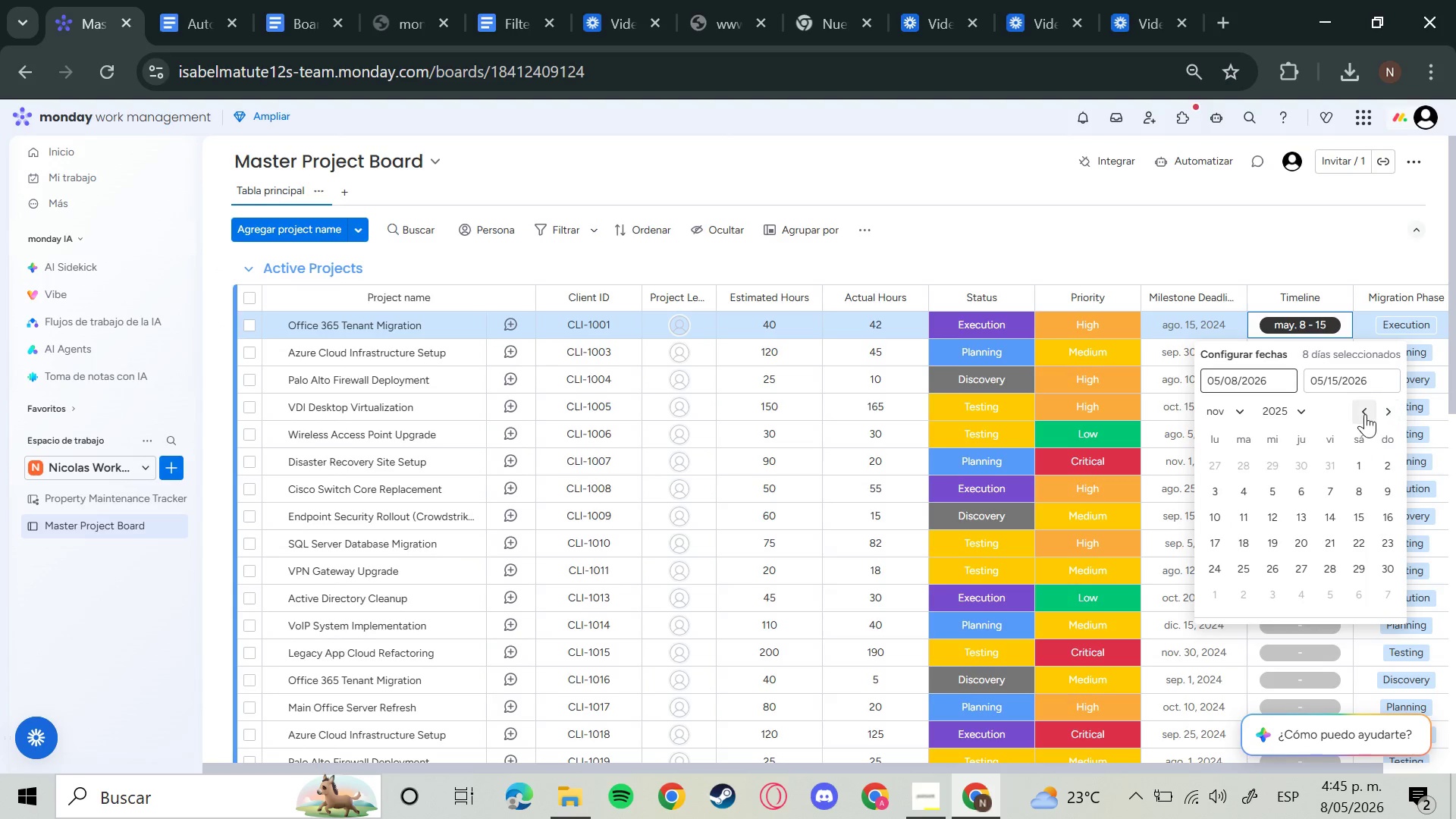 
double_click([1365, 414])
 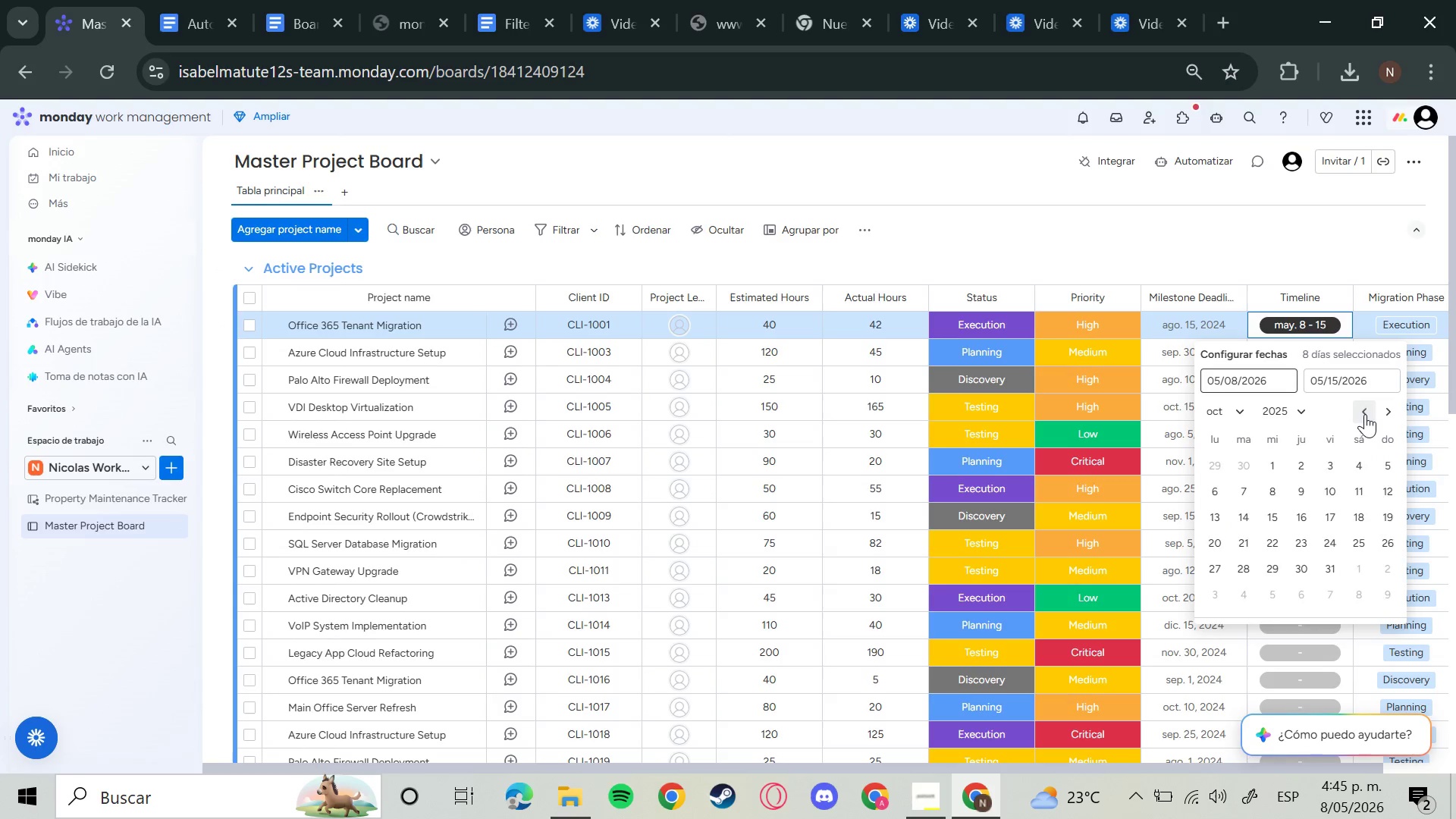 
triple_click([1365, 414])
 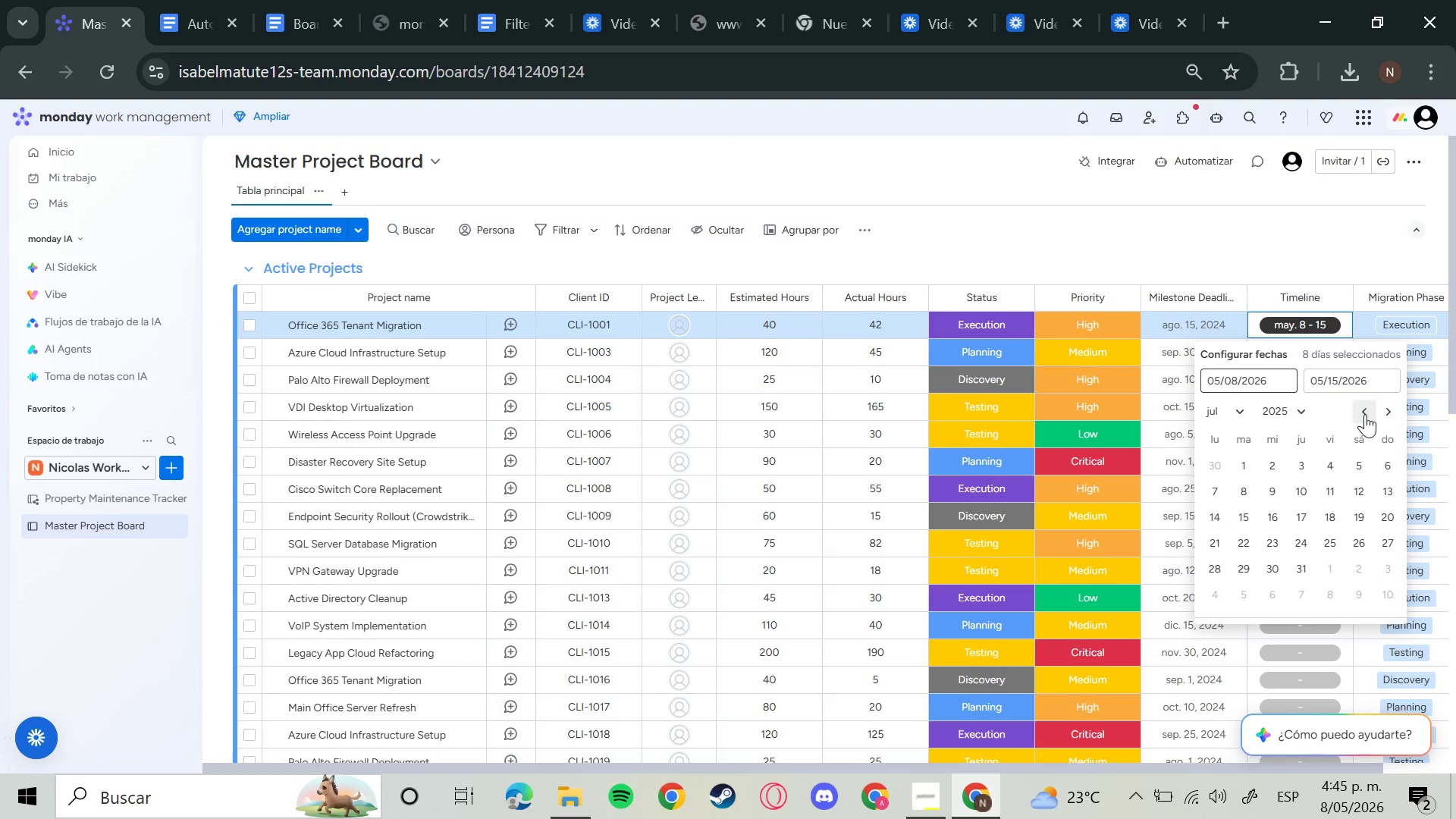 
triple_click([1365, 414])
 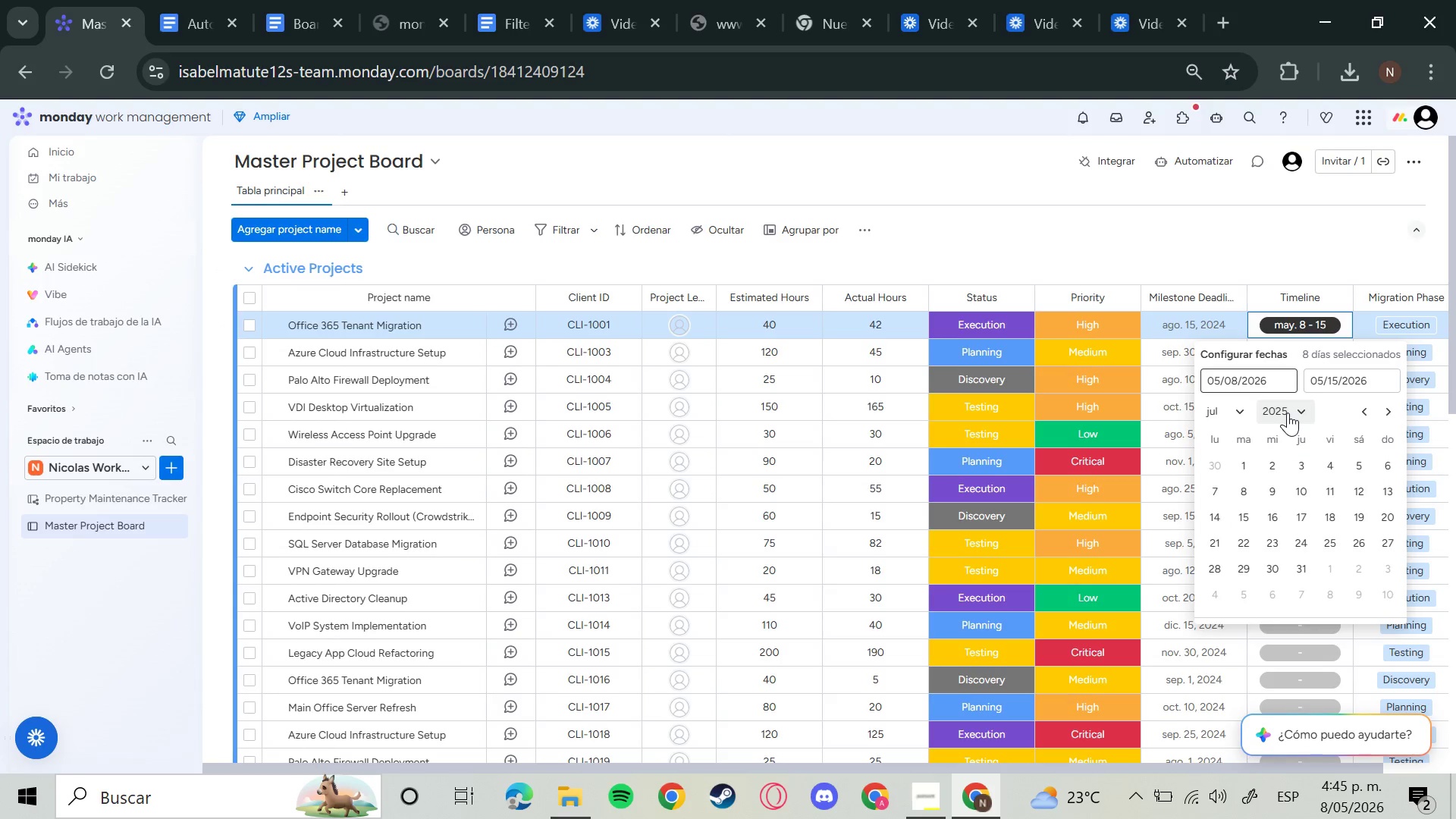 
left_click([1288, 413])
 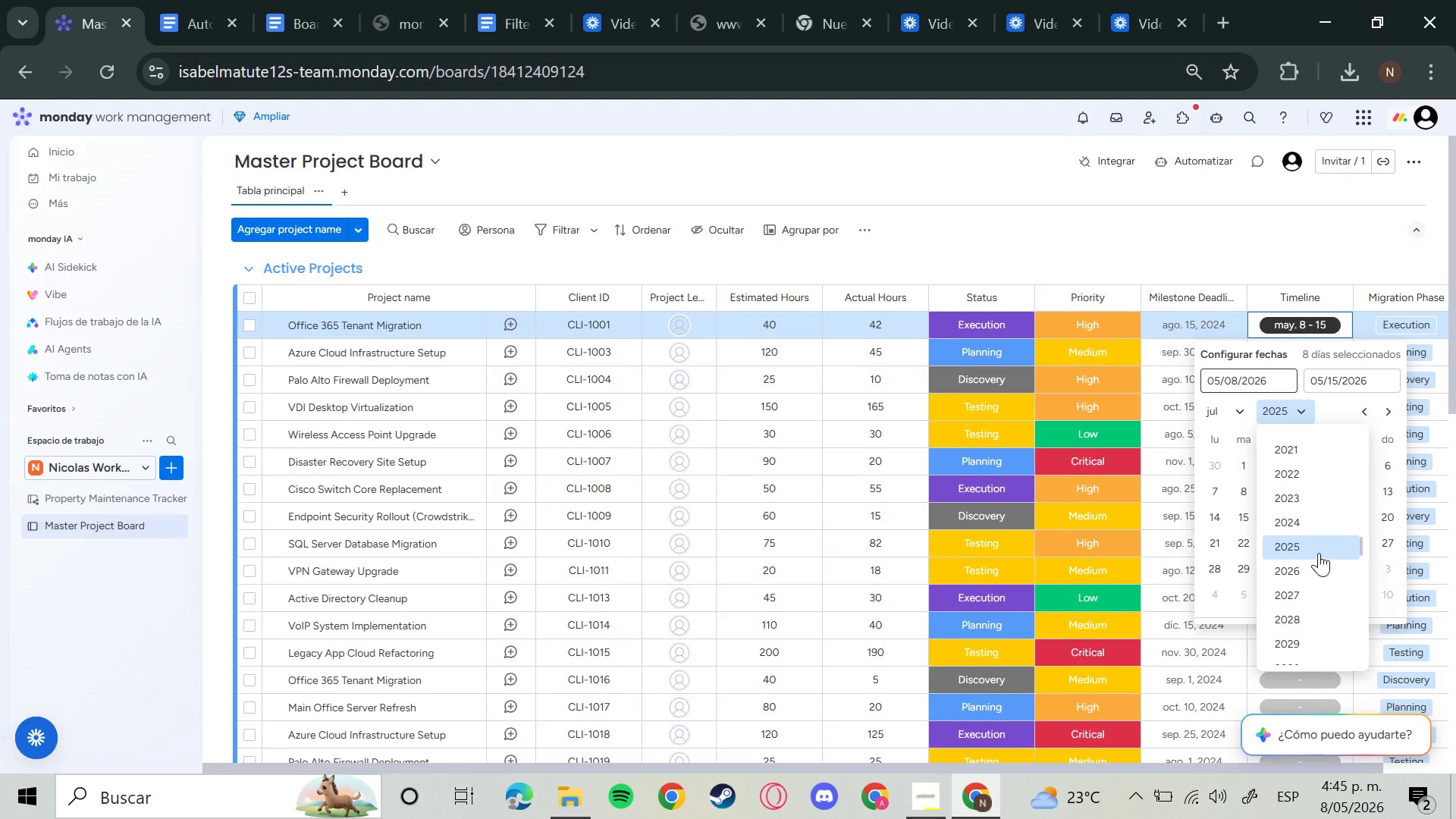 
left_click([1323, 522])
 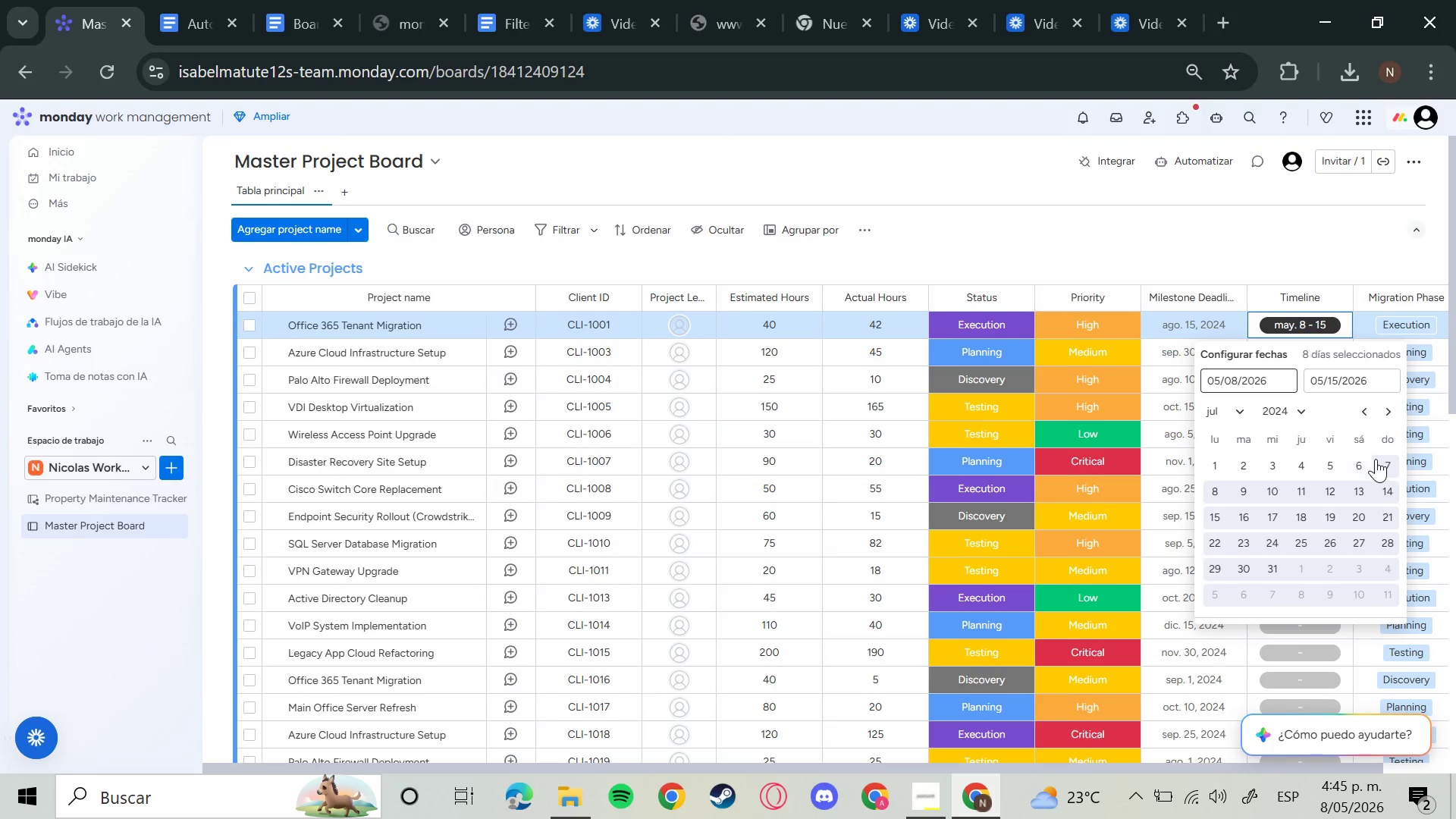 
wait(6.2)
 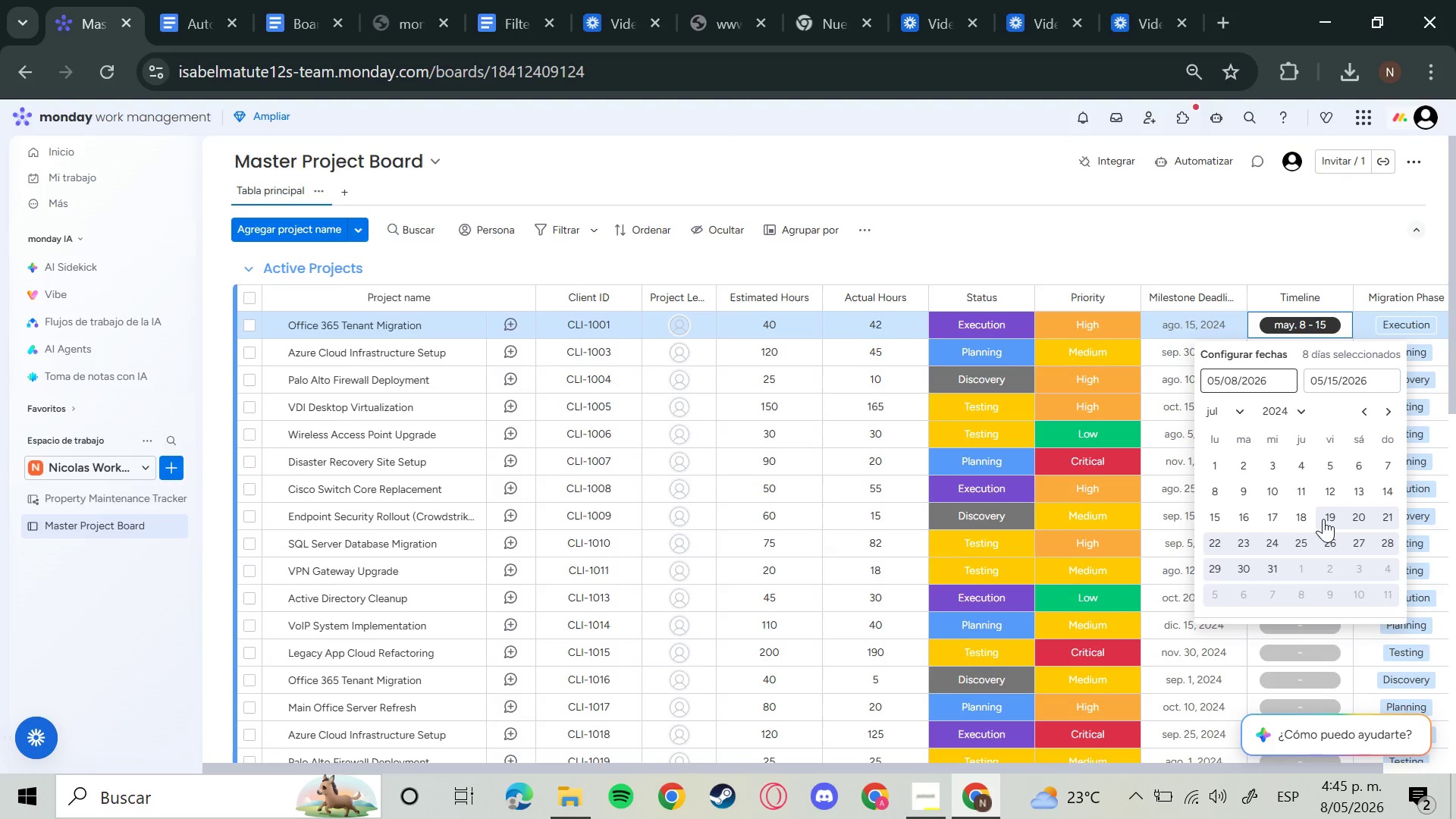 
left_click([1365, 403])
 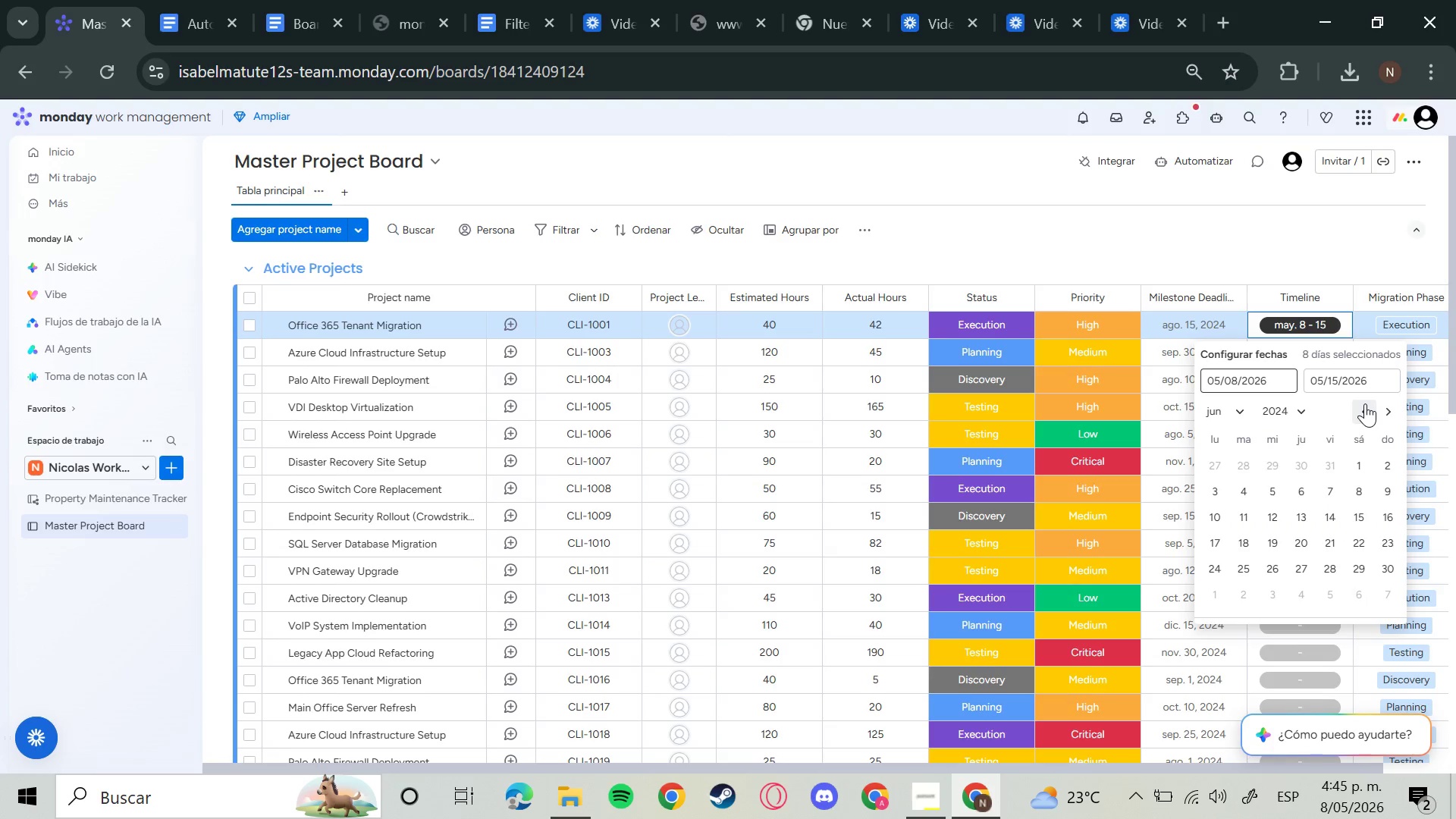 
left_click([1365, 403])
 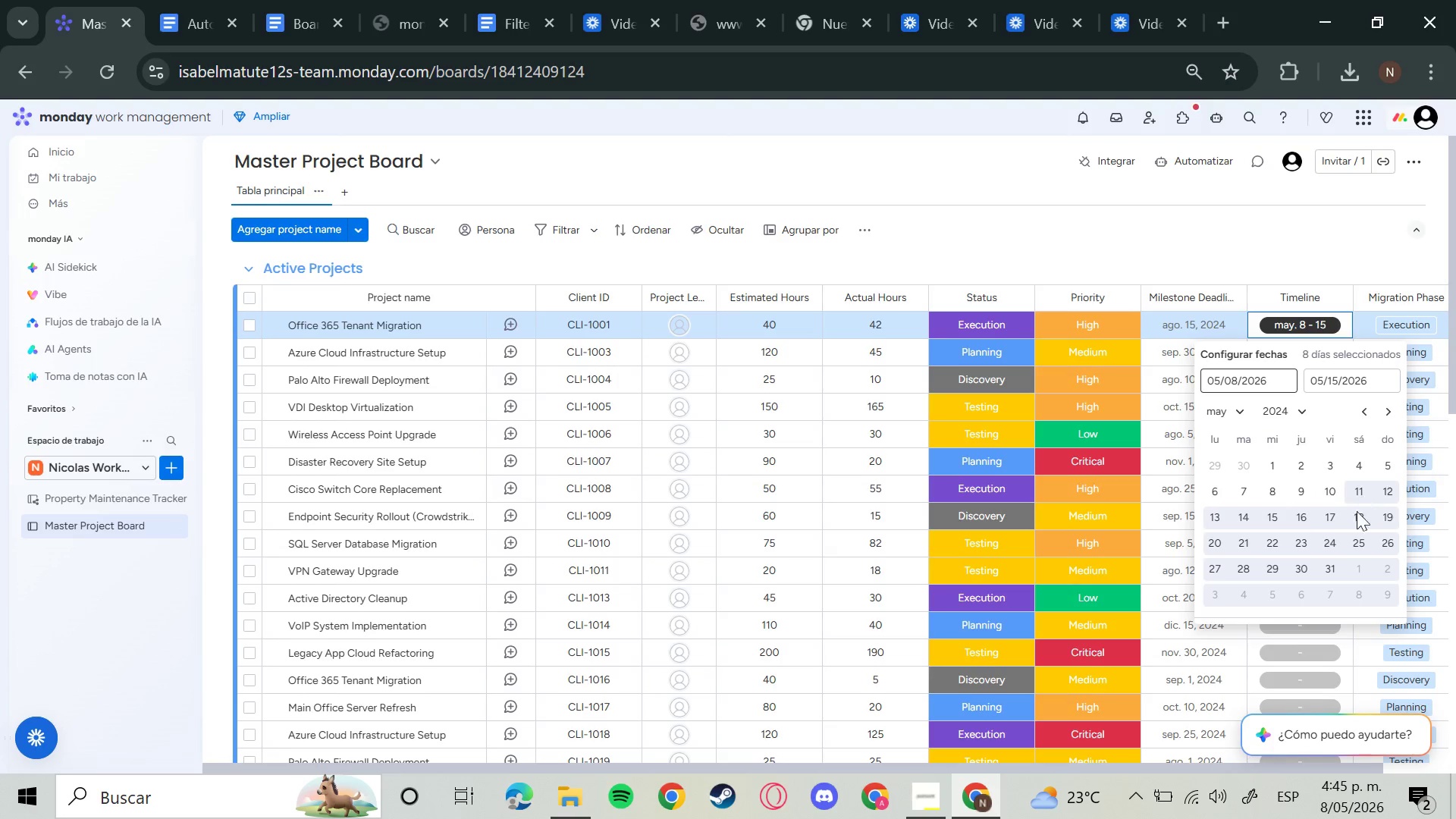 
left_click([1277, 493])
 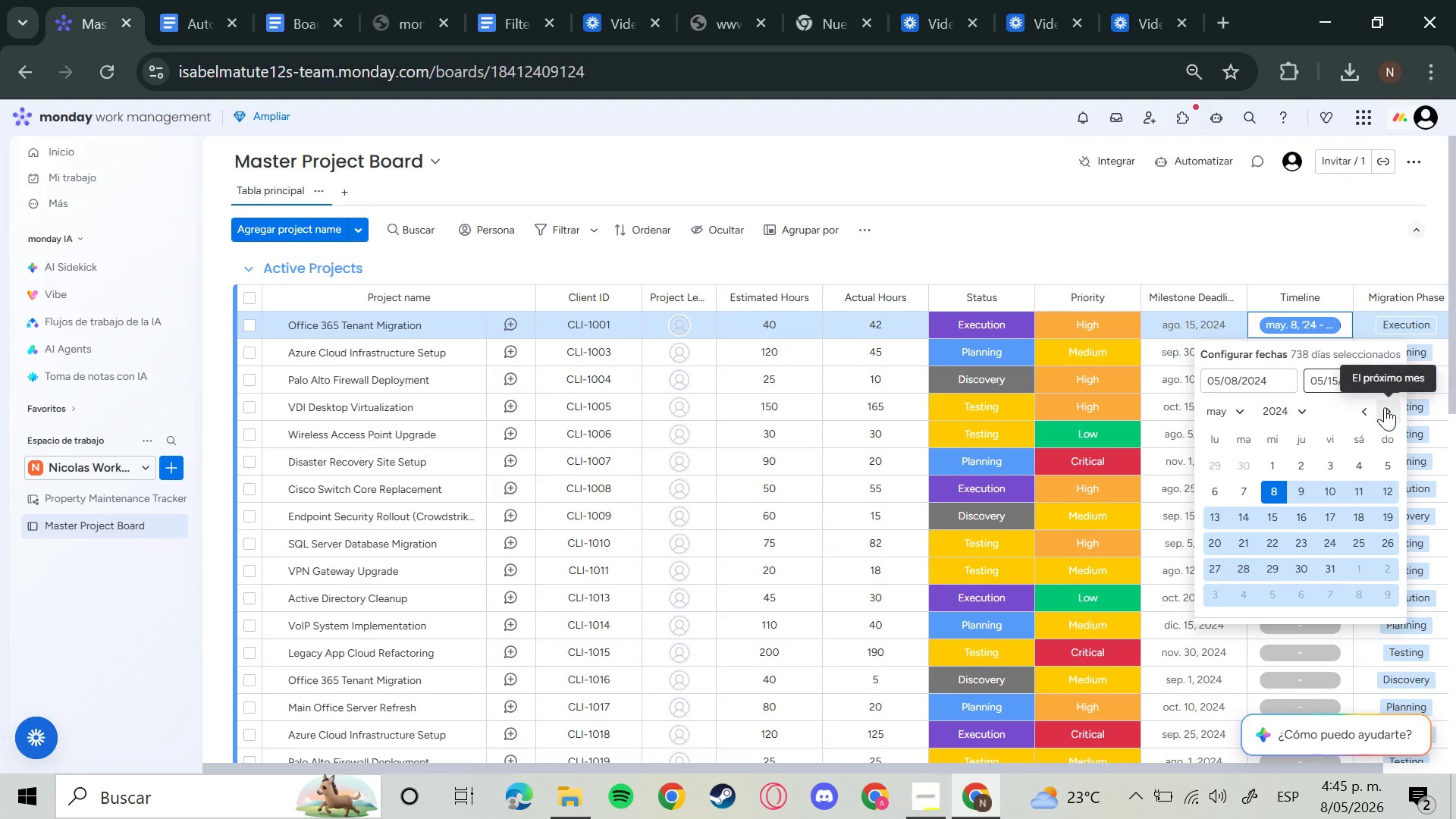 
left_click([1380, 418])
 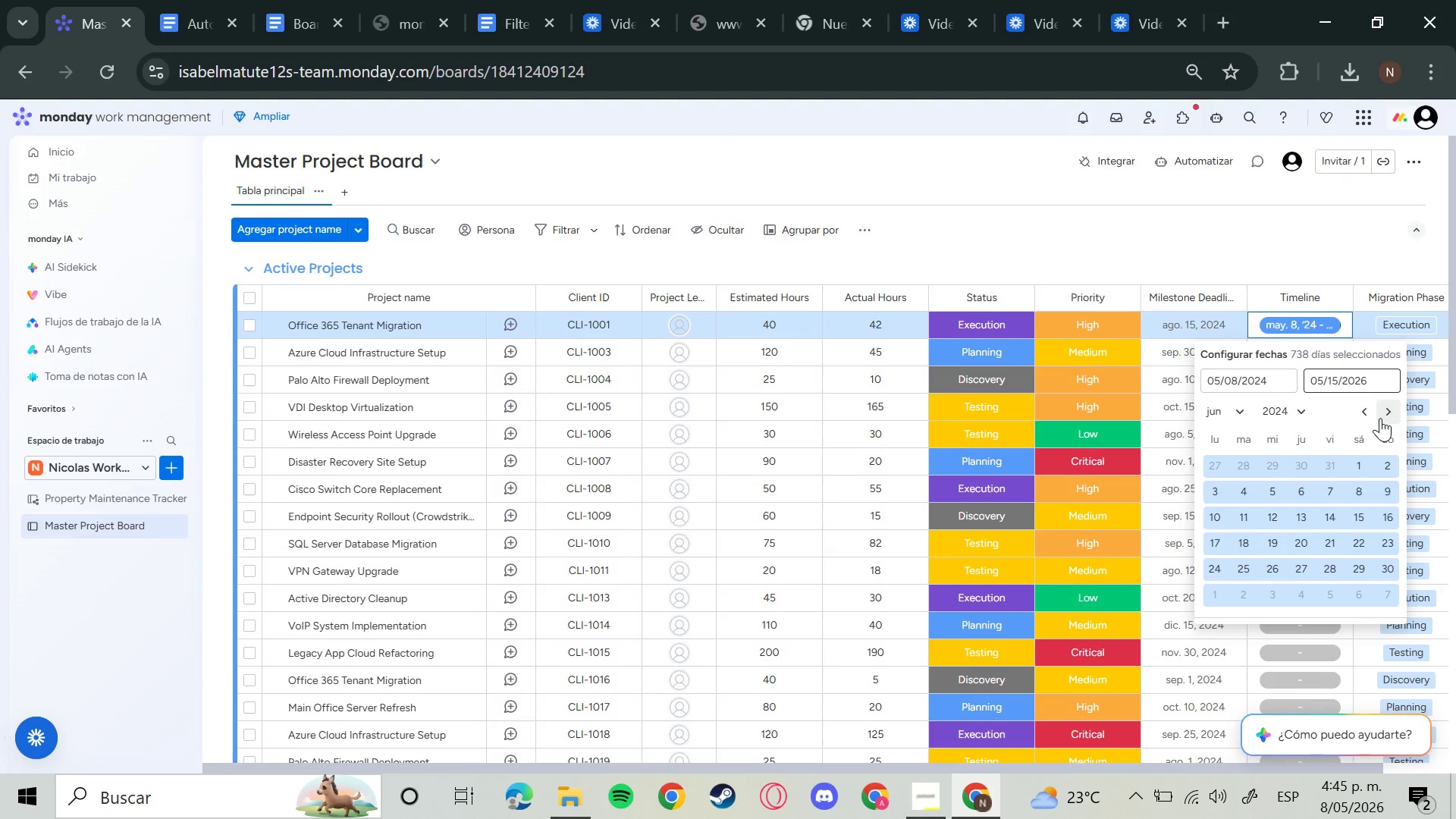 
left_click([1380, 418])
 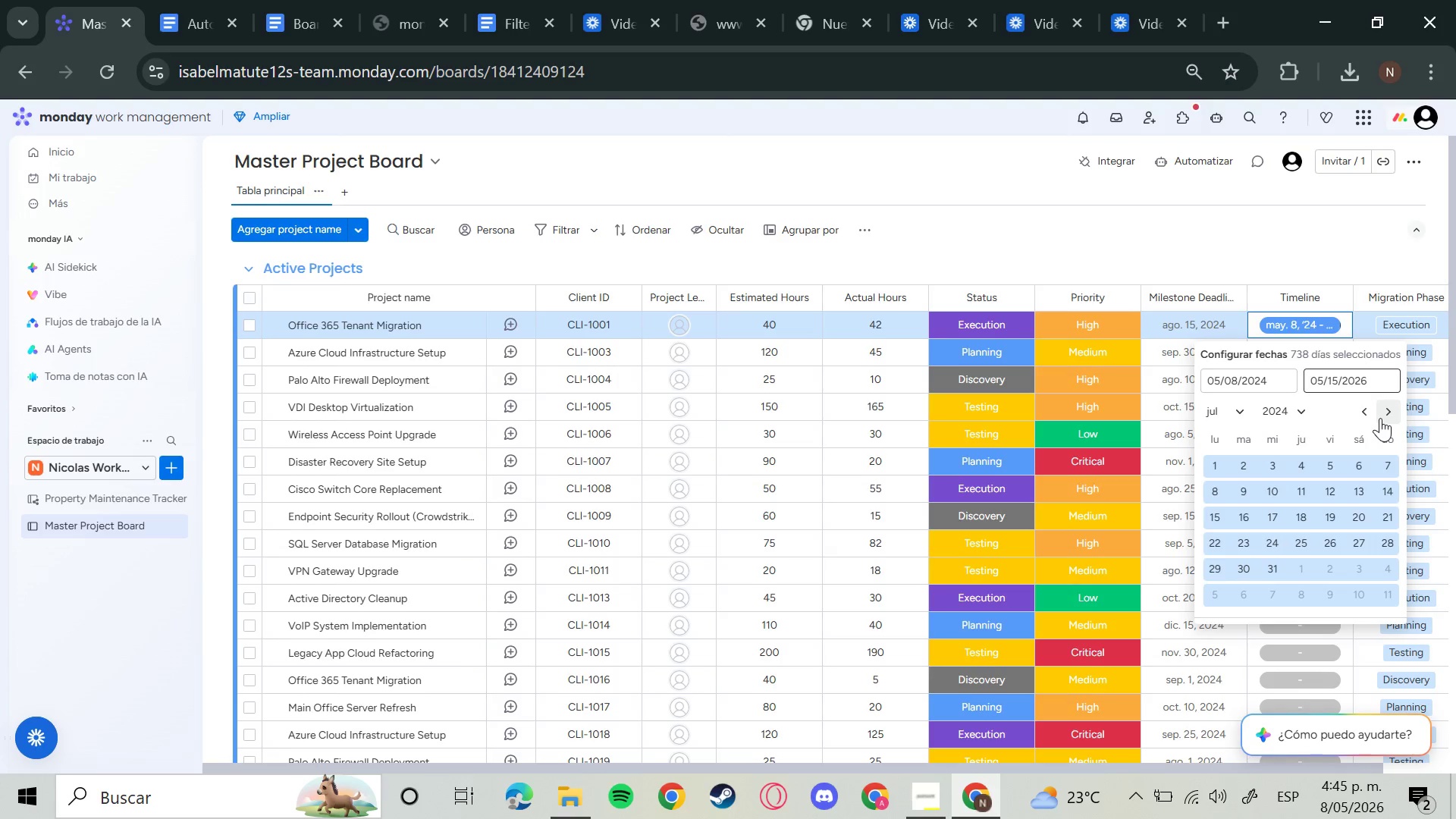 
left_click([1380, 418])
 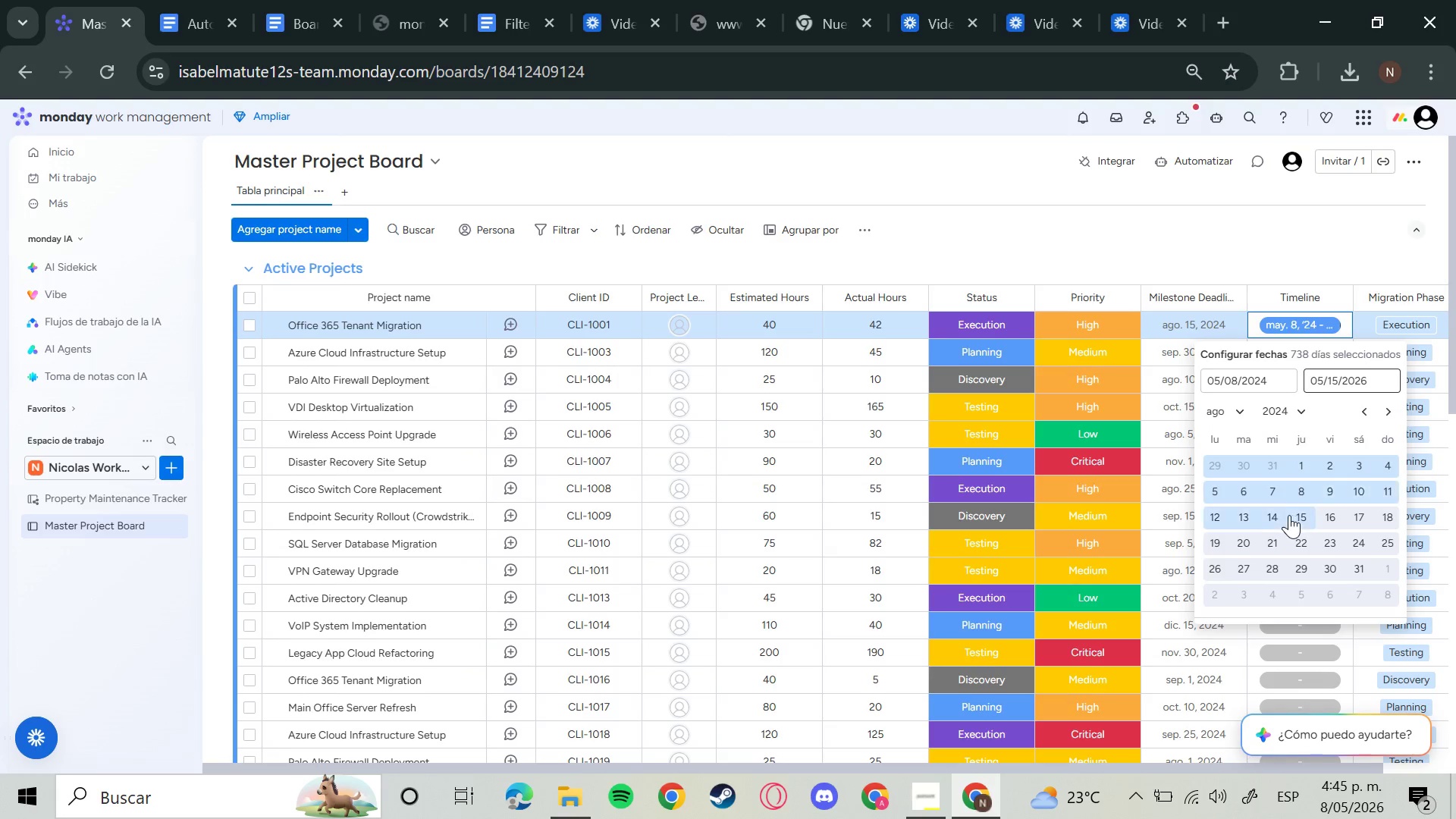 
left_click([1295, 519])
 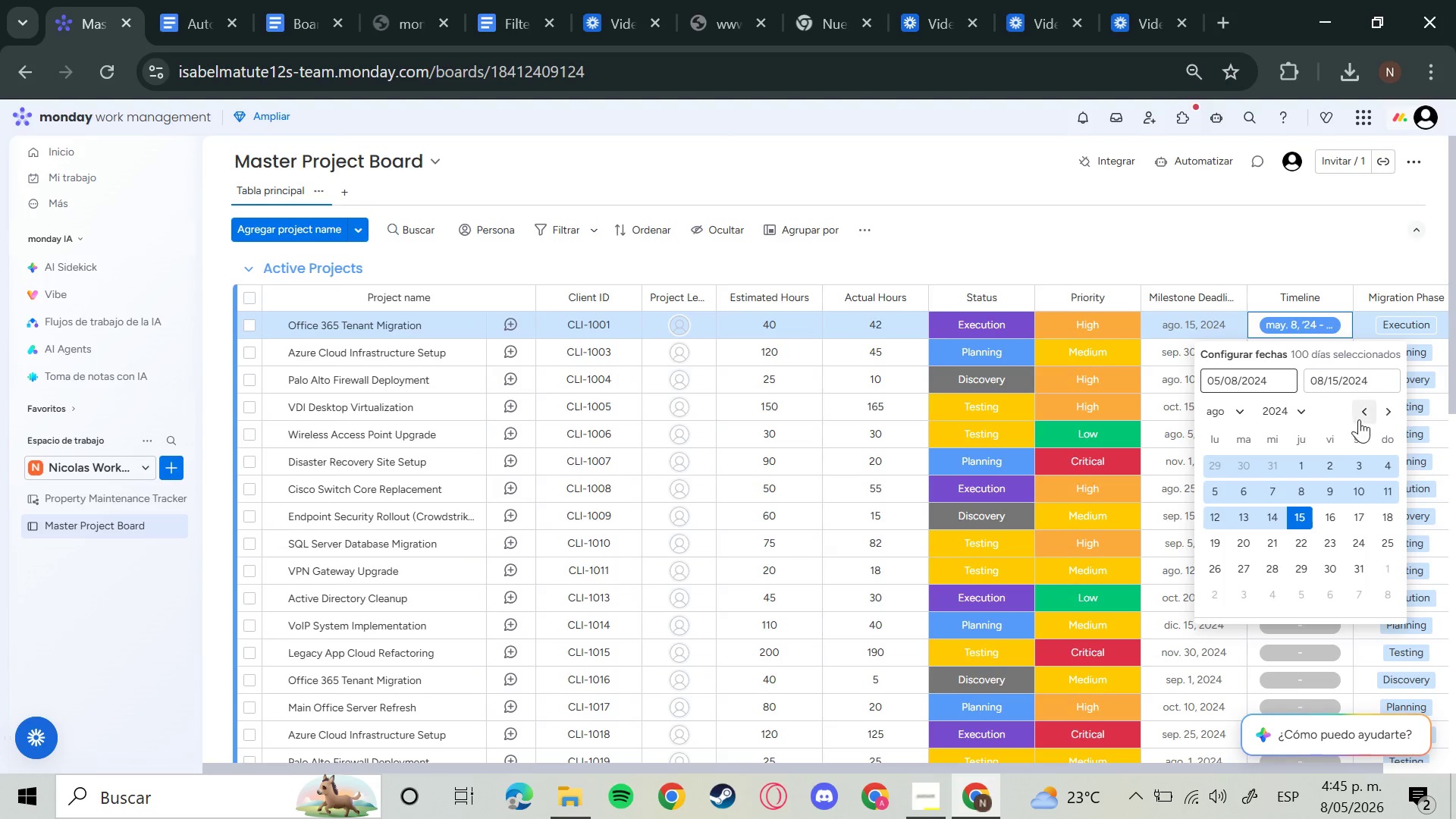 
double_click([1360, 417])
 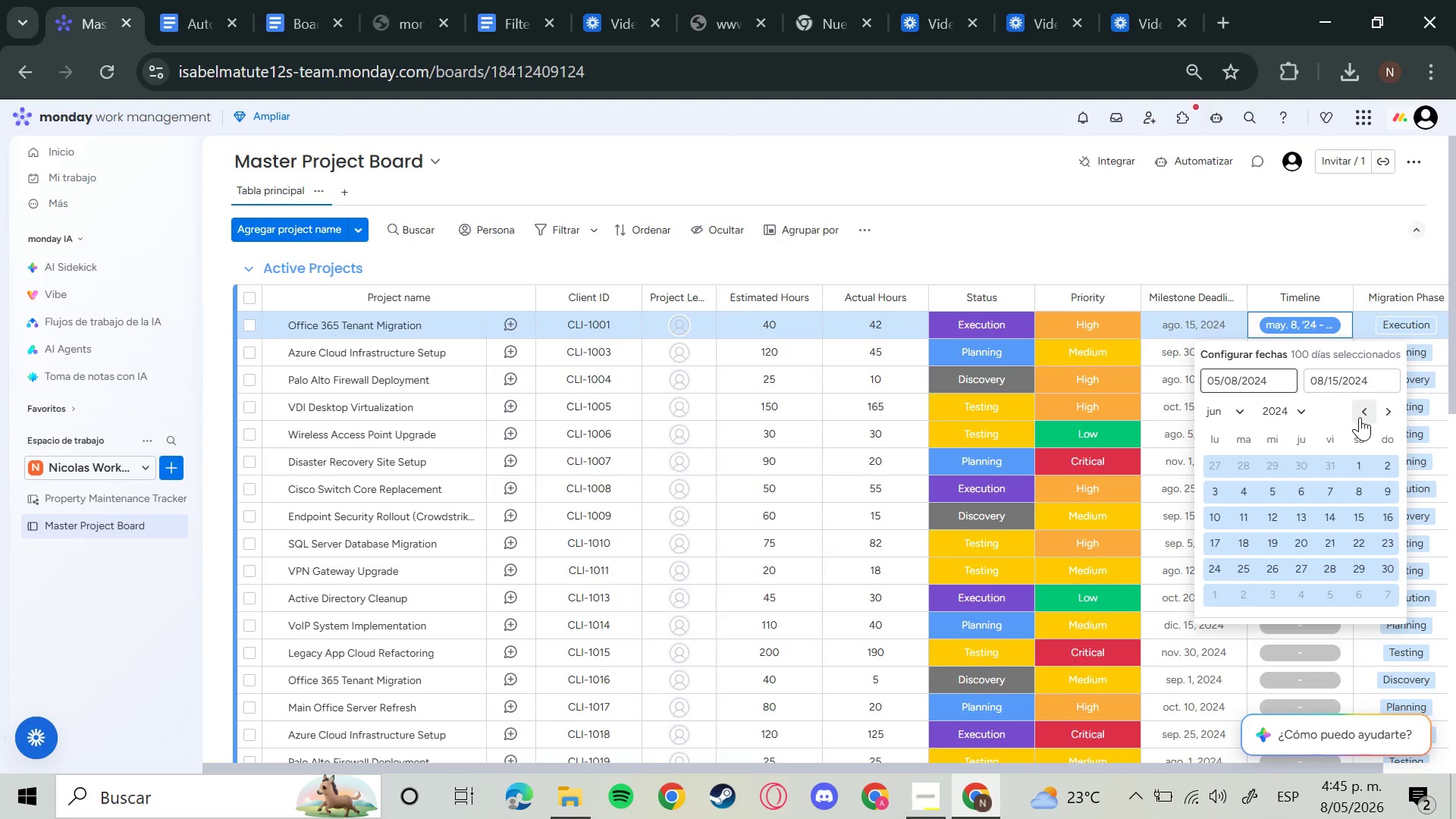 
triple_click([1360, 417])
 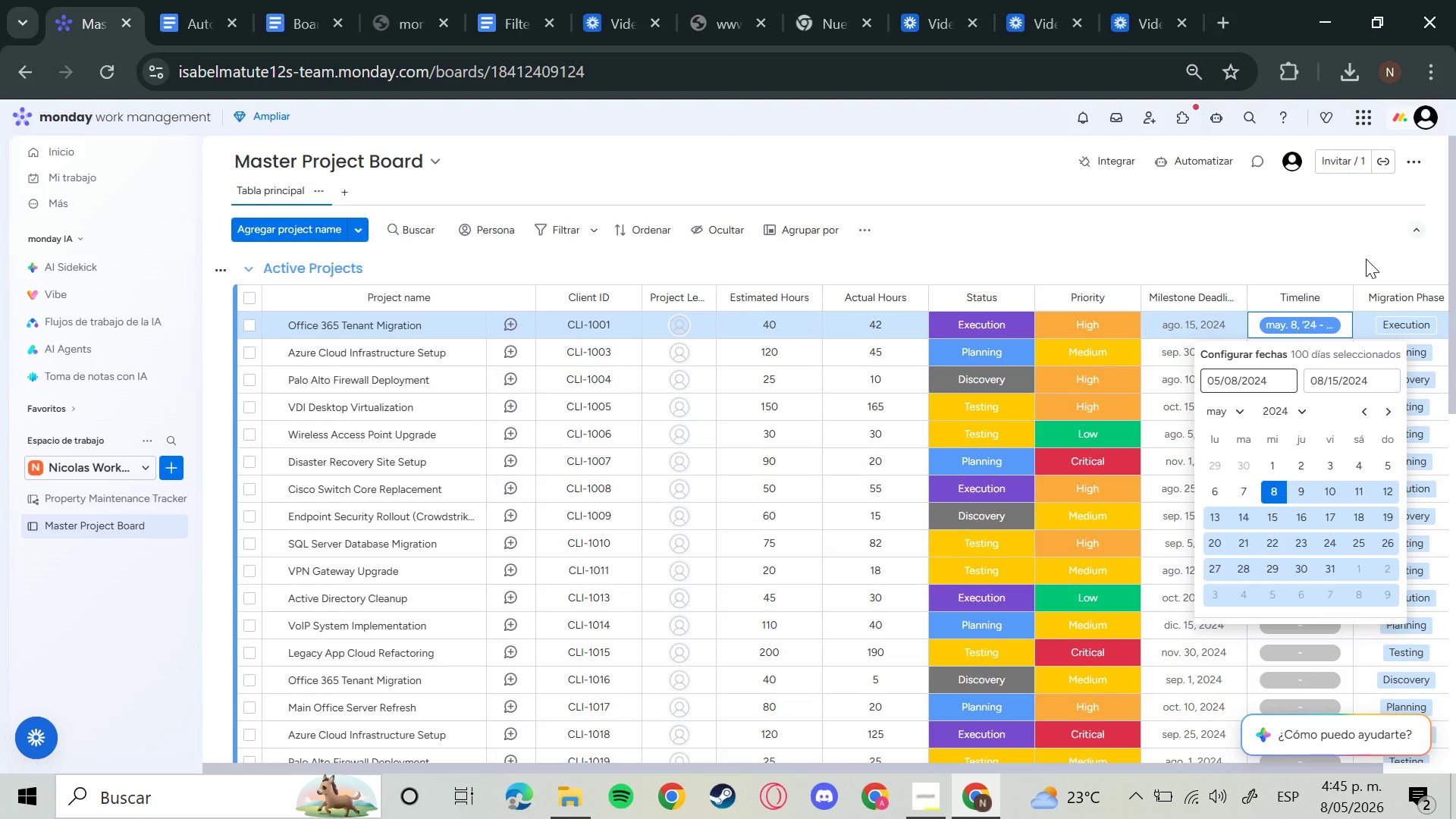 
left_click([1366, 251])
 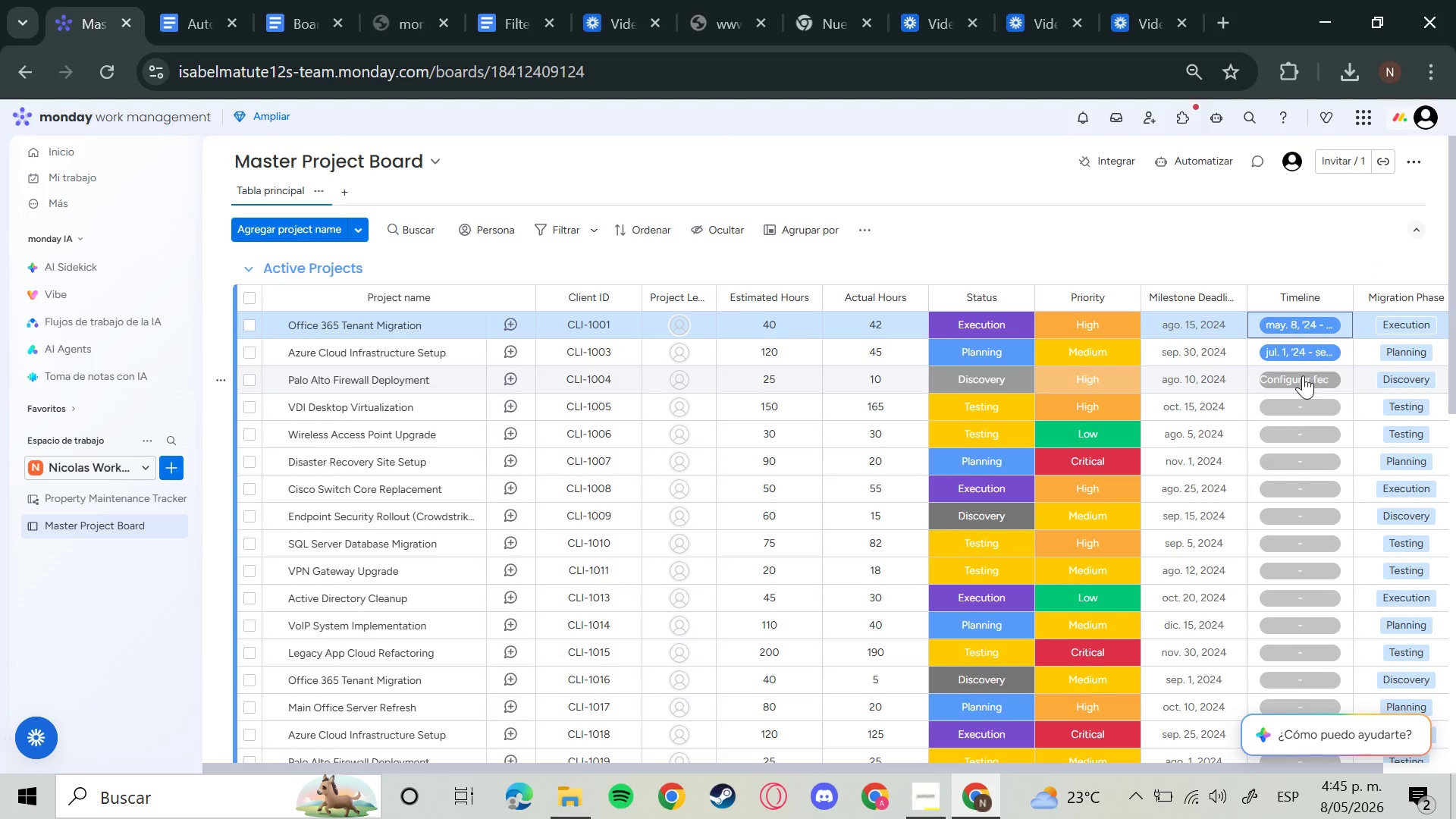 
left_click([1303, 375])
 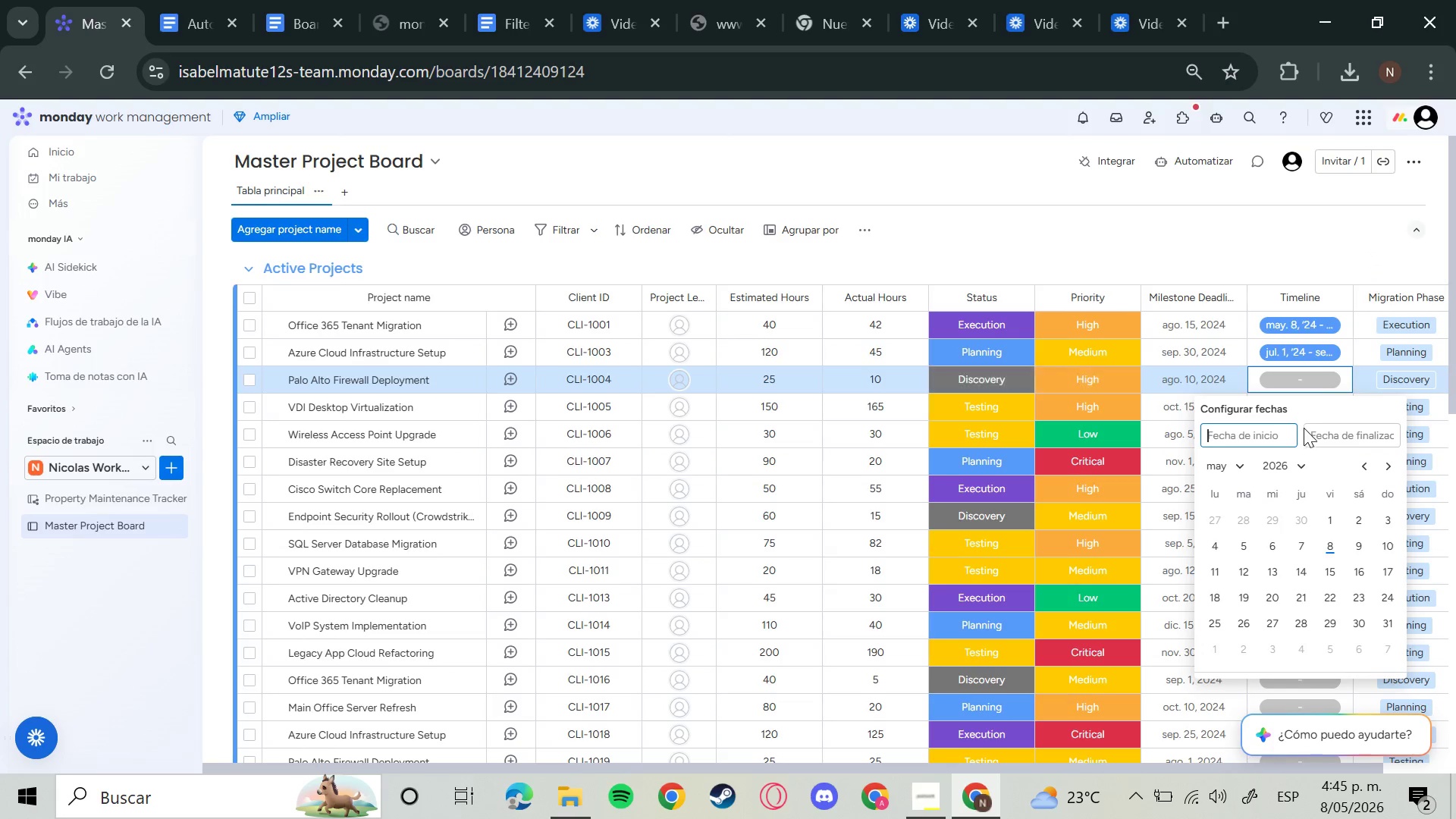 
left_click([1285, 470])
 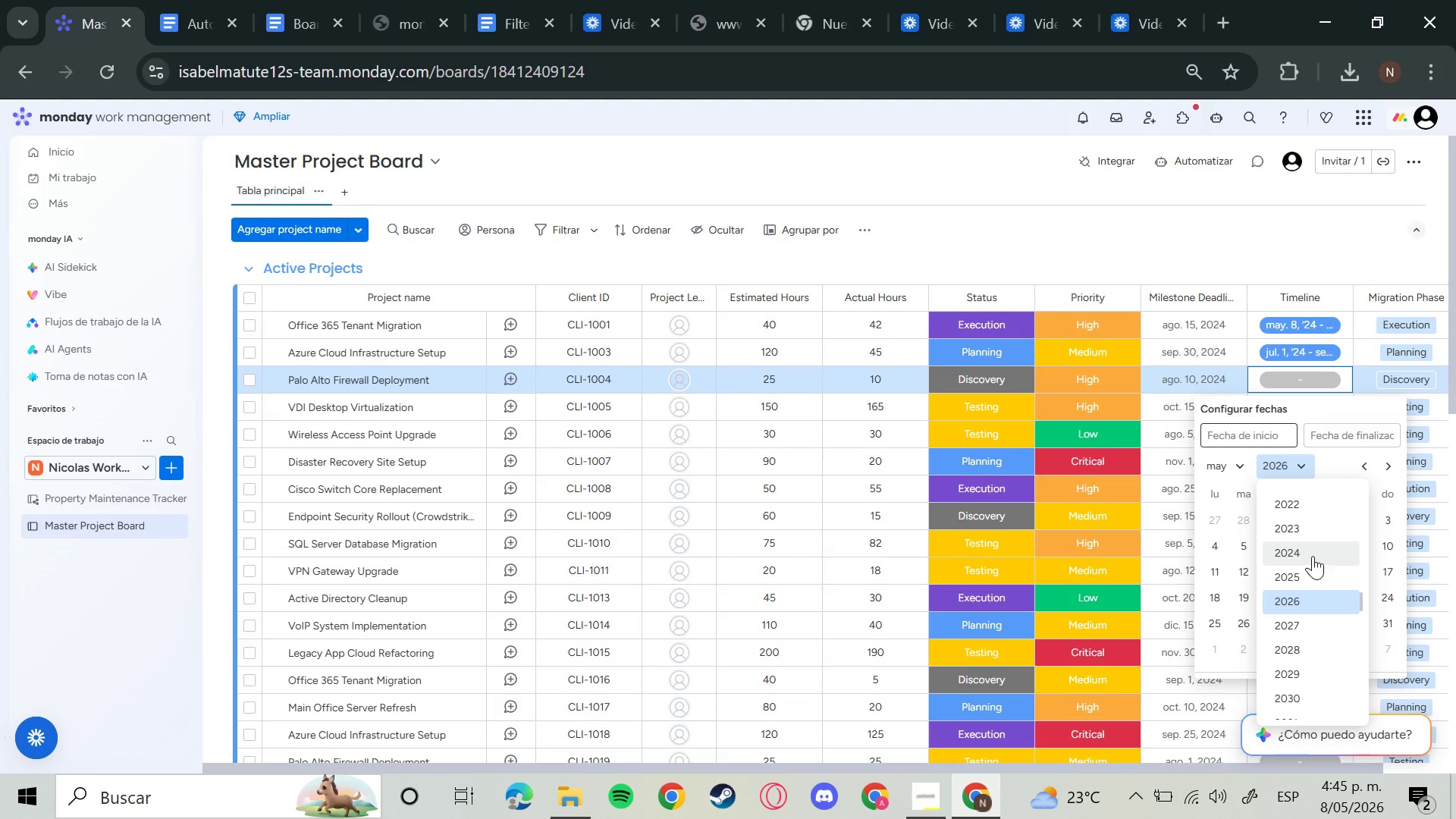 
left_click([1312, 554])
 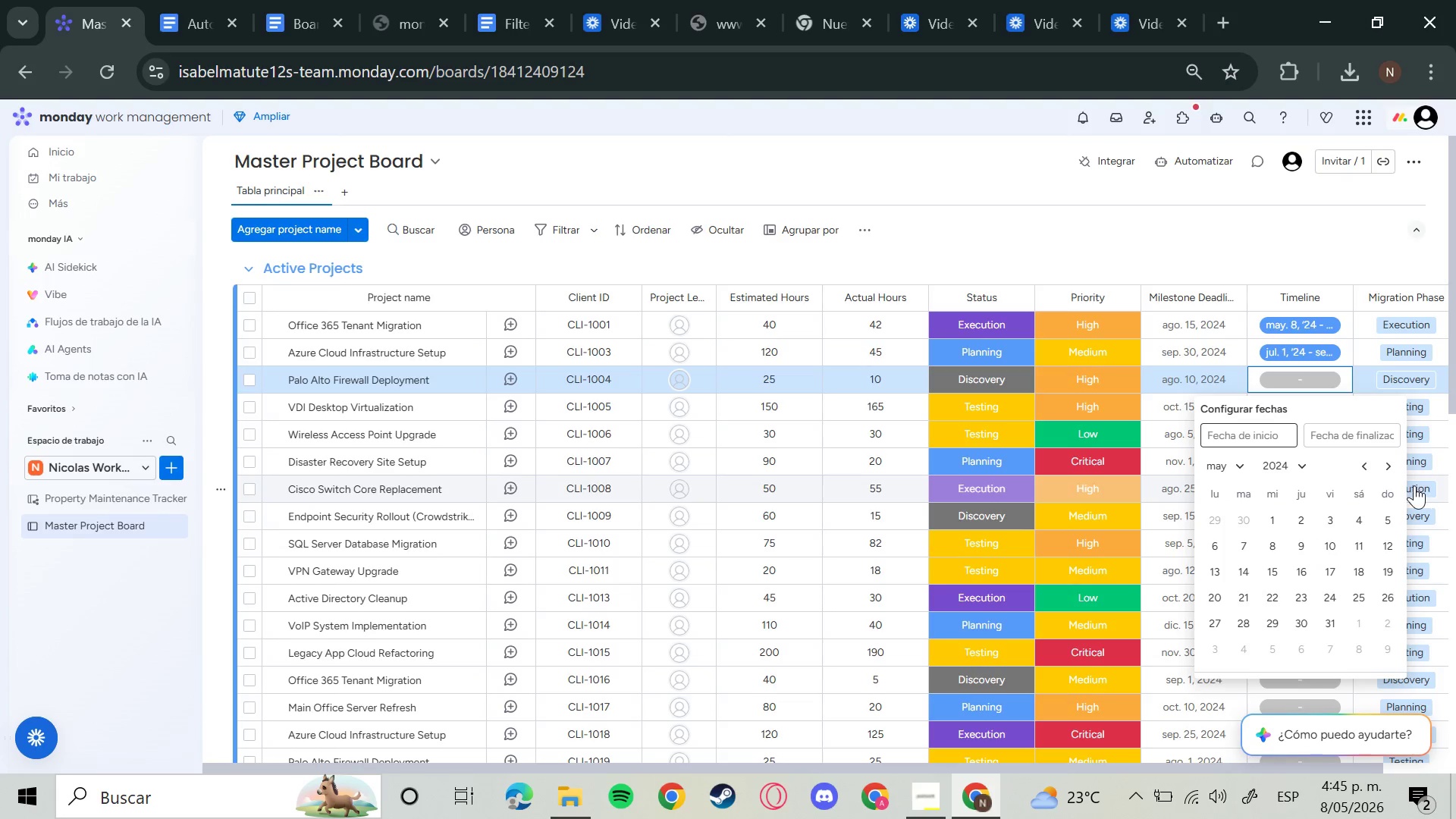 
wait(5.92)
 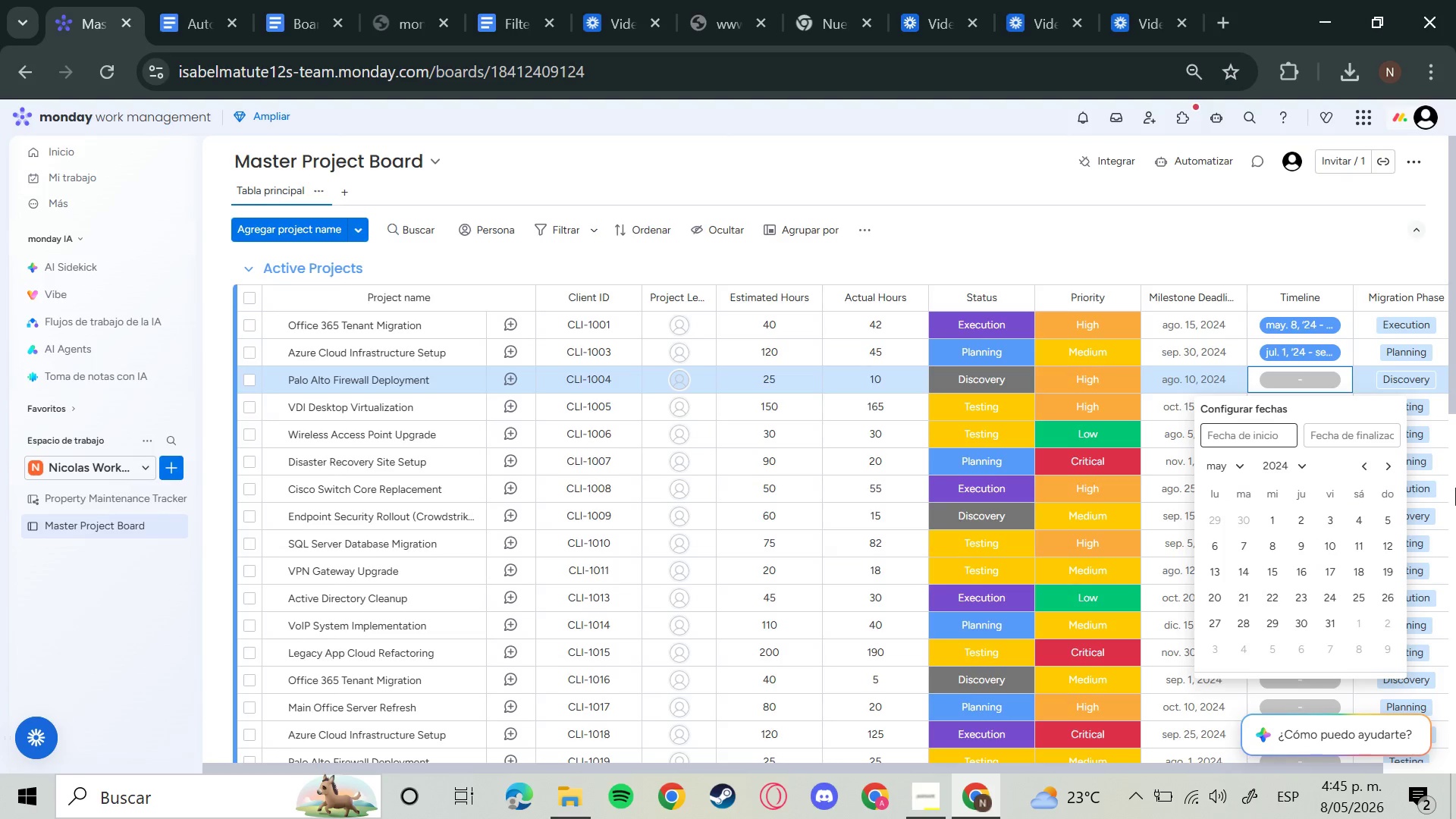 
left_click([1381, 457])
 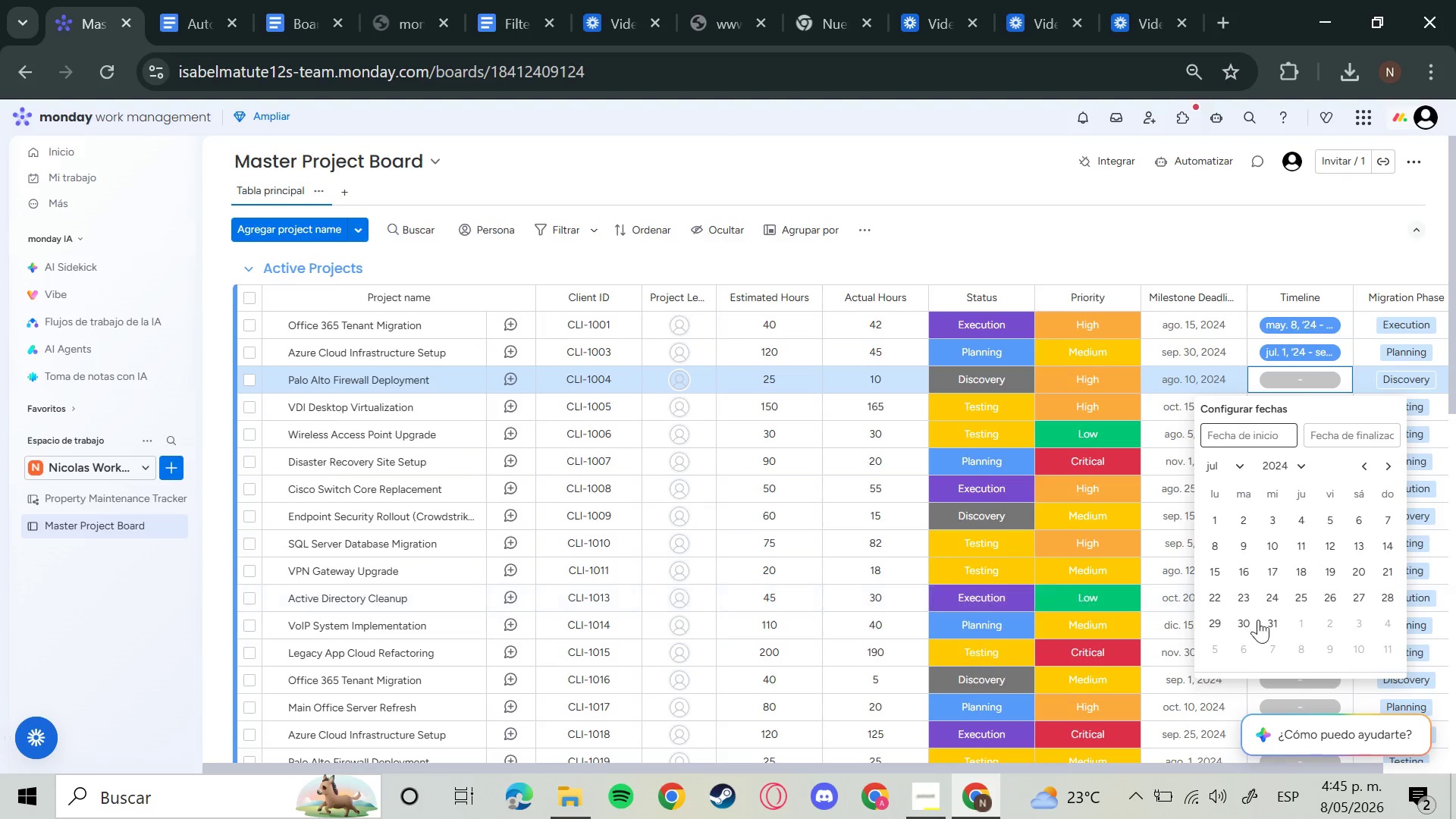 
wait(10.33)
 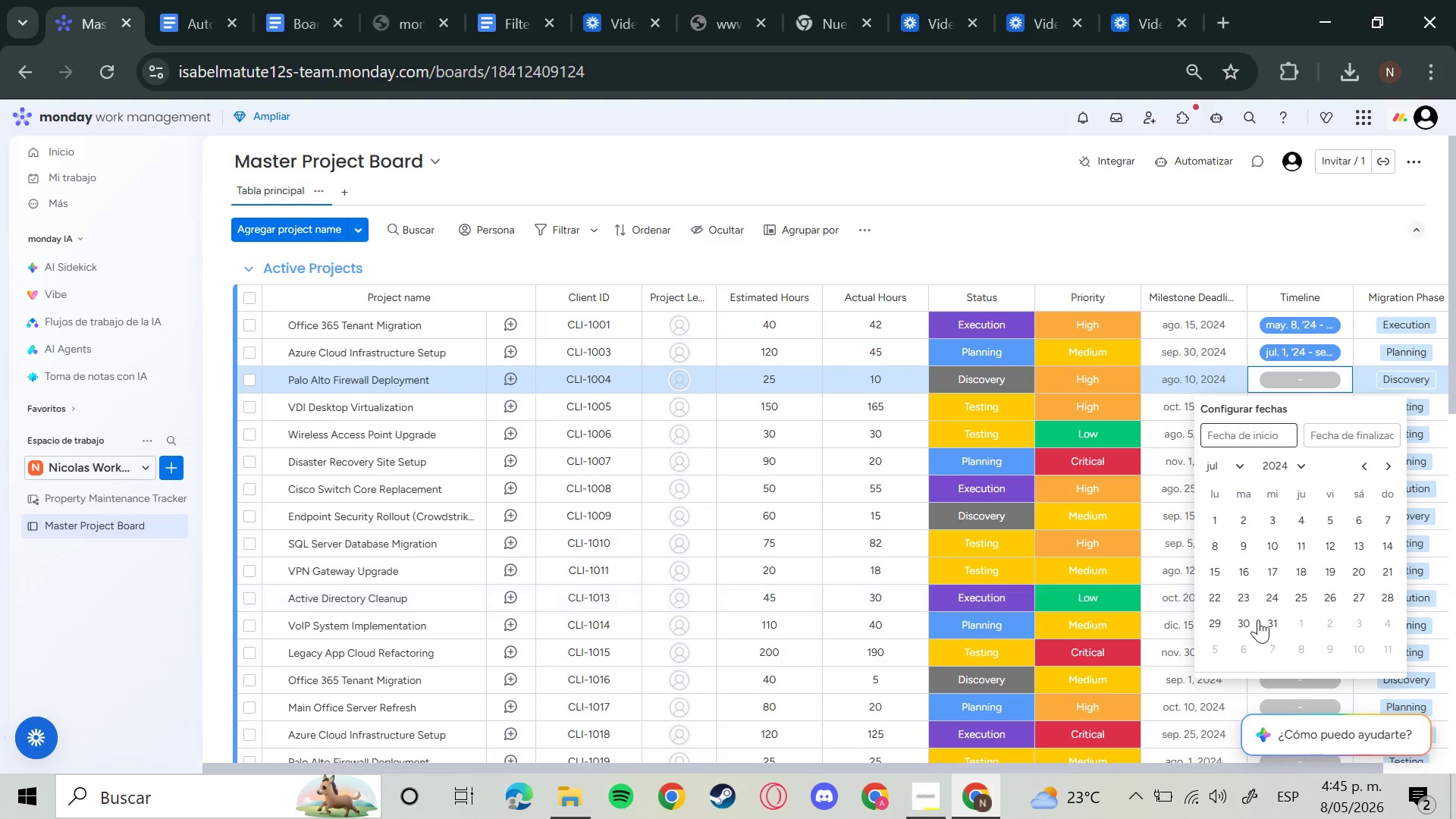 
left_click([1398, 471])
 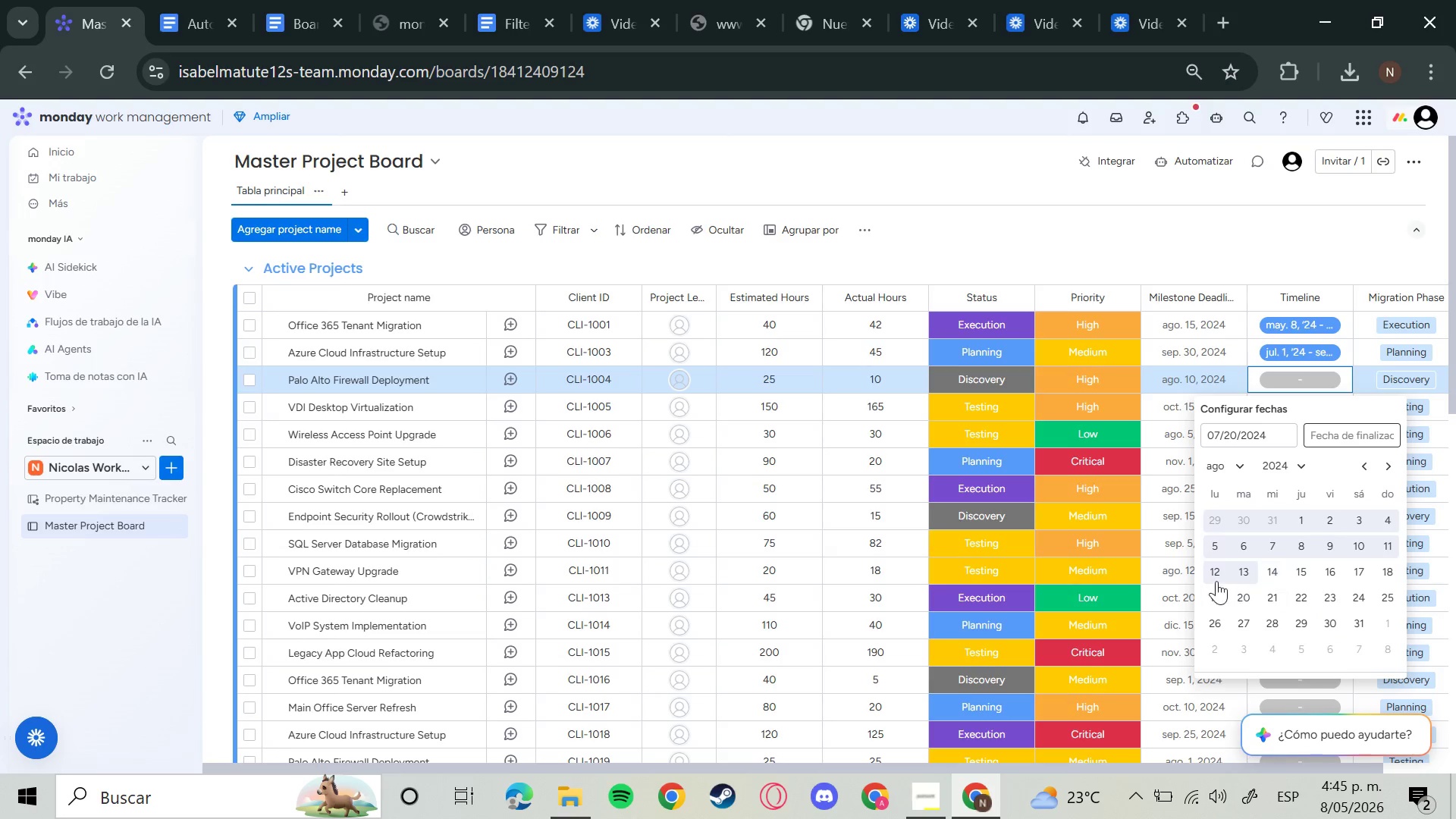 
left_click([1355, 546])
 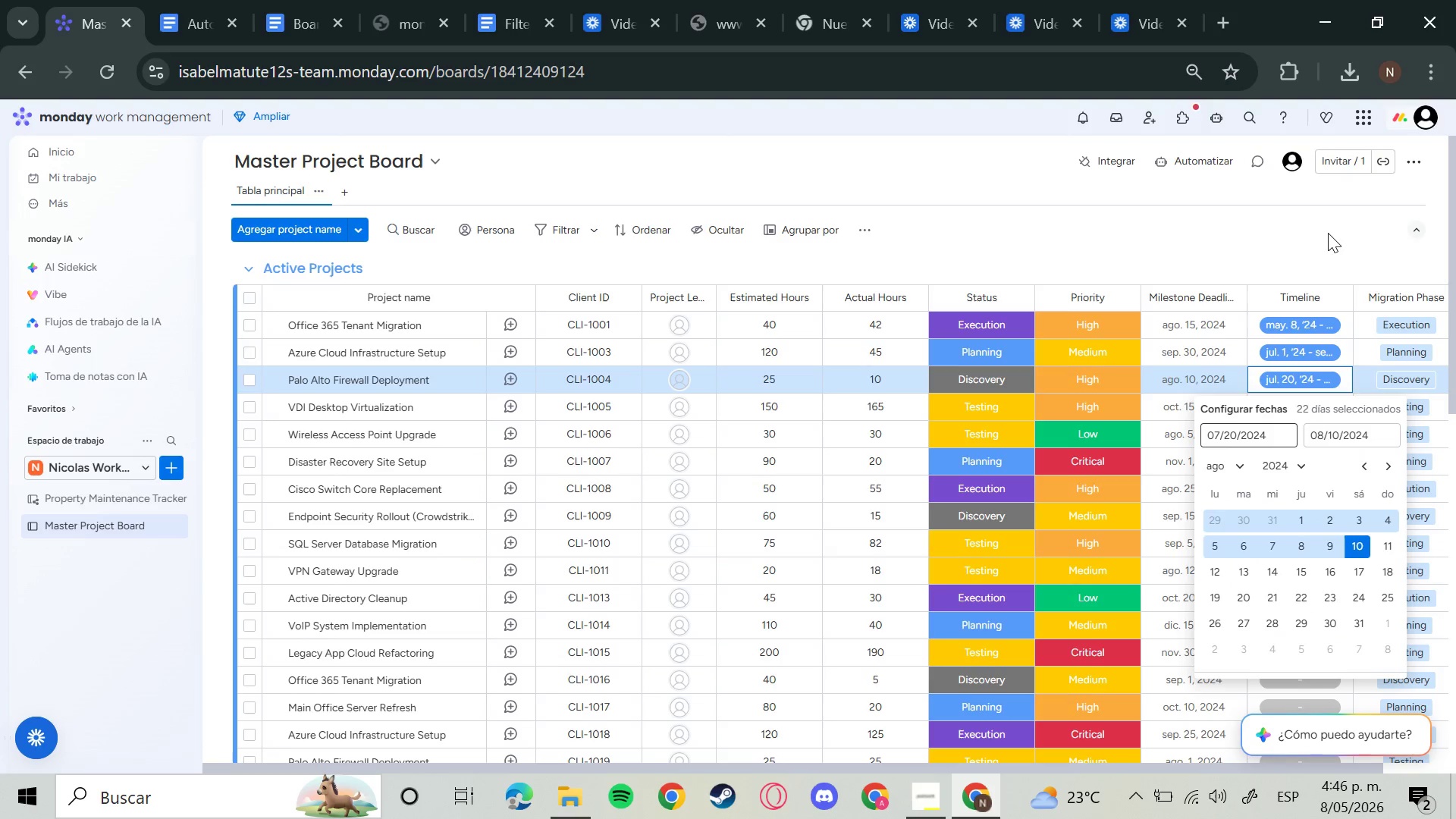 
left_click([1326, 244])
 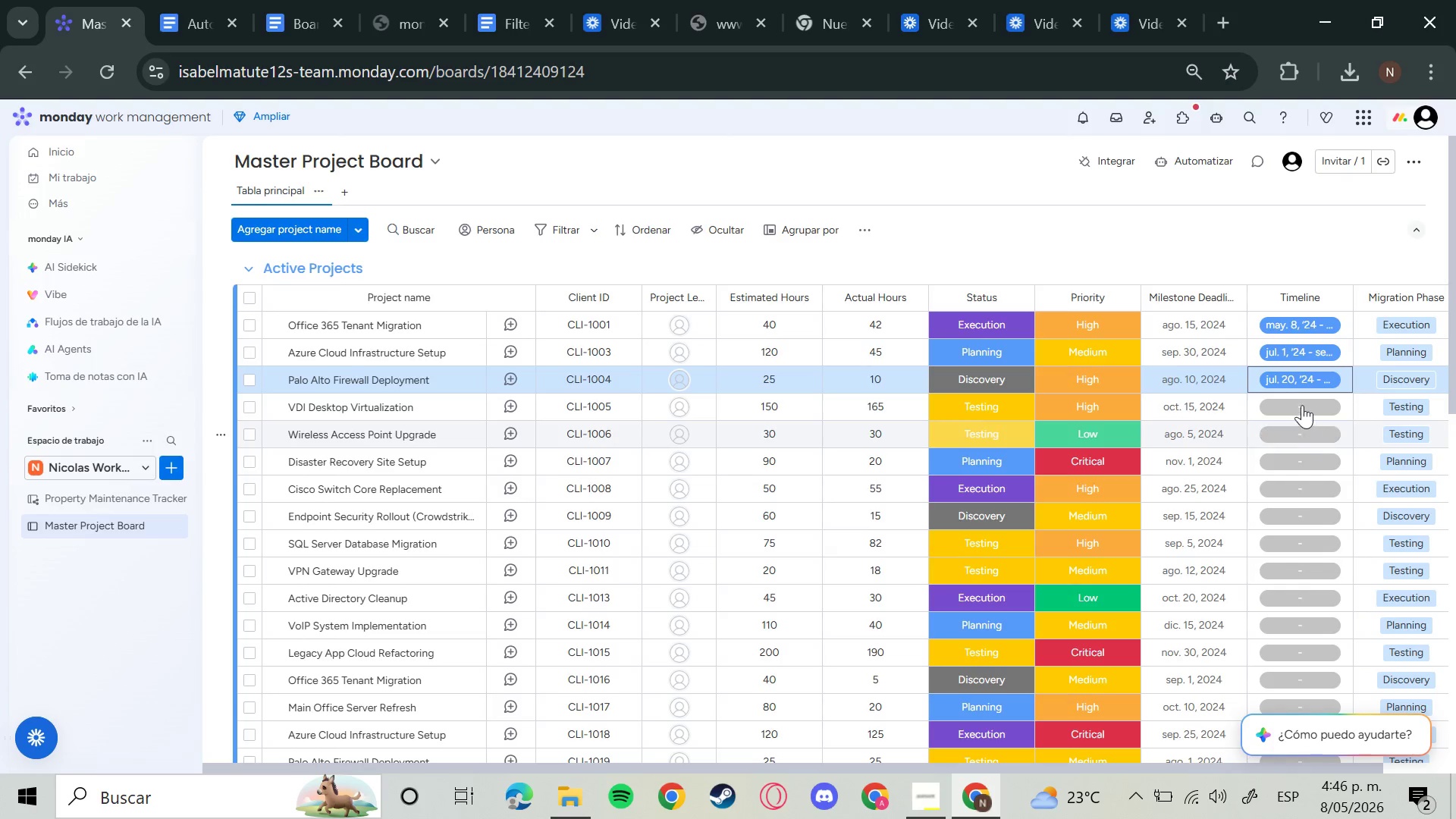 
left_click([1294, 392])
 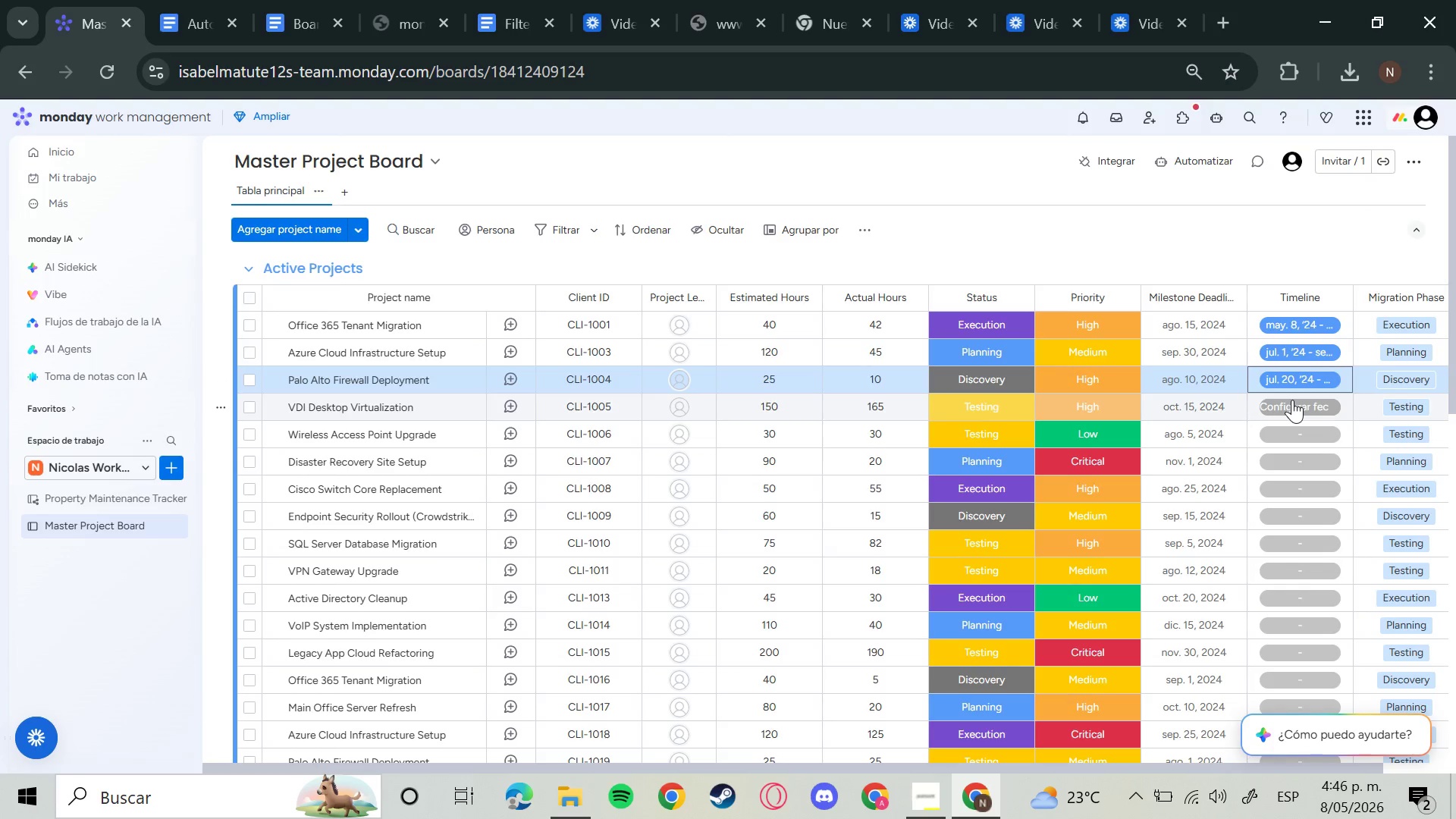 
left_click([1292, 400])
 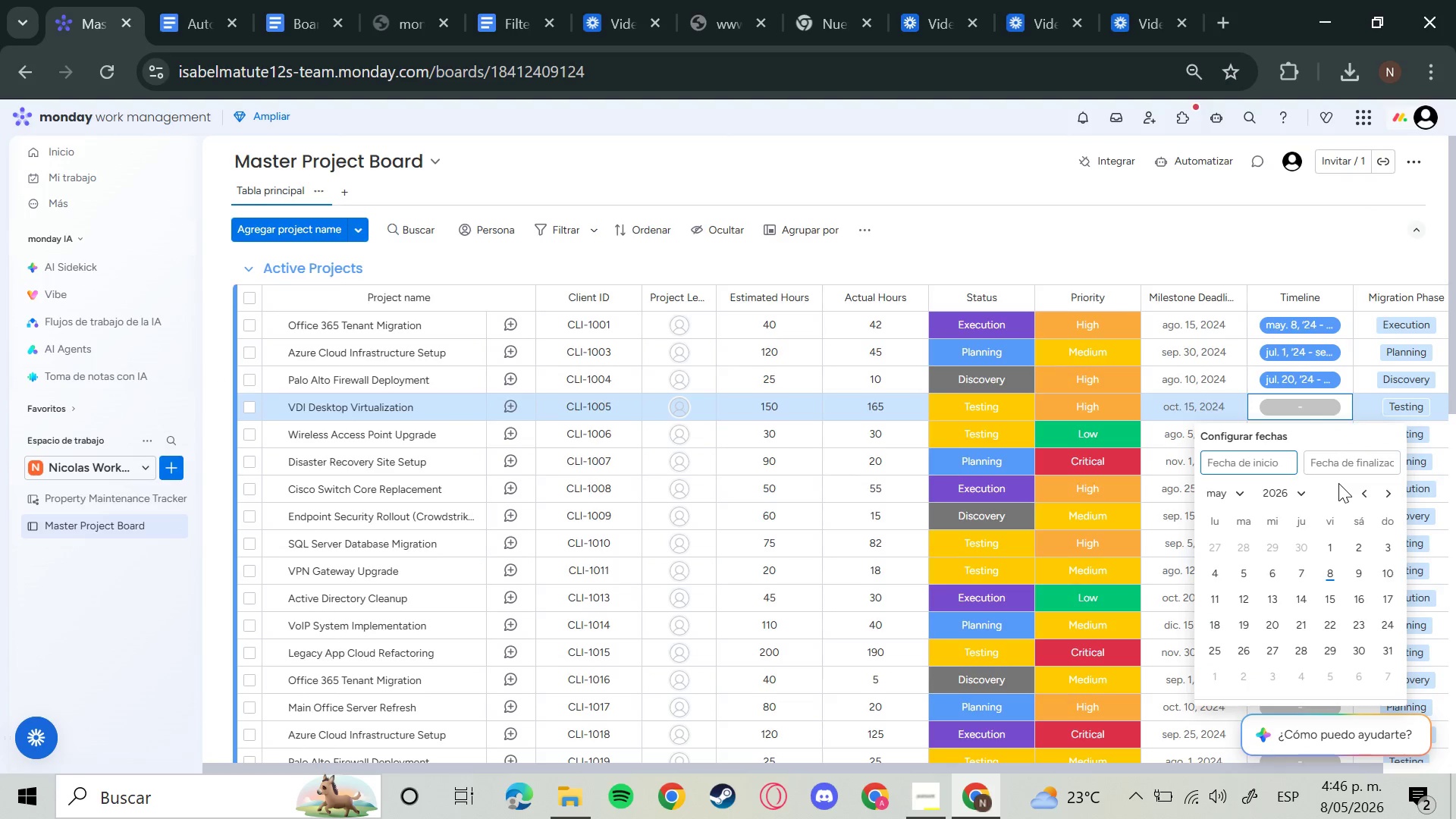 
left_click([1391, 490])
 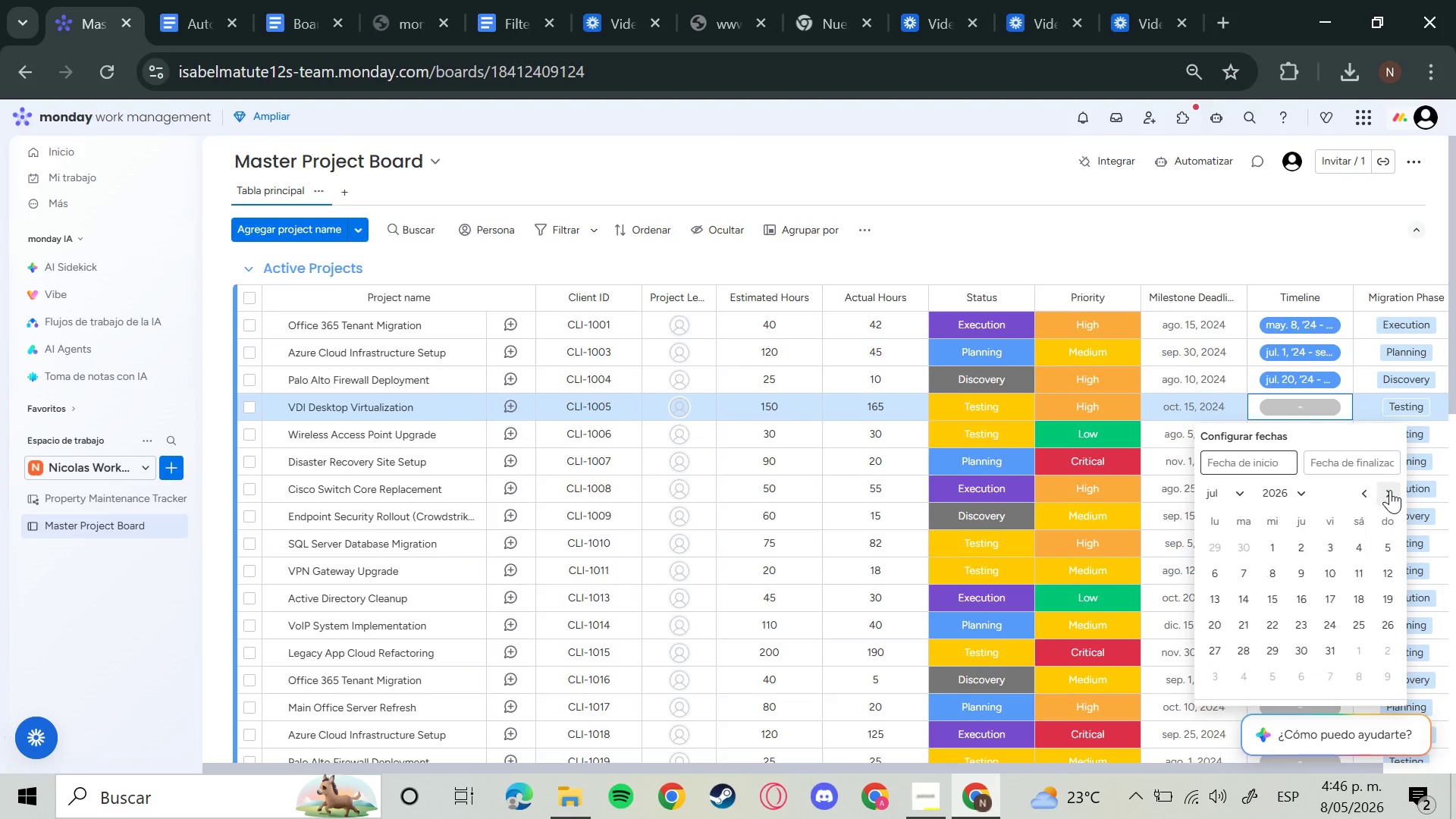 
double_click([1390, 490])
 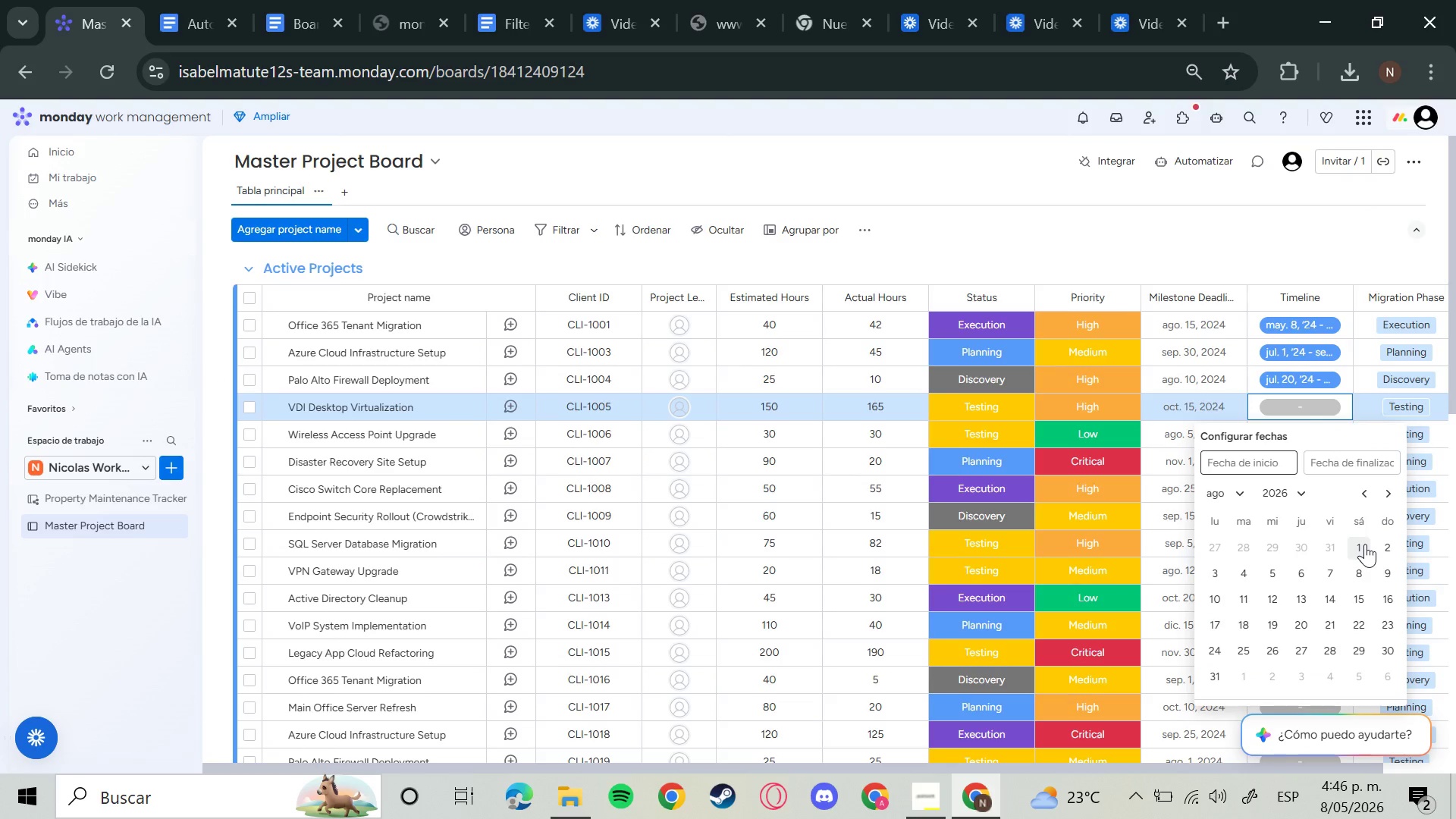 
left_click([1363, 544])
 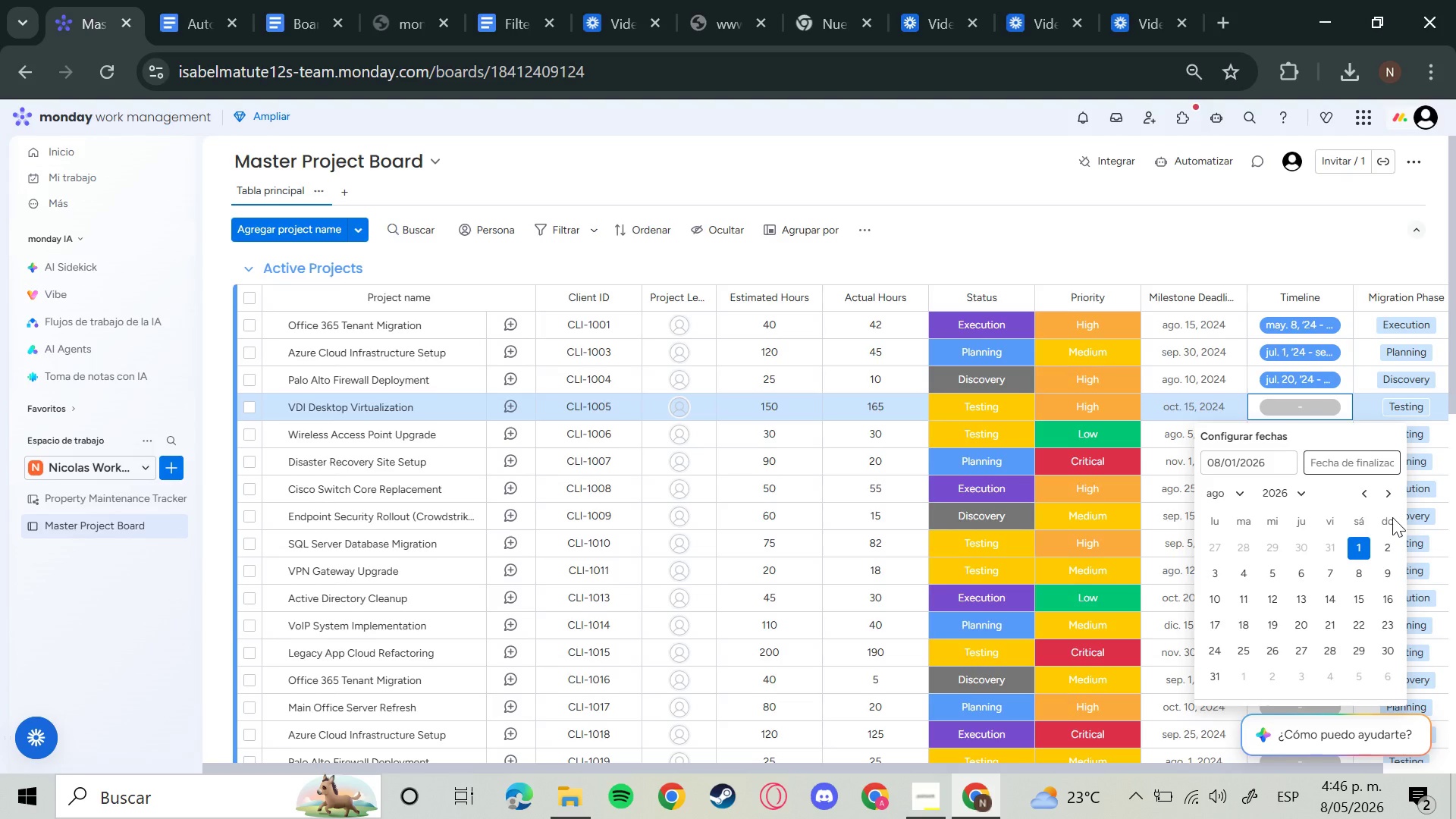 
left_click([1389, 500])
 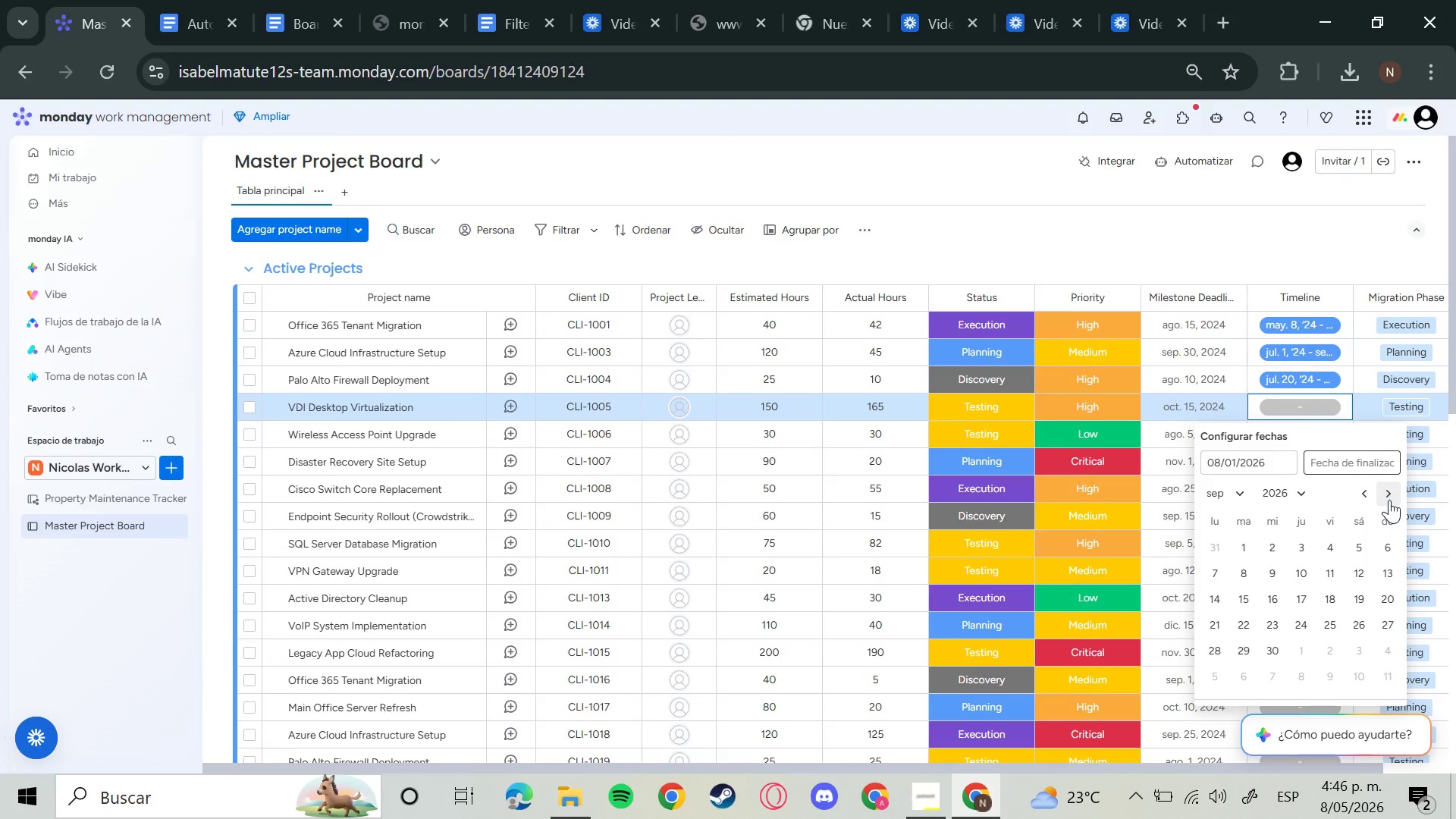 
left_click([1389, 500])
 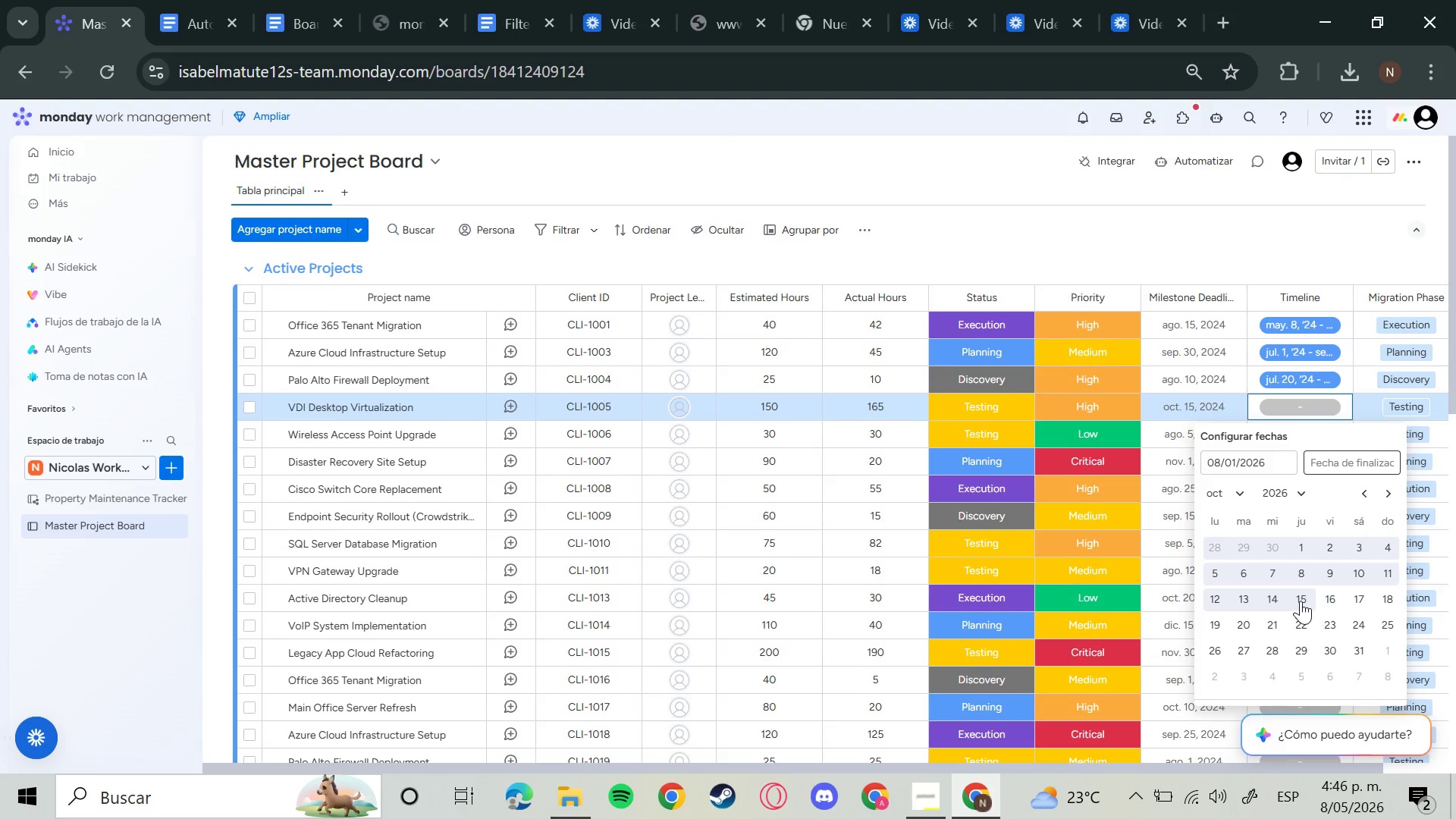 
left_click([1301, 601])
 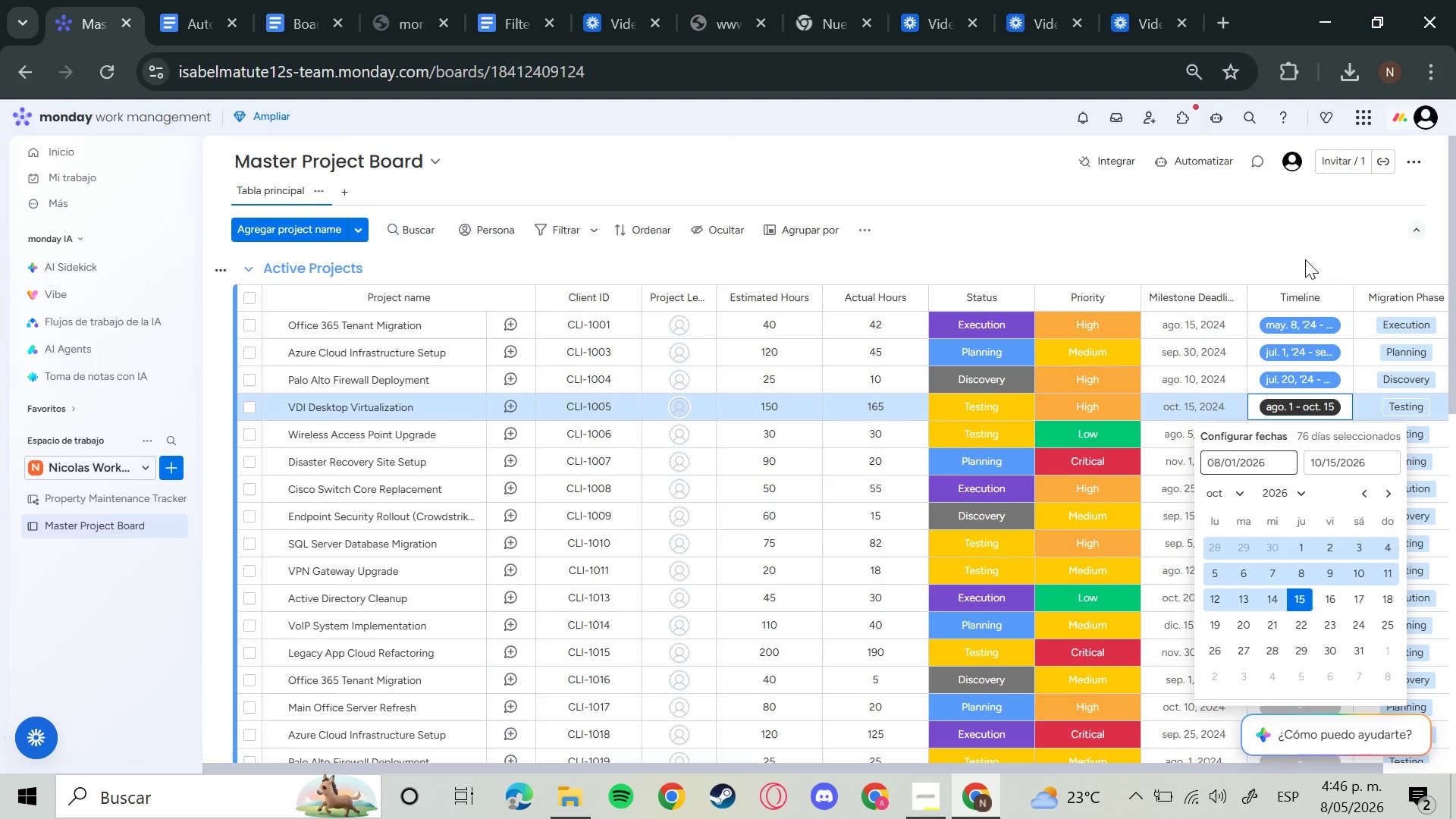 
mouse_move([1303, 522])
 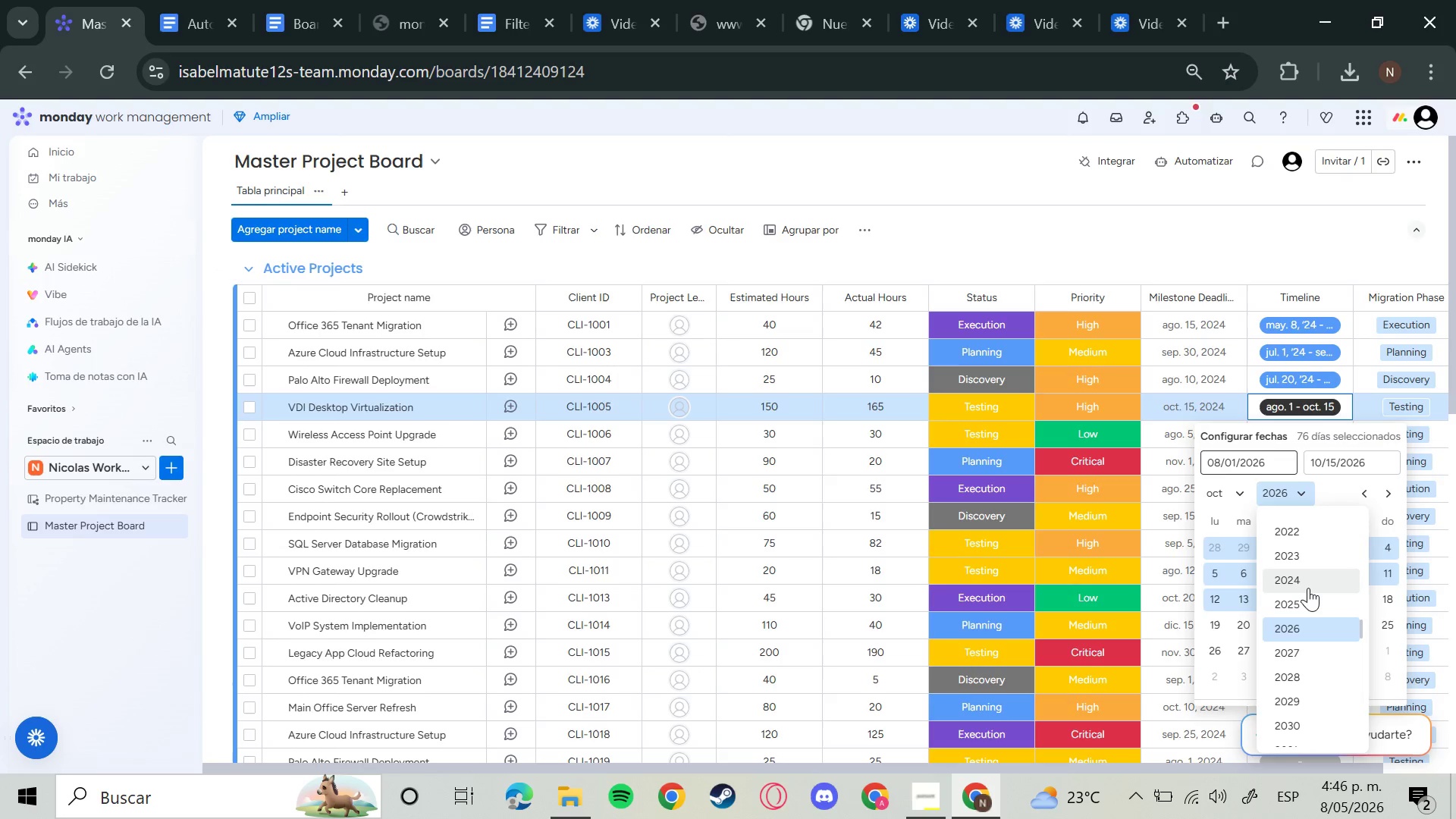 
left_click([1308, 588])
 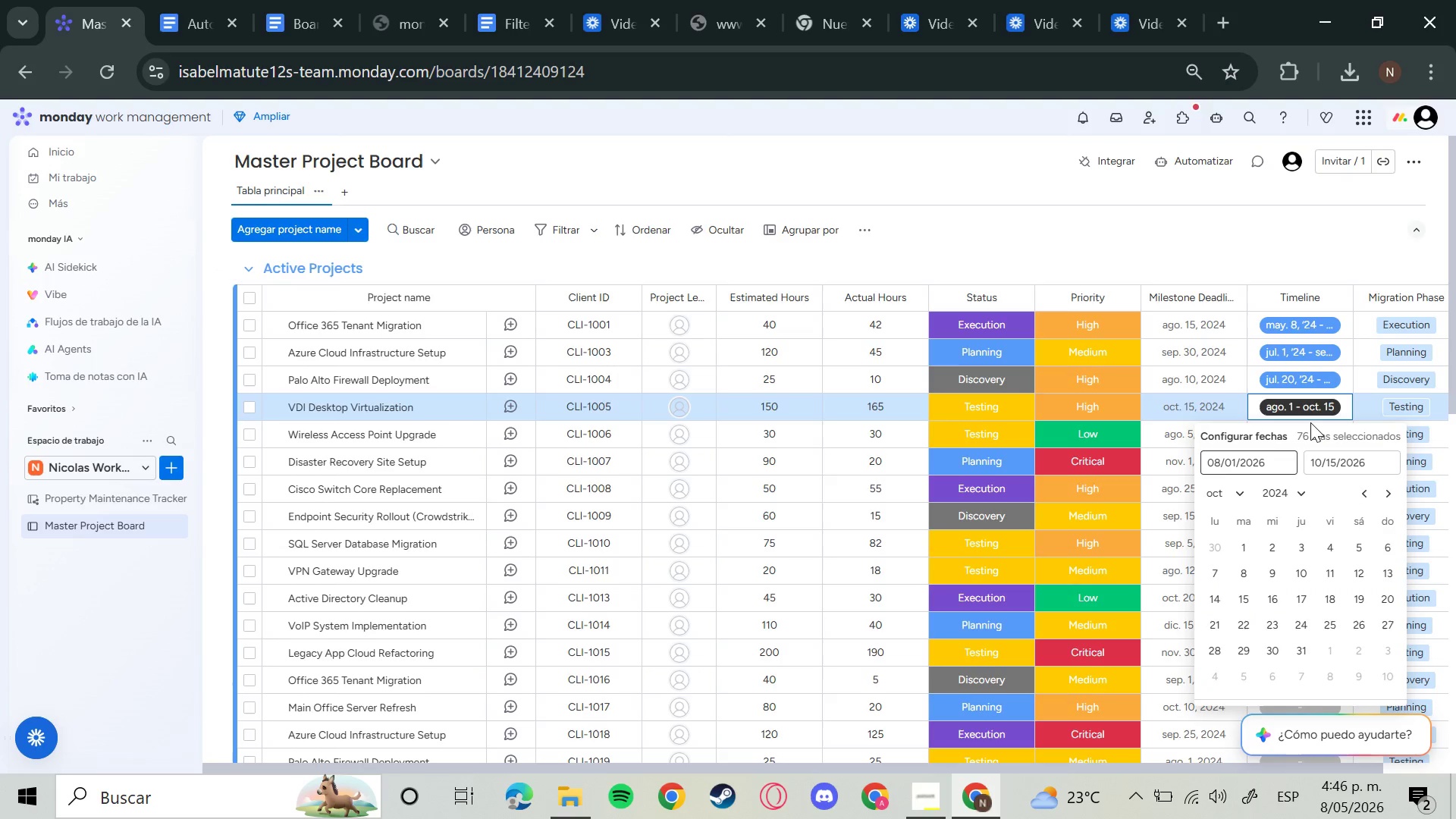 
left_click([1350, 176])
 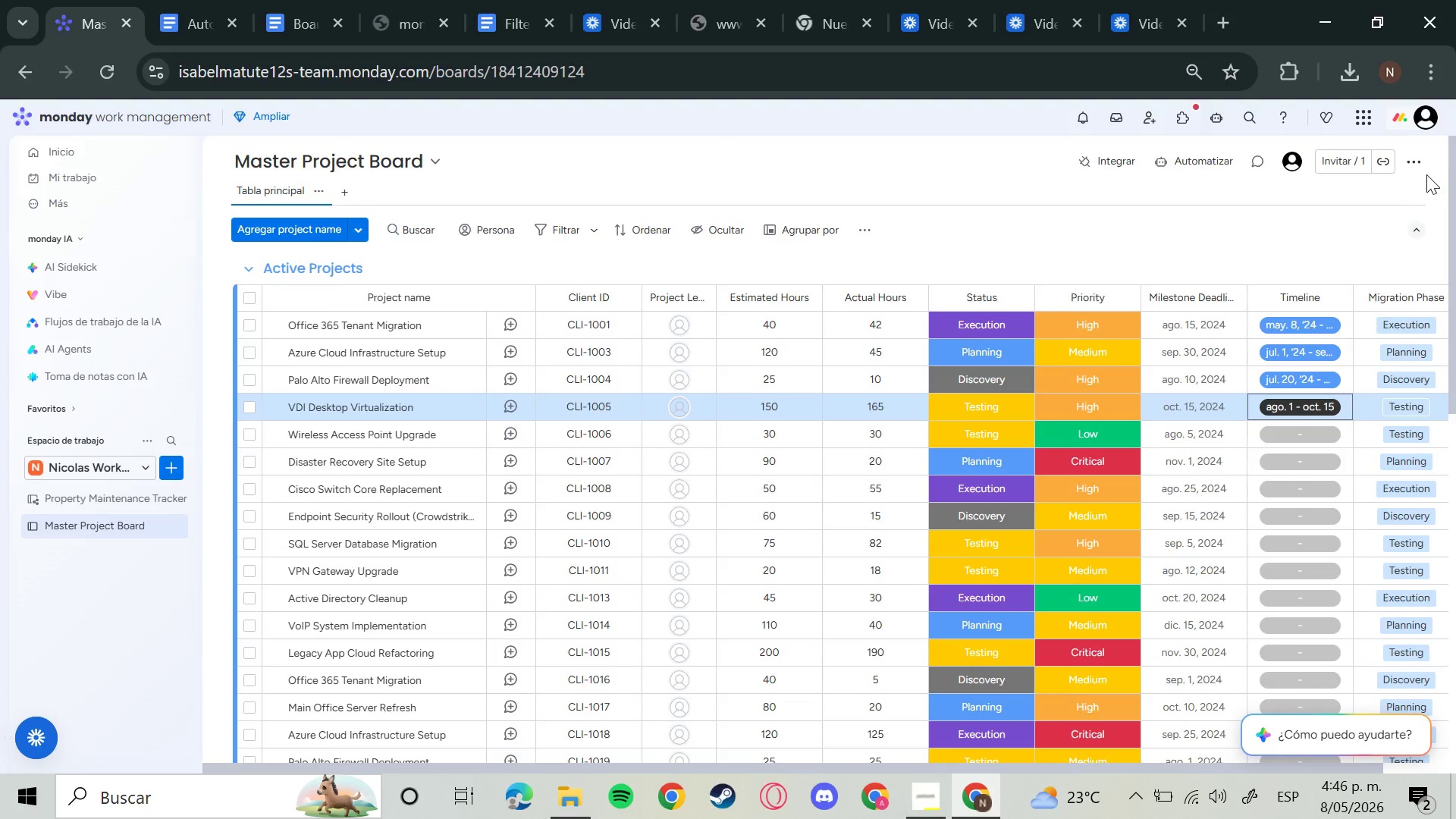 
left_click([1414, 165])
 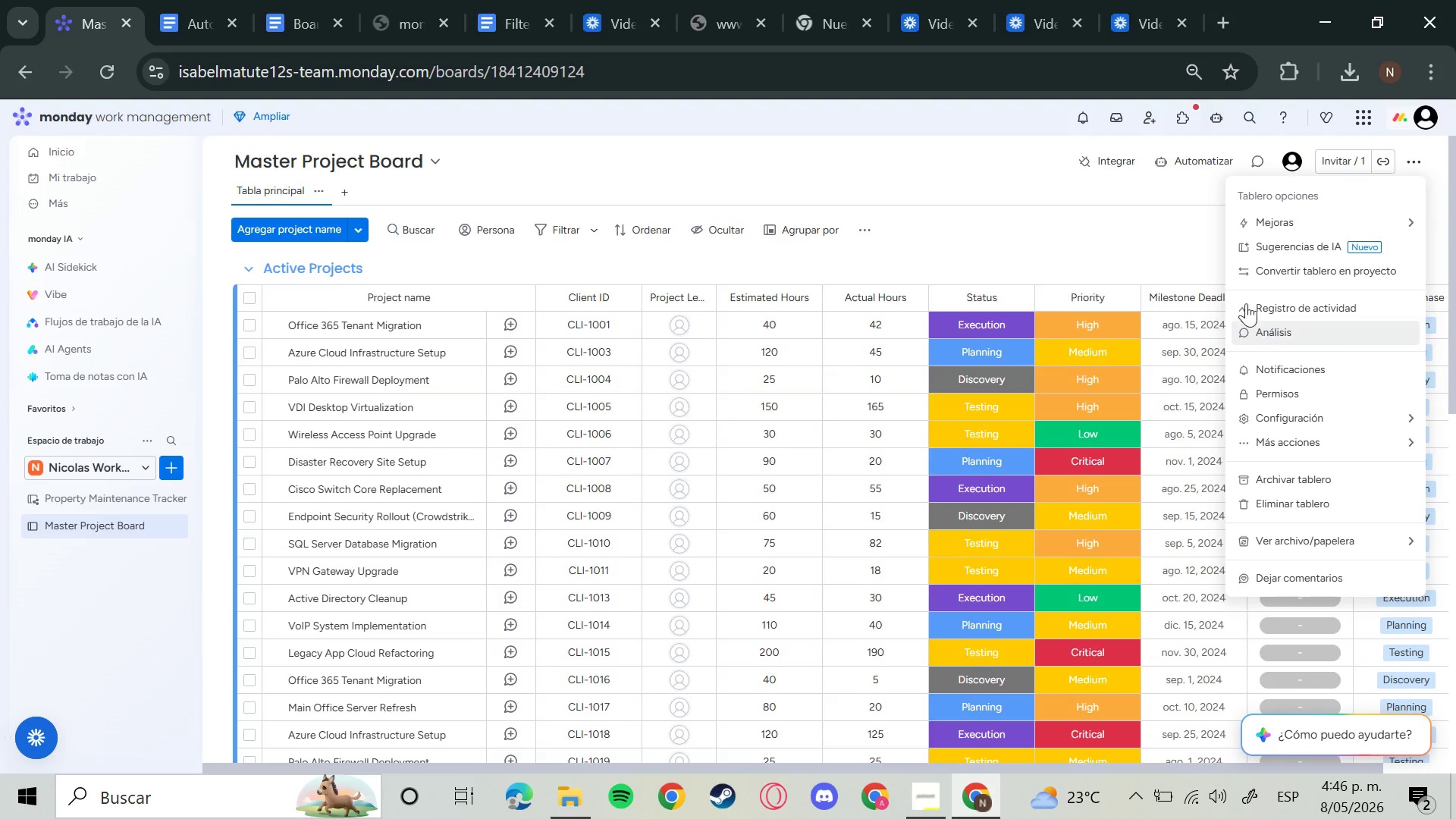 
left_click([1179, 236])
 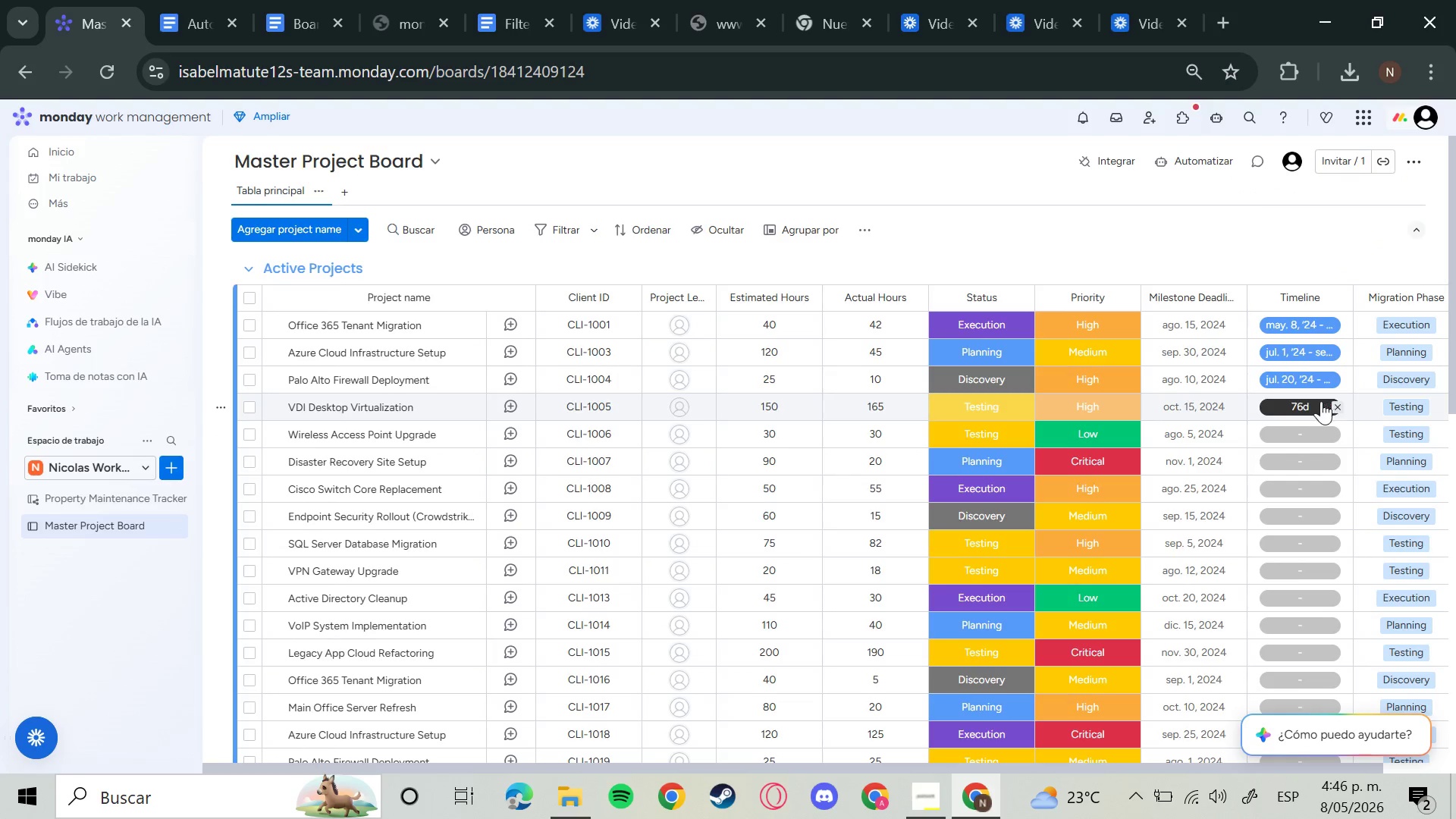 
left_click([1319, 403])
 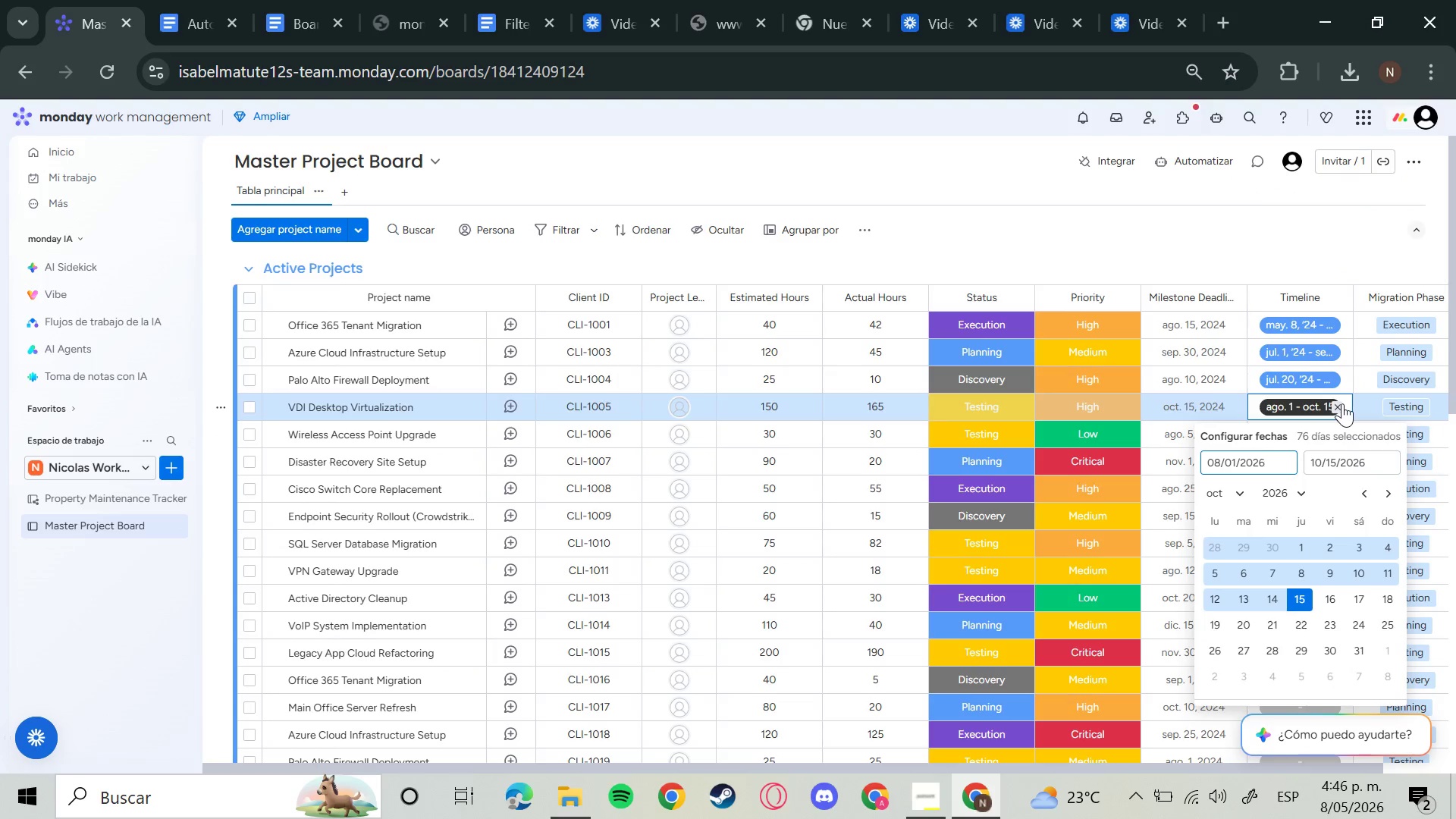 
left_click([1341, 403])
 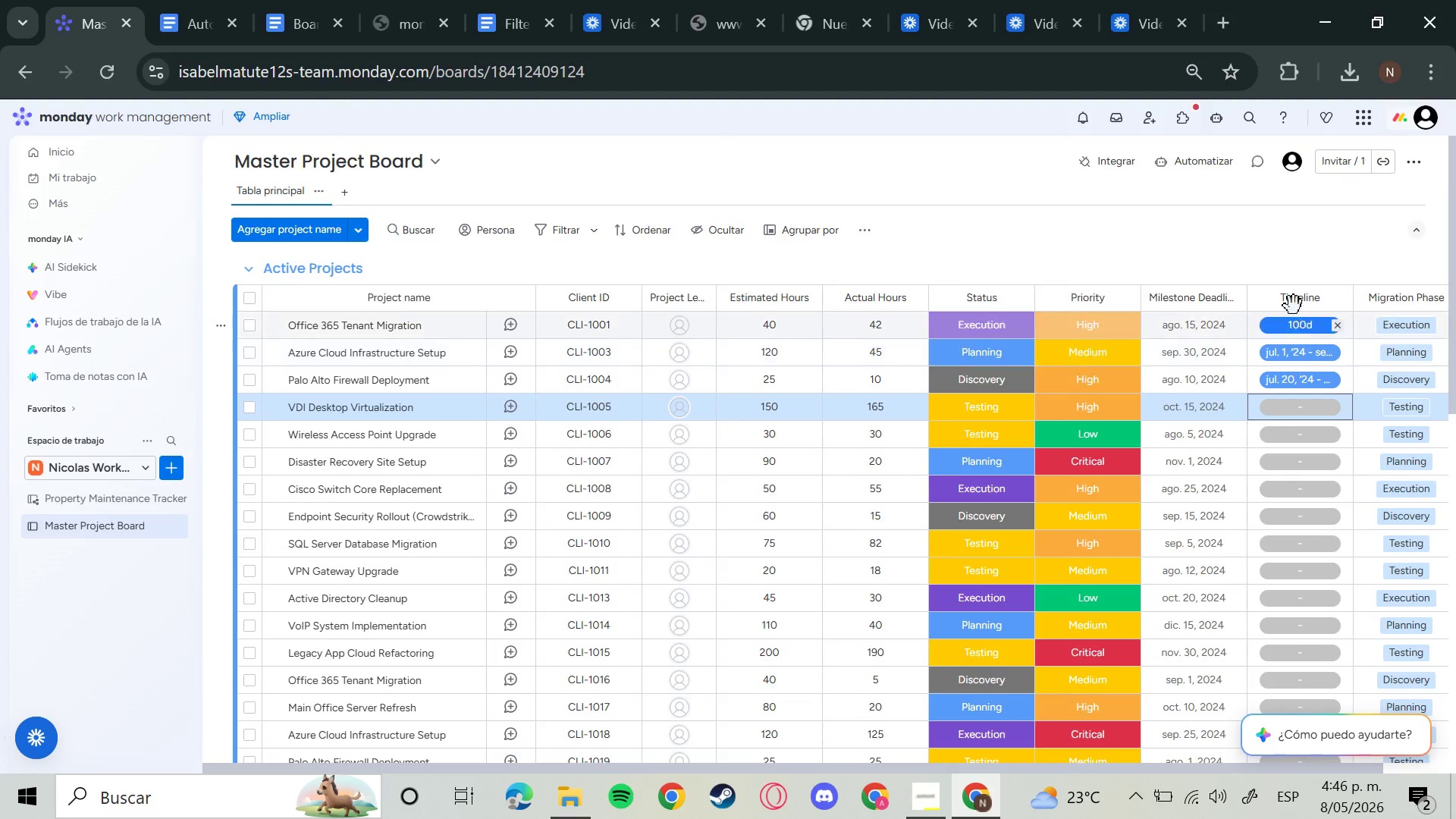 
left_click([1294, 305])
 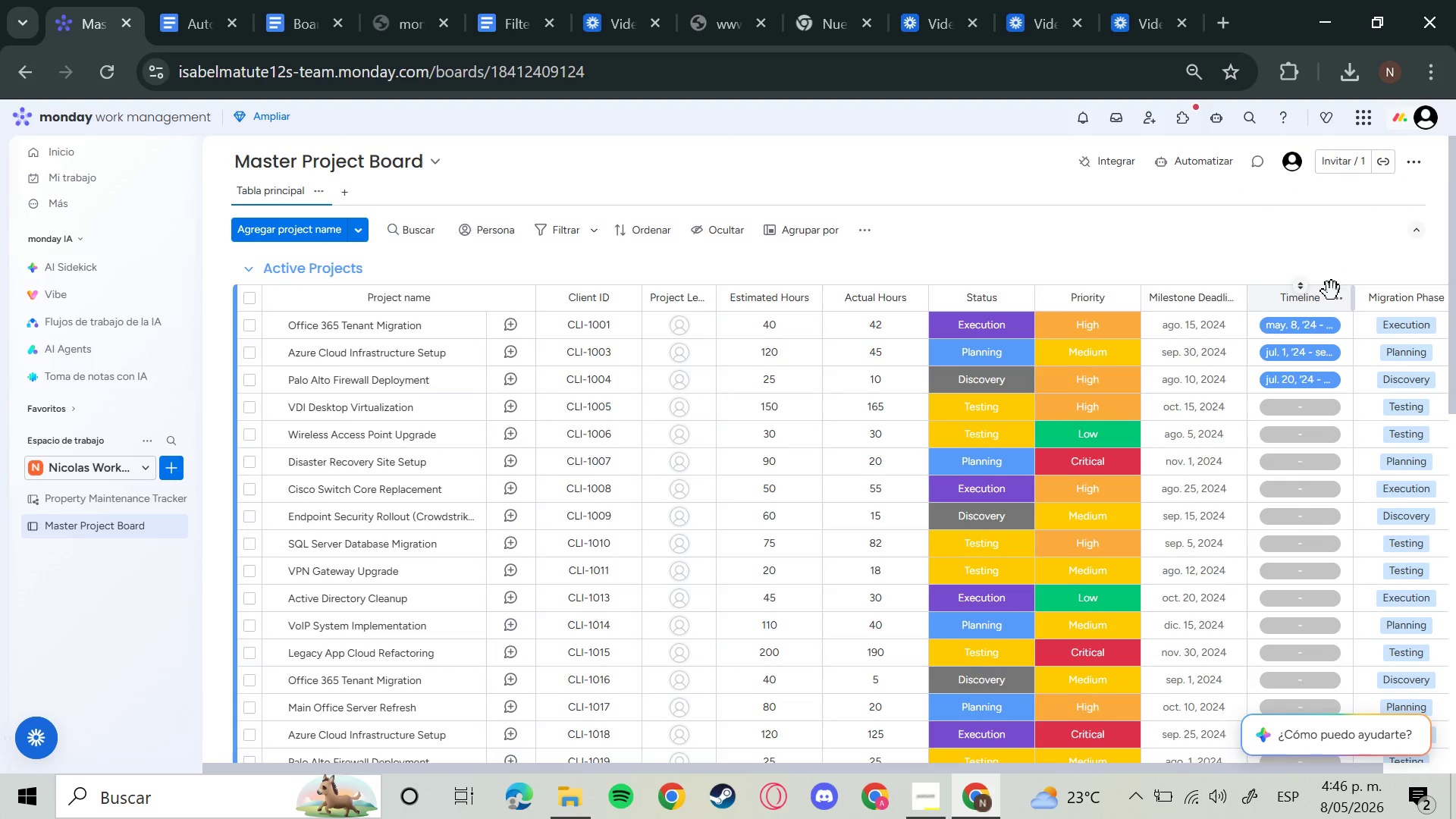 
left_click([1345, 303])
 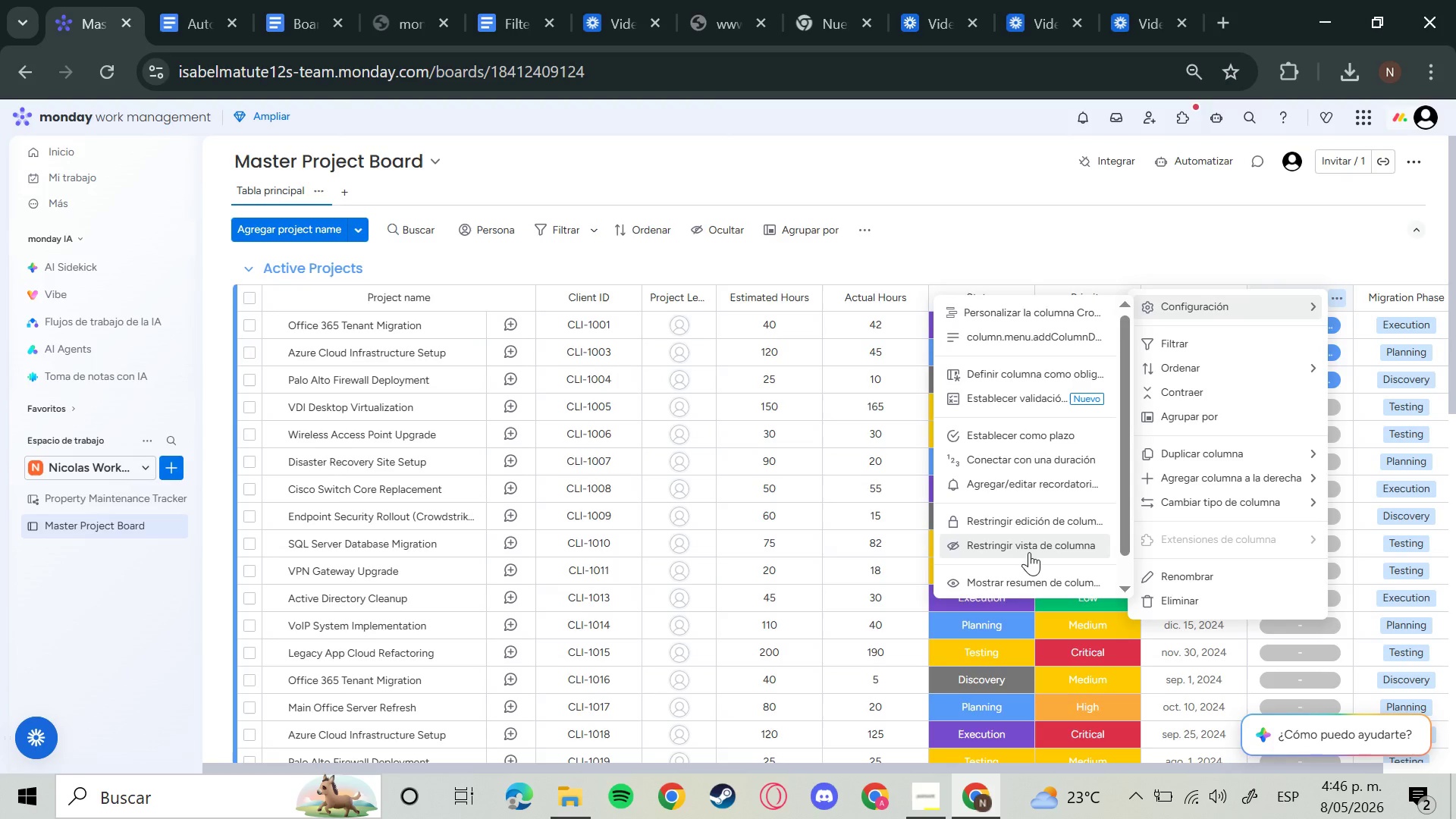 
wait(5.91)
 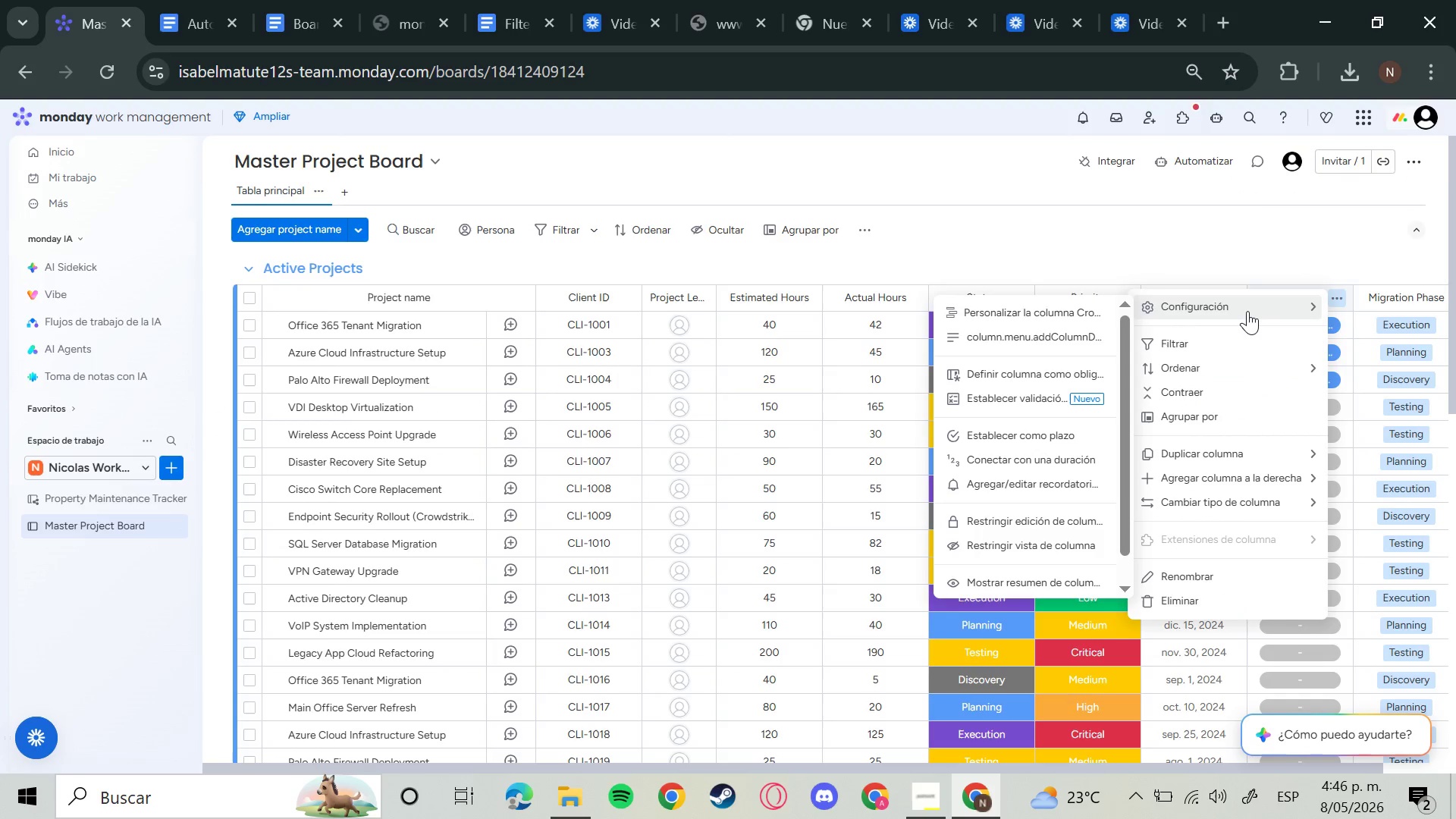 
left_click([1349, 236])
 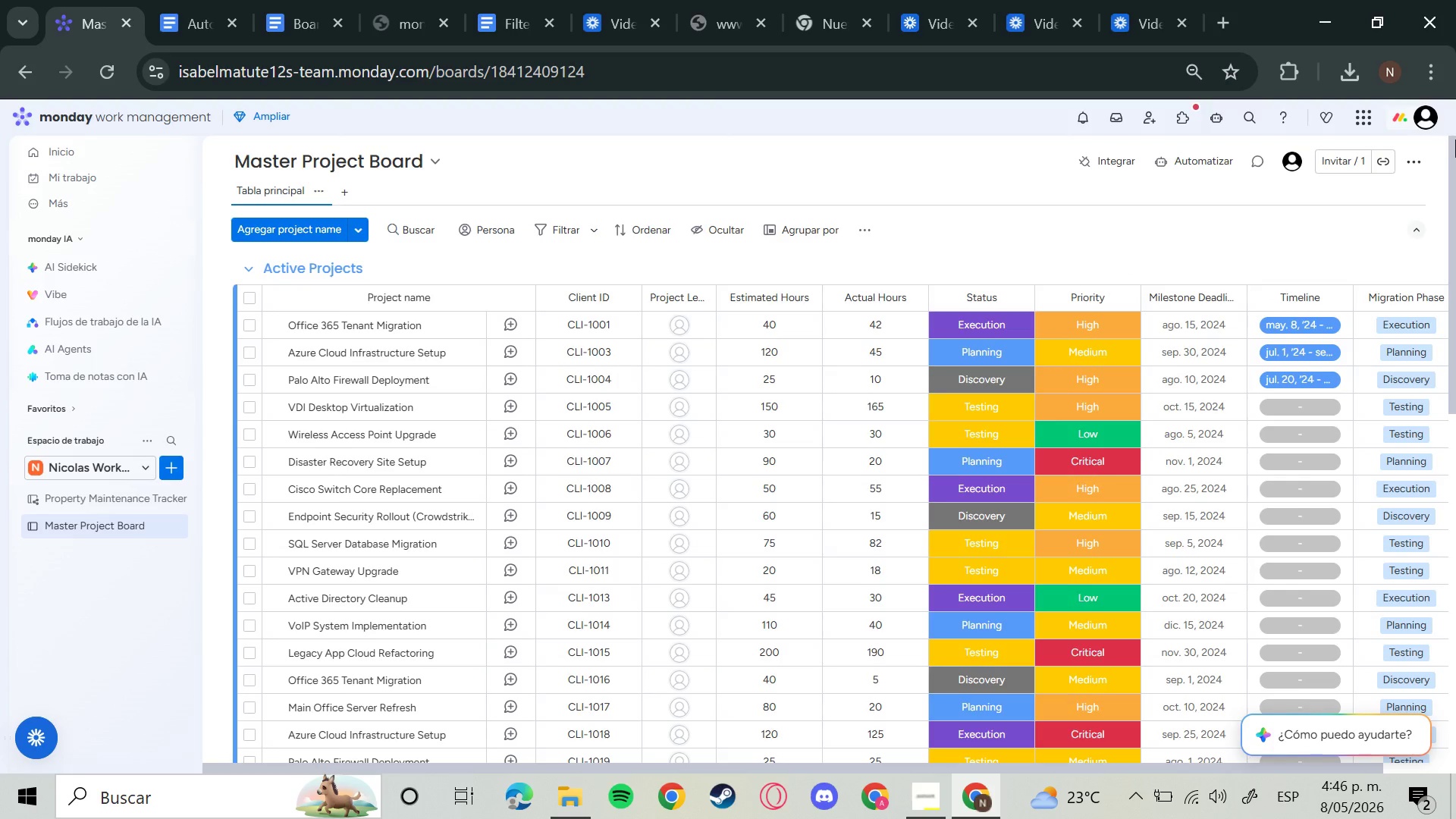 
left_click([1420, 168])
 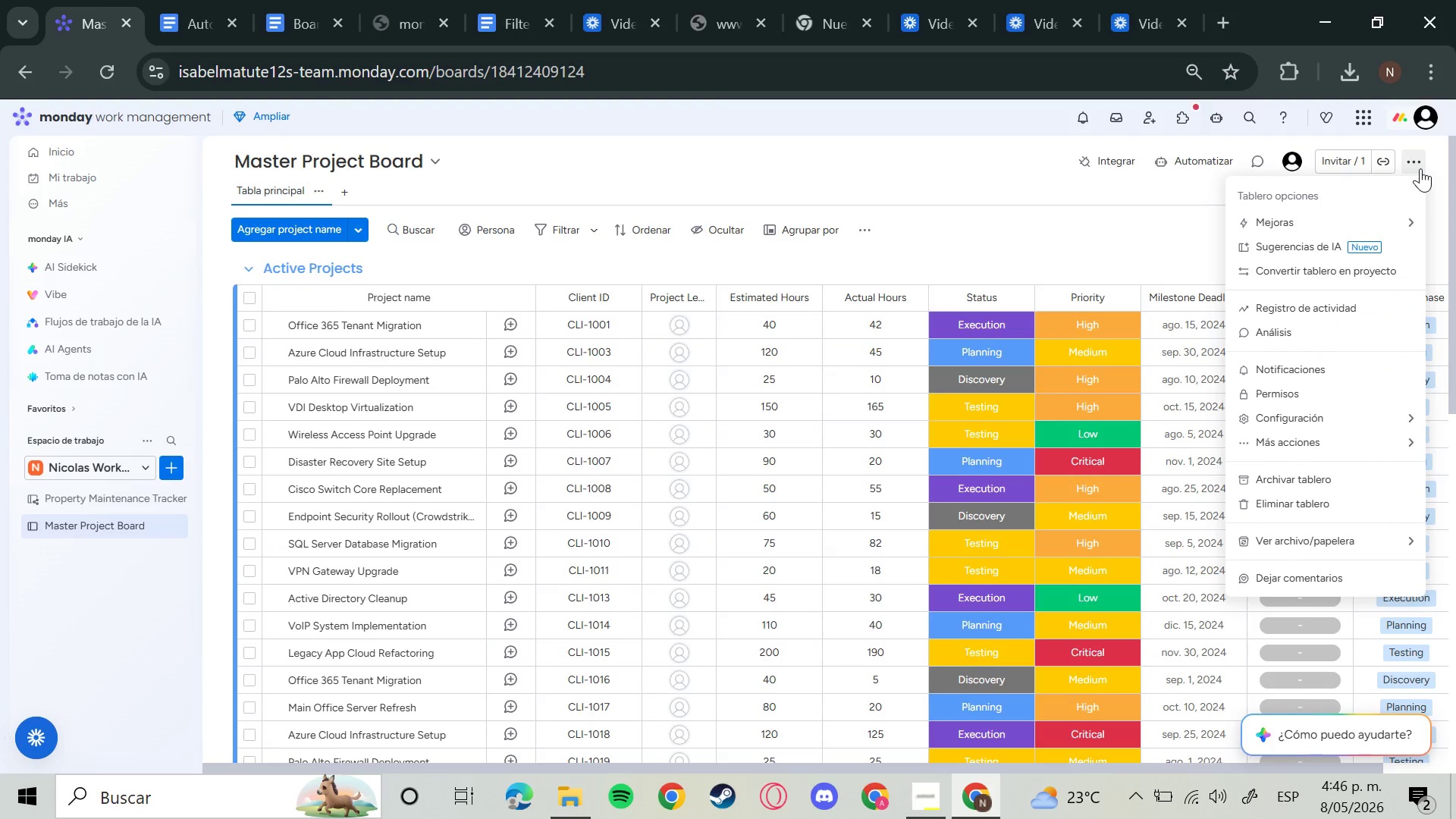 
left_click([1420, 168])
 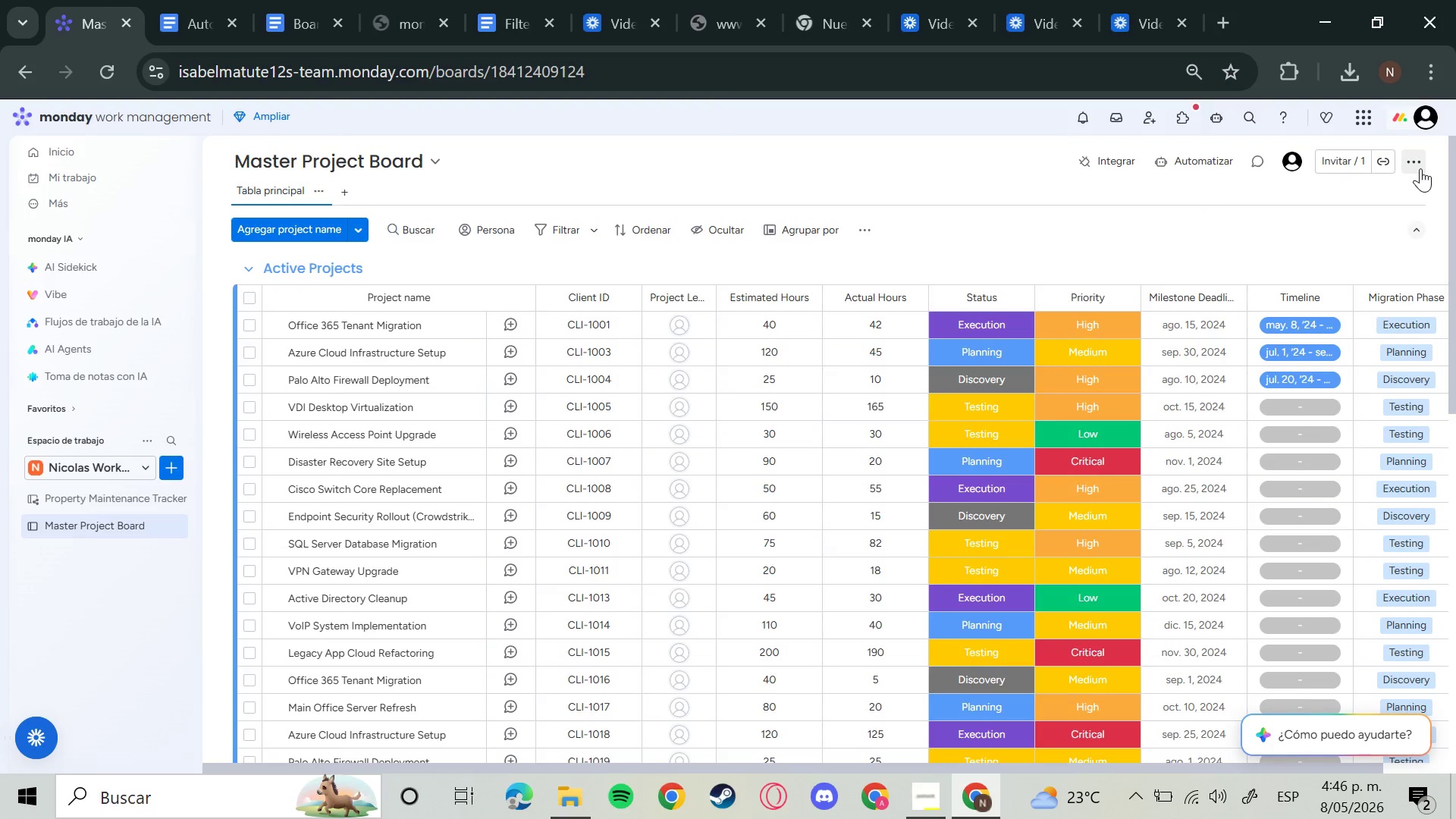 
left_click([1420, 168])
 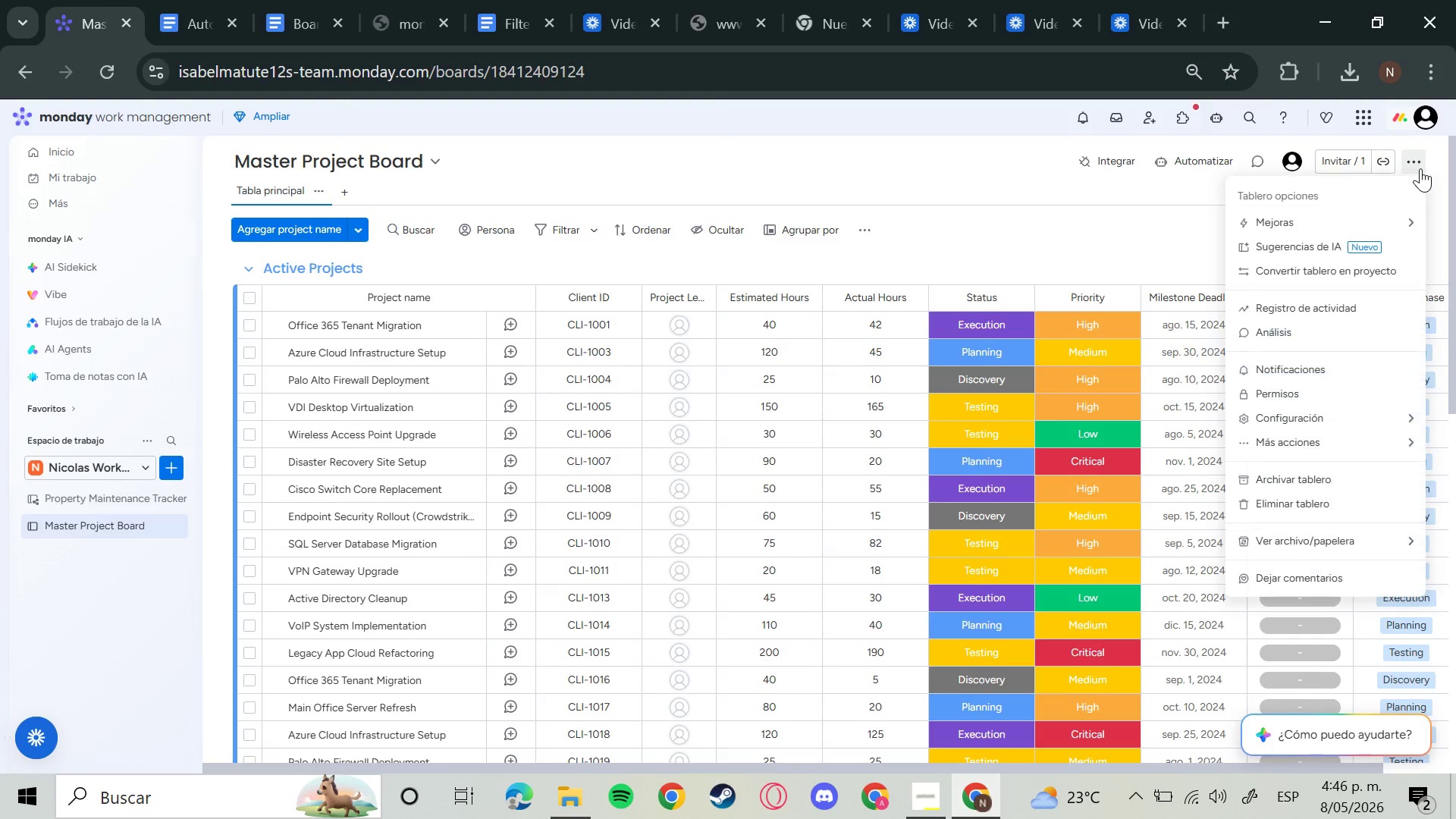 
left_click([1420, 168])
 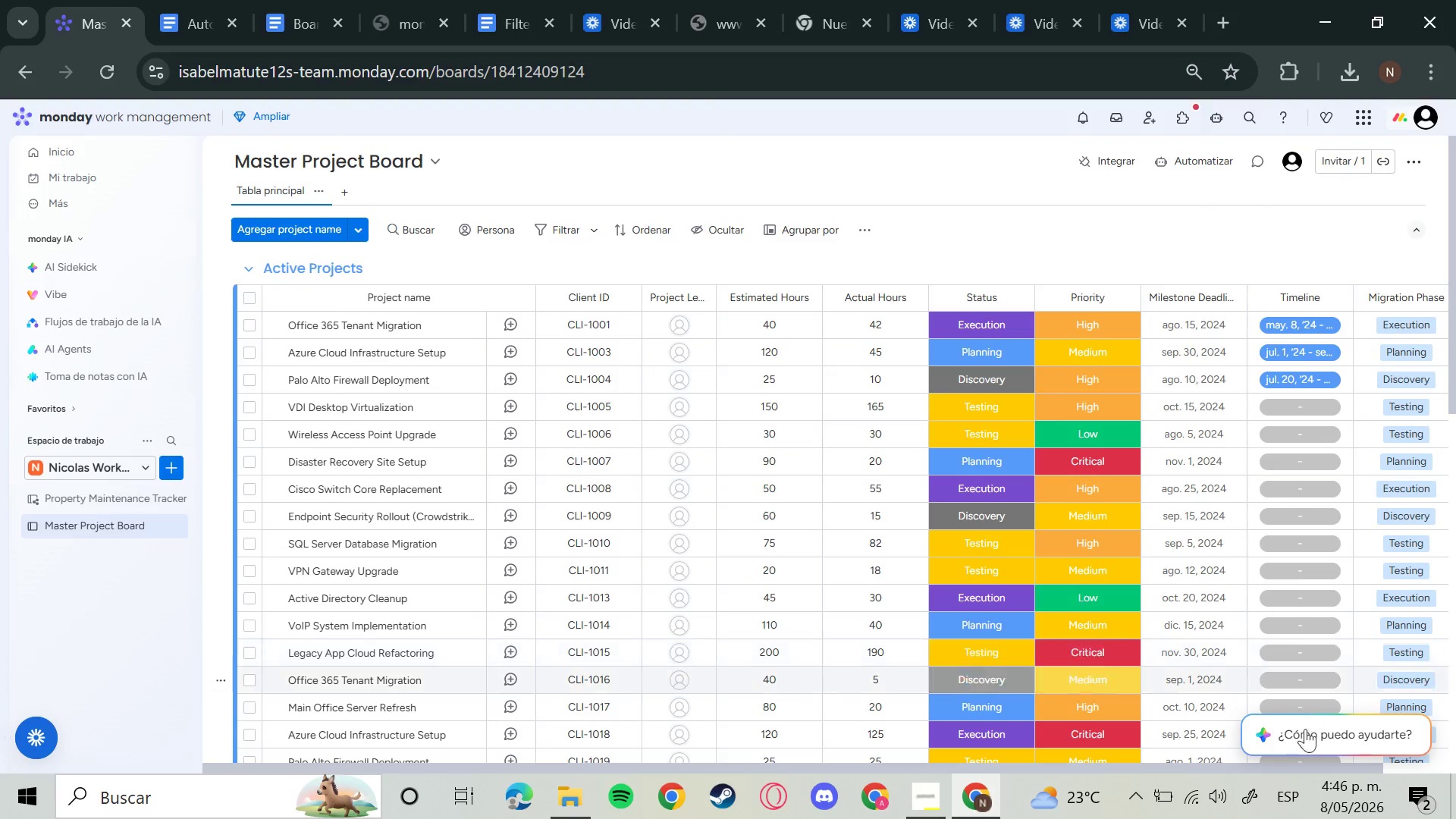 
left_click([1308, 733])
 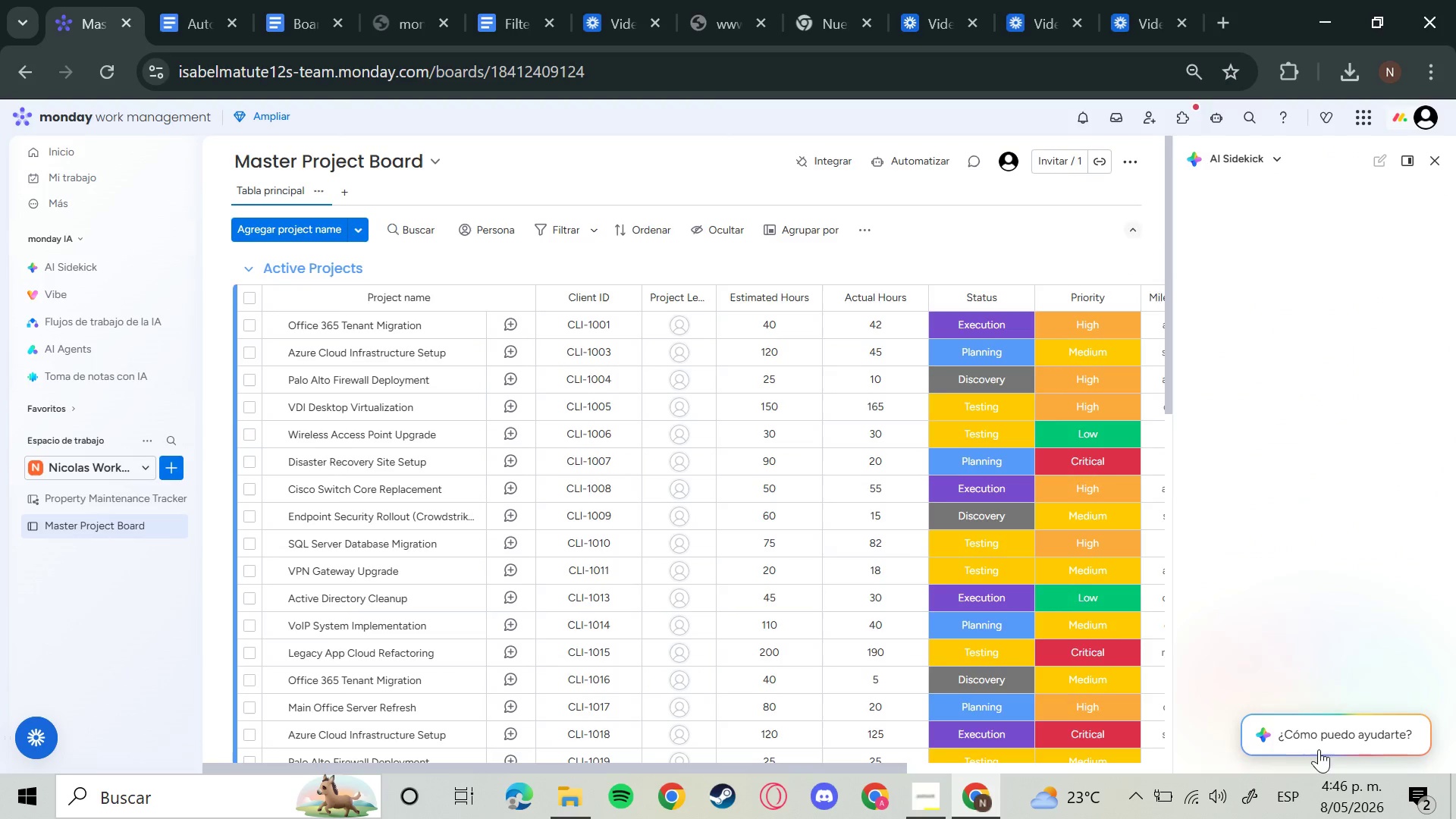 
left_click([1323, 739])
 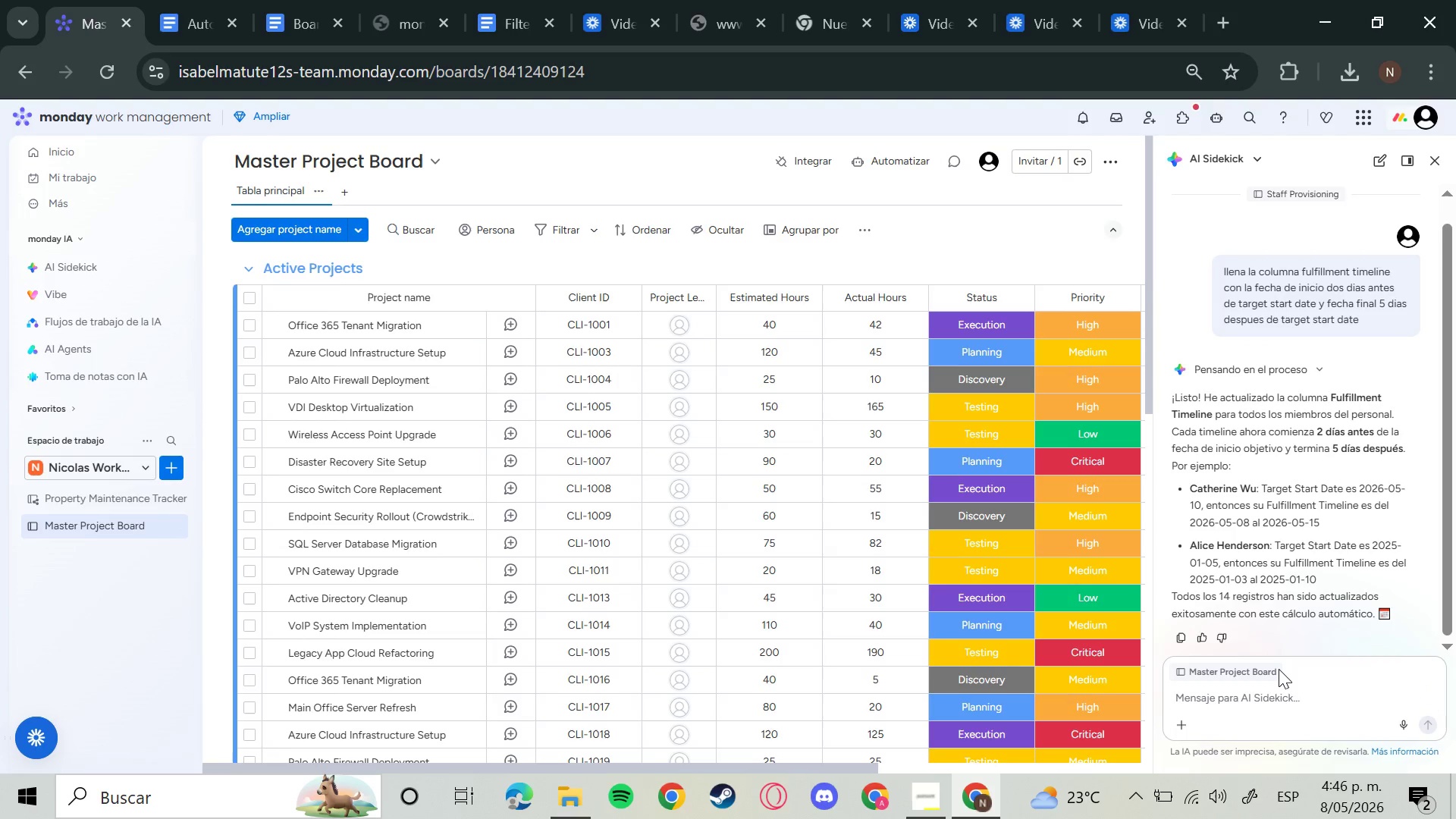 
left_click([1229, 701])
 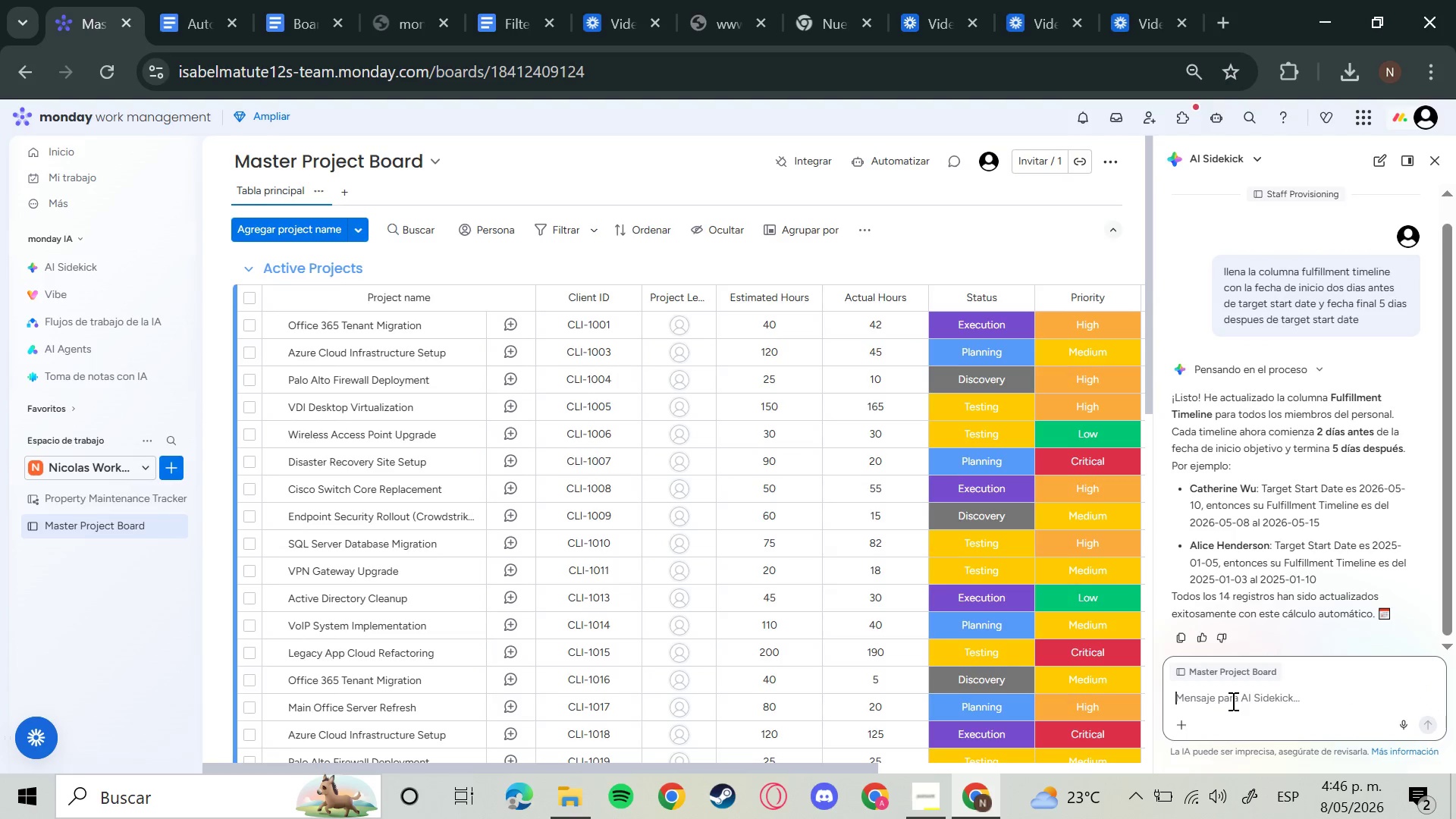 
type(Bueno la columna timeline )
 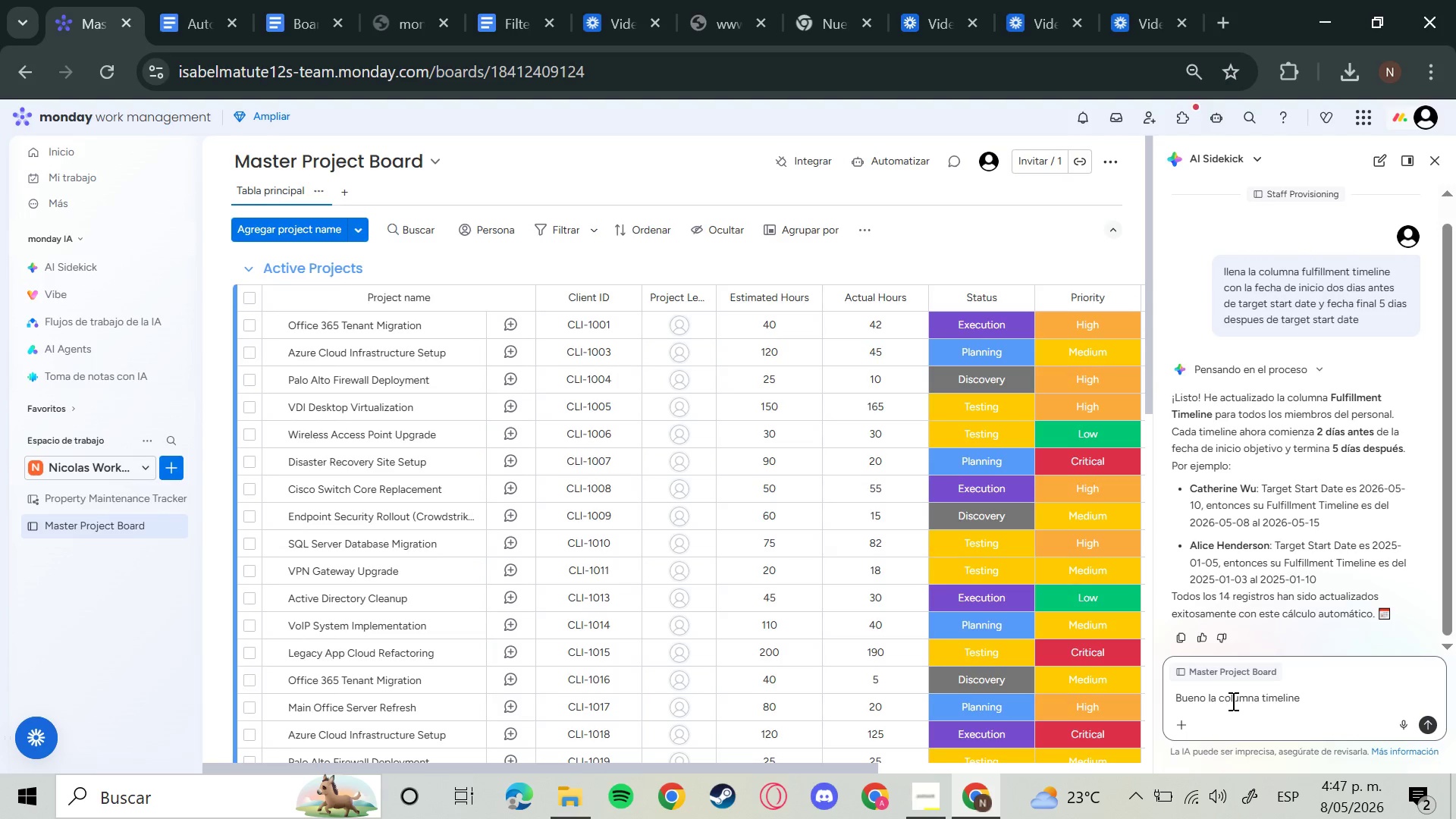 
wait(13.09)
 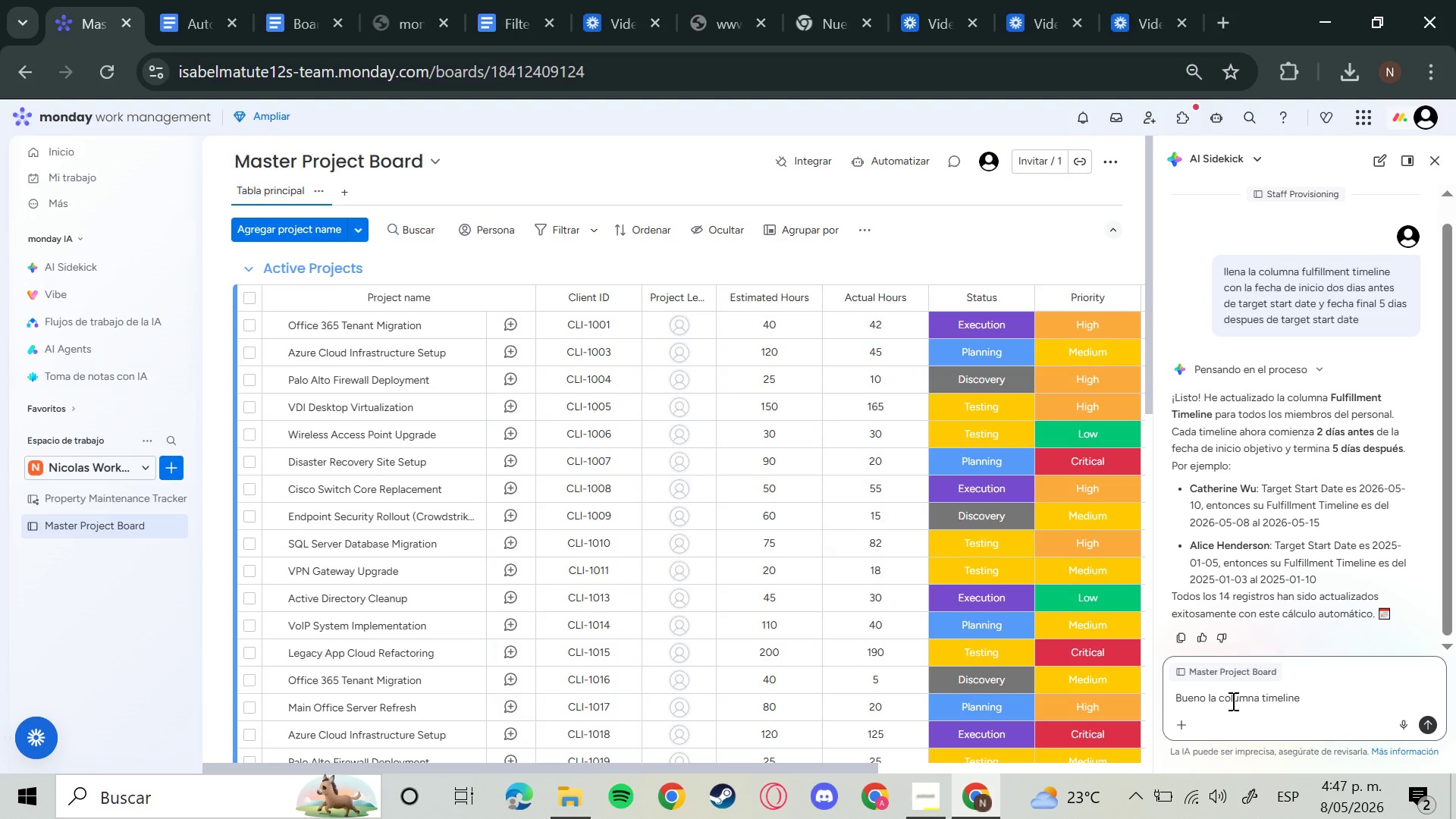 
type(llenala pero entonces la fecha dina)
key(Backspace)
key(Backspace)
key(Backspace)
key(Backspace)
type(final que sea la fecha)
 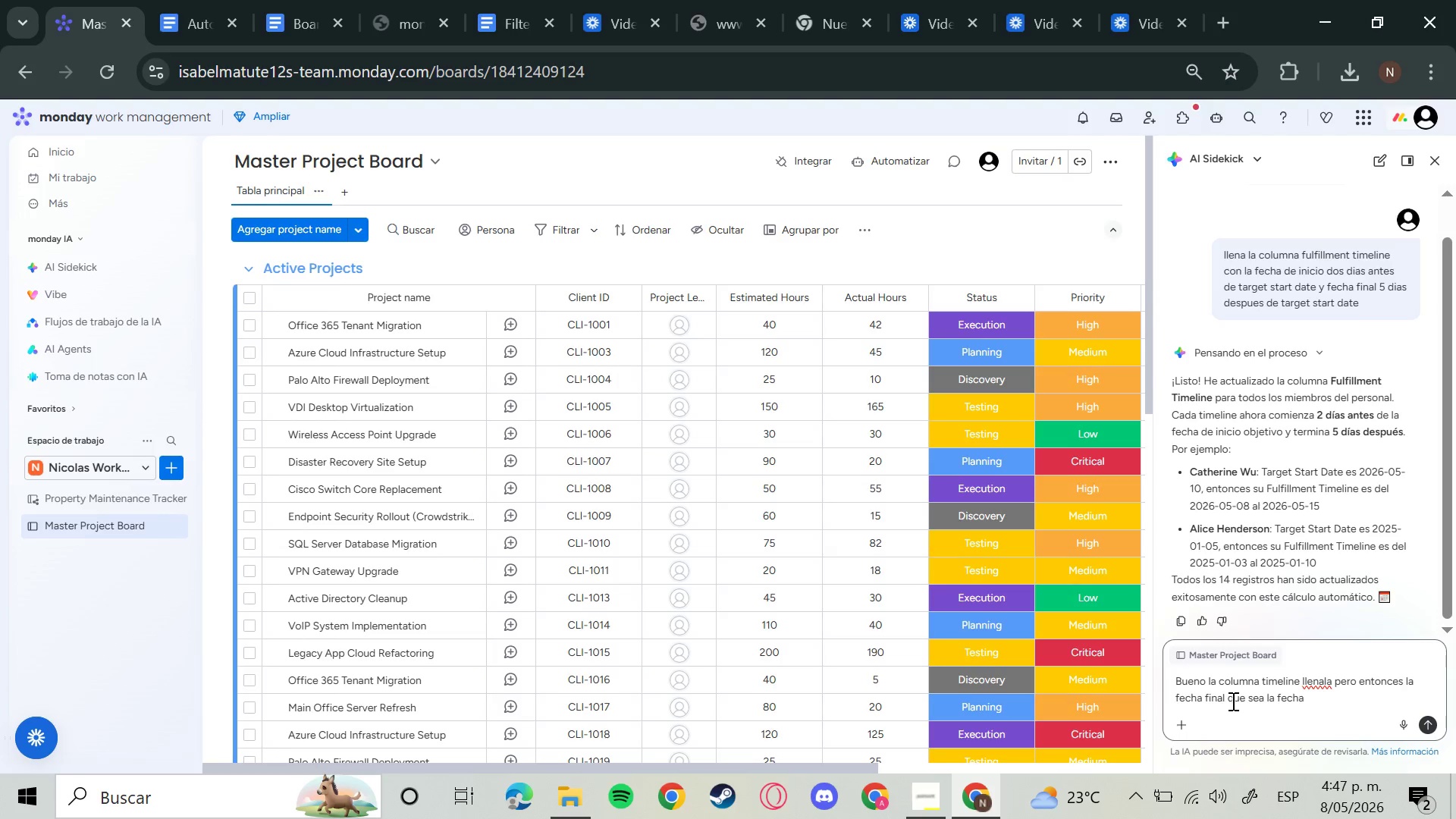 
wait(13.38)
 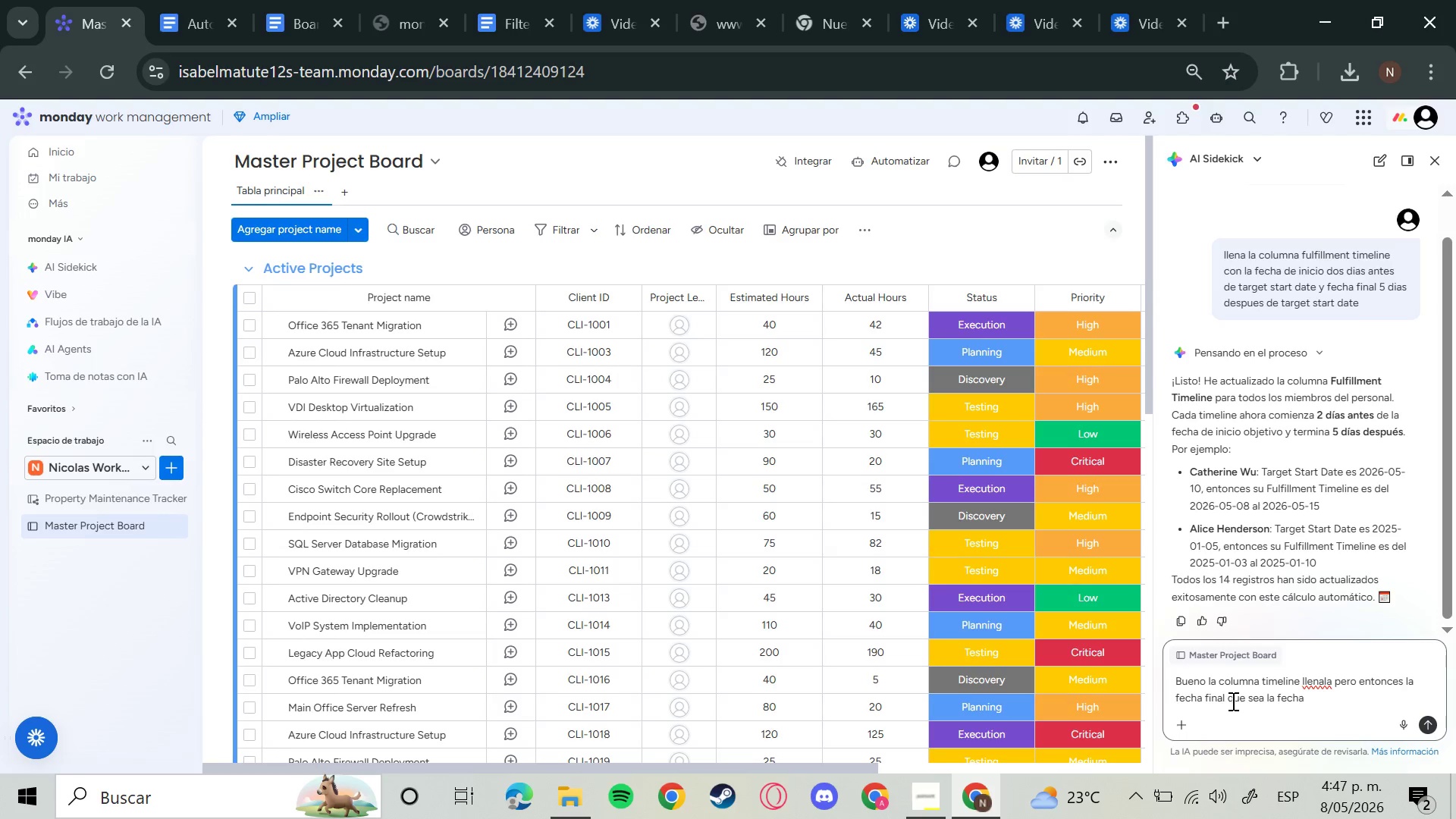 
type( fr)
key(Backspace)
key(Backspace)
type(del milestone deadline)
 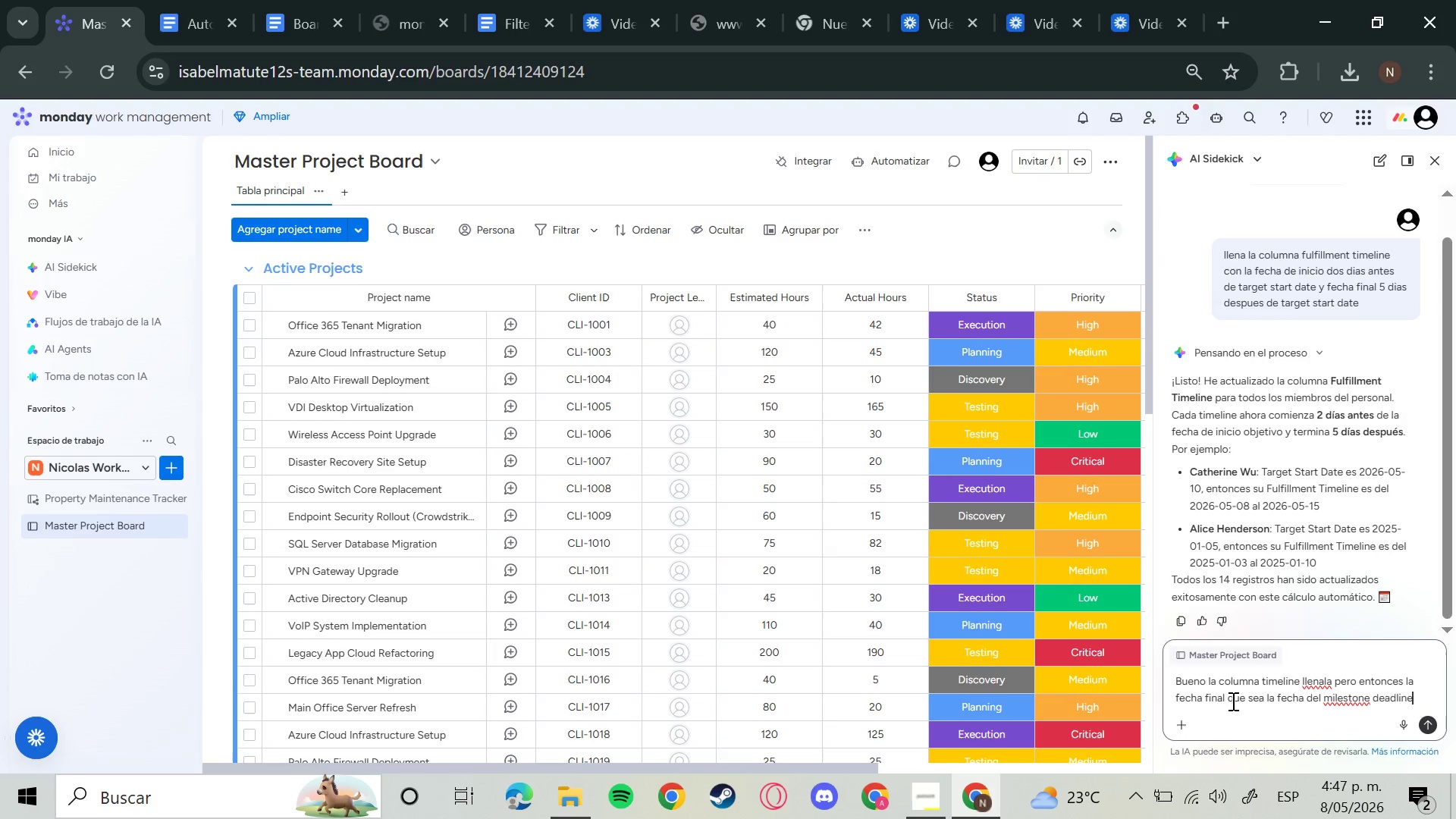 
key(Enter)
 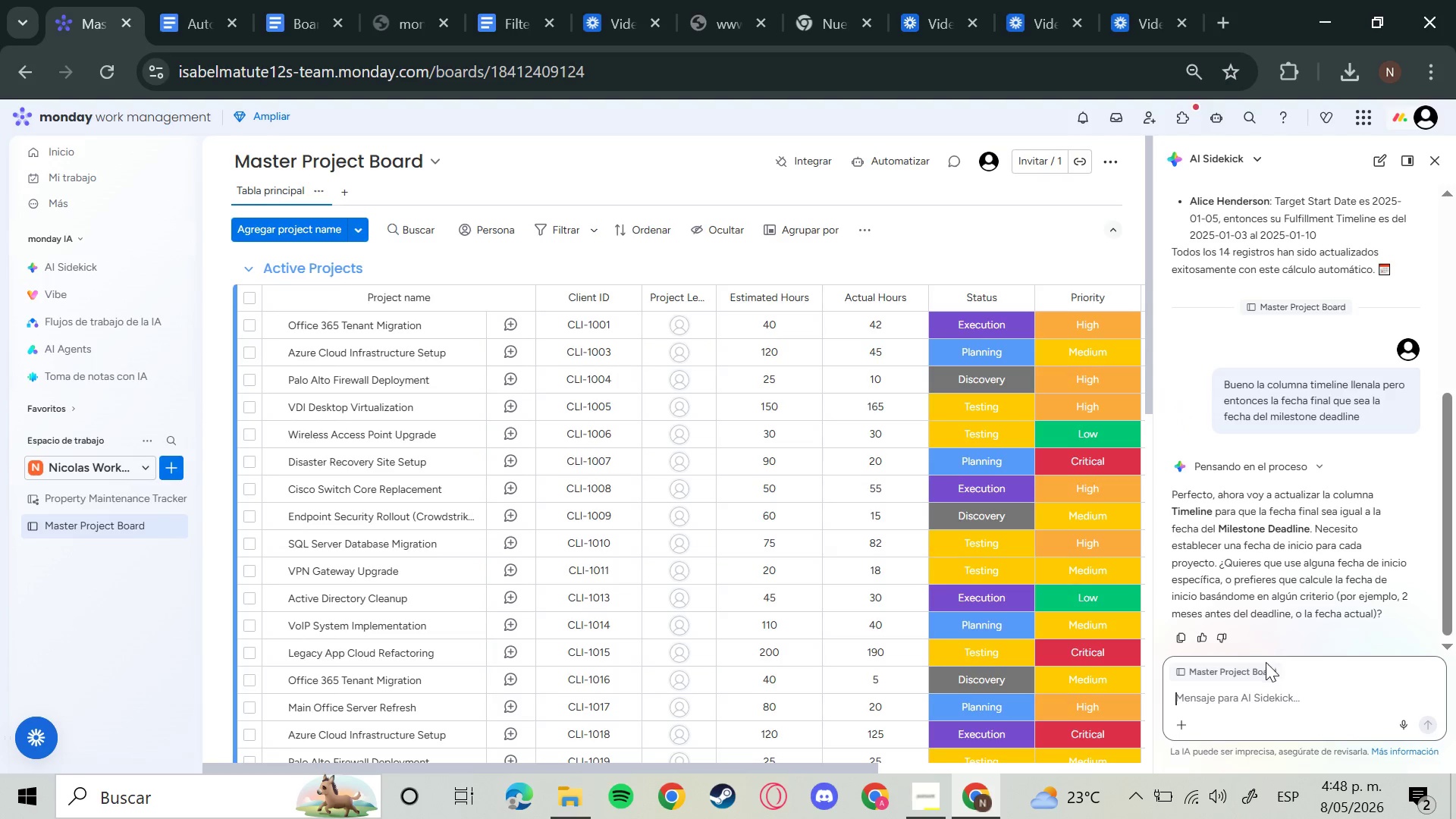 
wait(39.16)
 